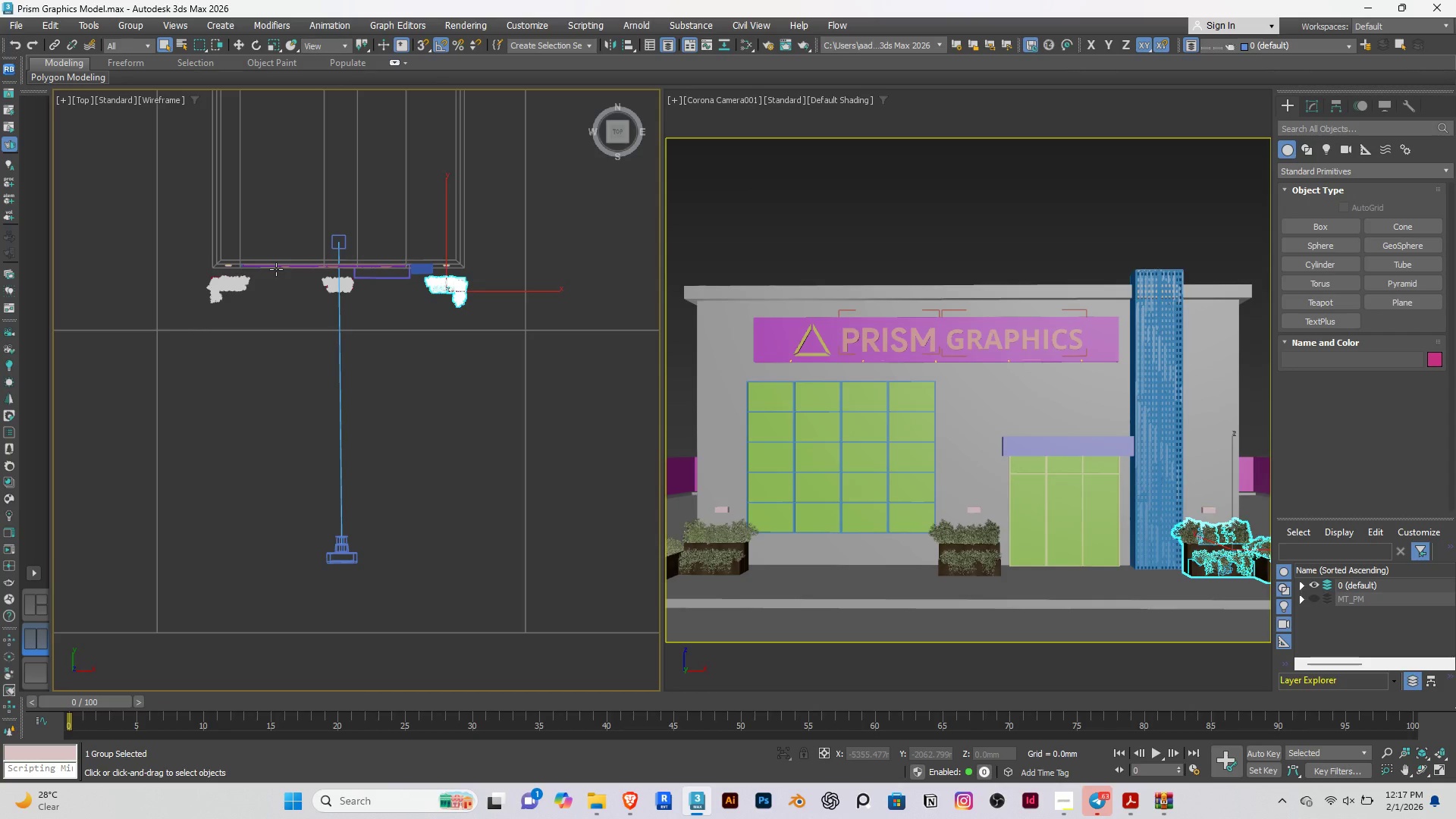 
hold_key(key=ControlRight, duration=1.11)
 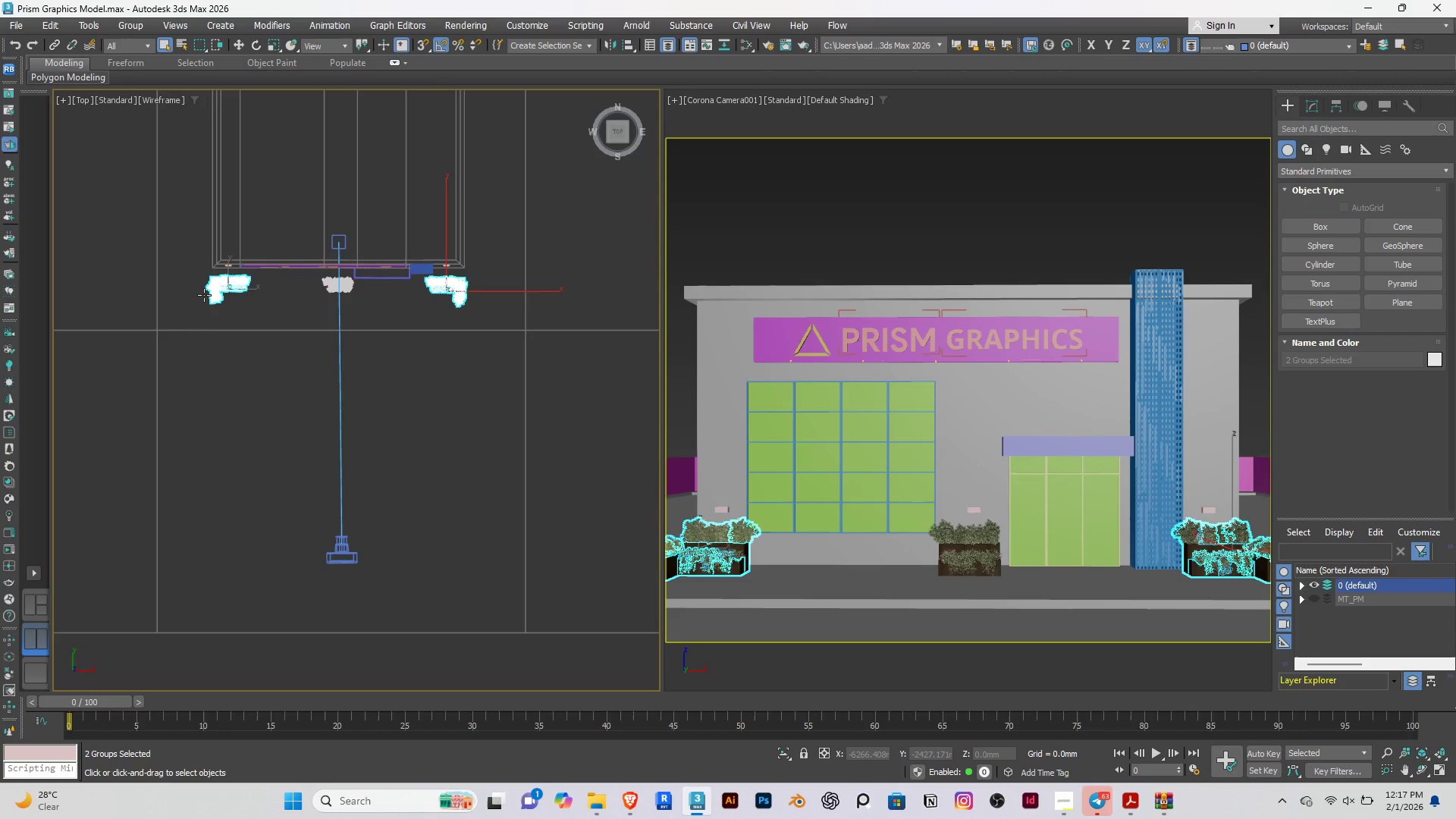 
scroll: coordinate [322, 300], scroll_direction: up, amount: 7.0
 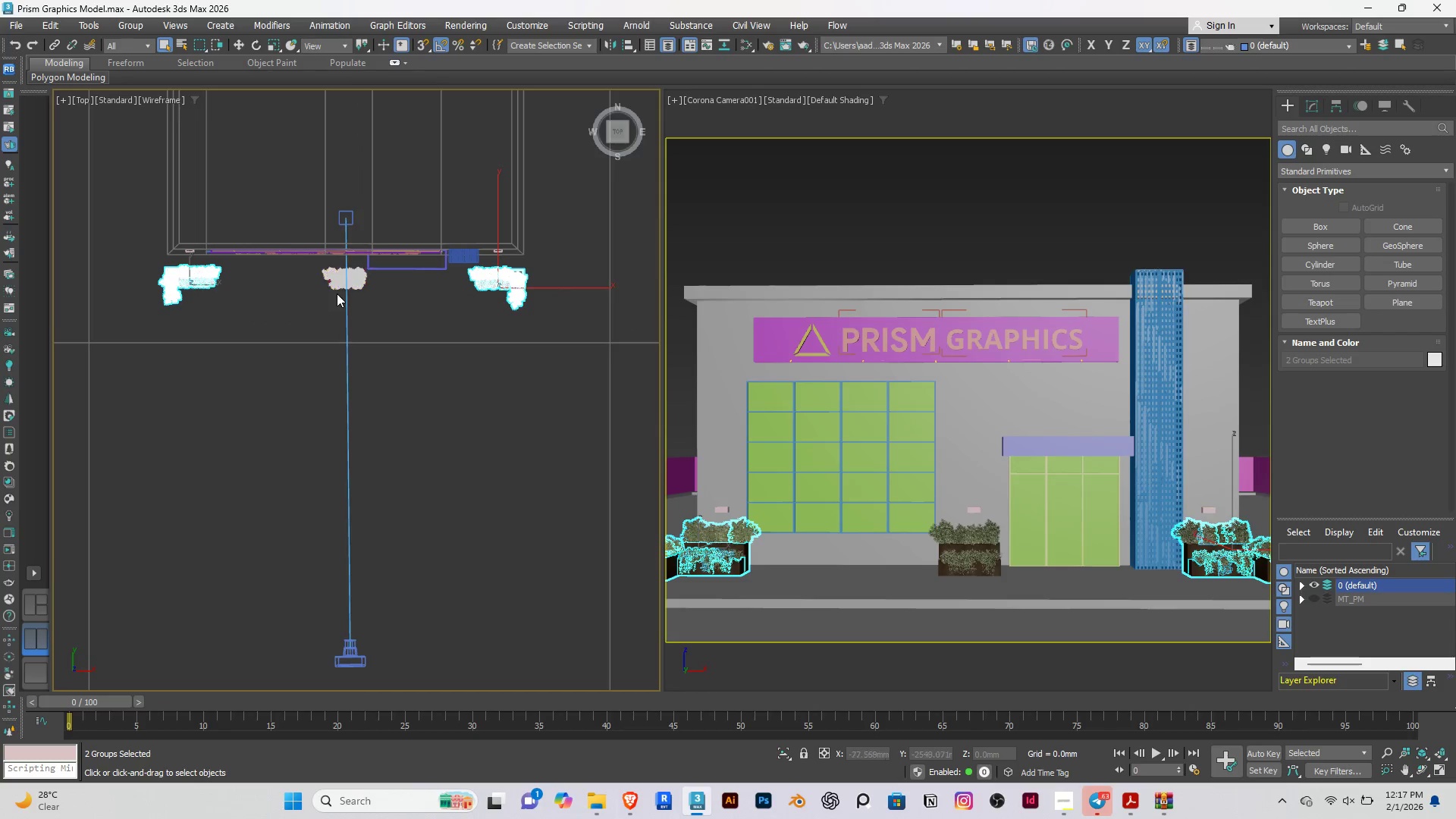 
hold_key(key=ControlRight, duration=0.95)
 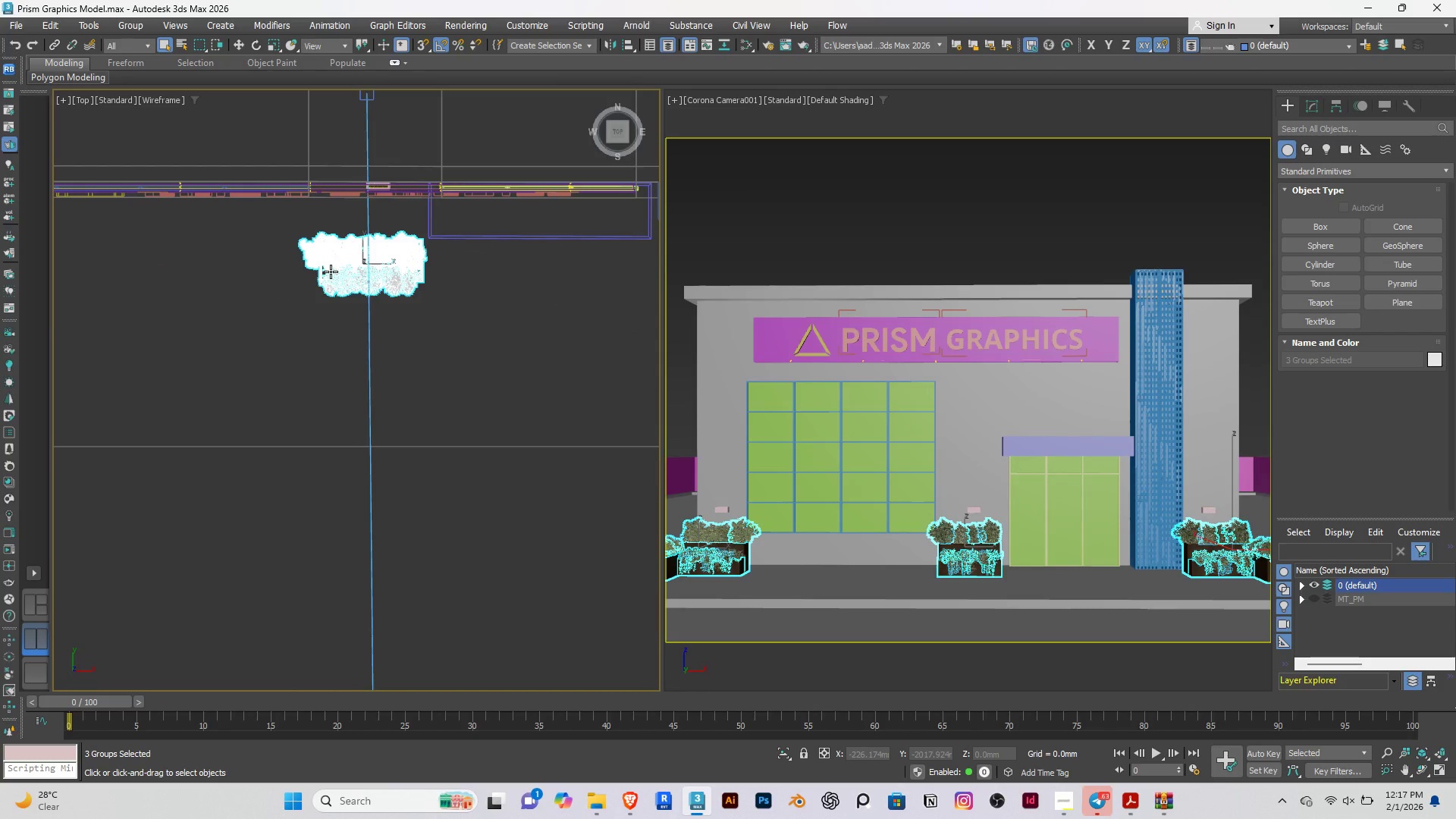 
scroll: coordinate [334, 284], scroll_direction: up, amount: 5.0
 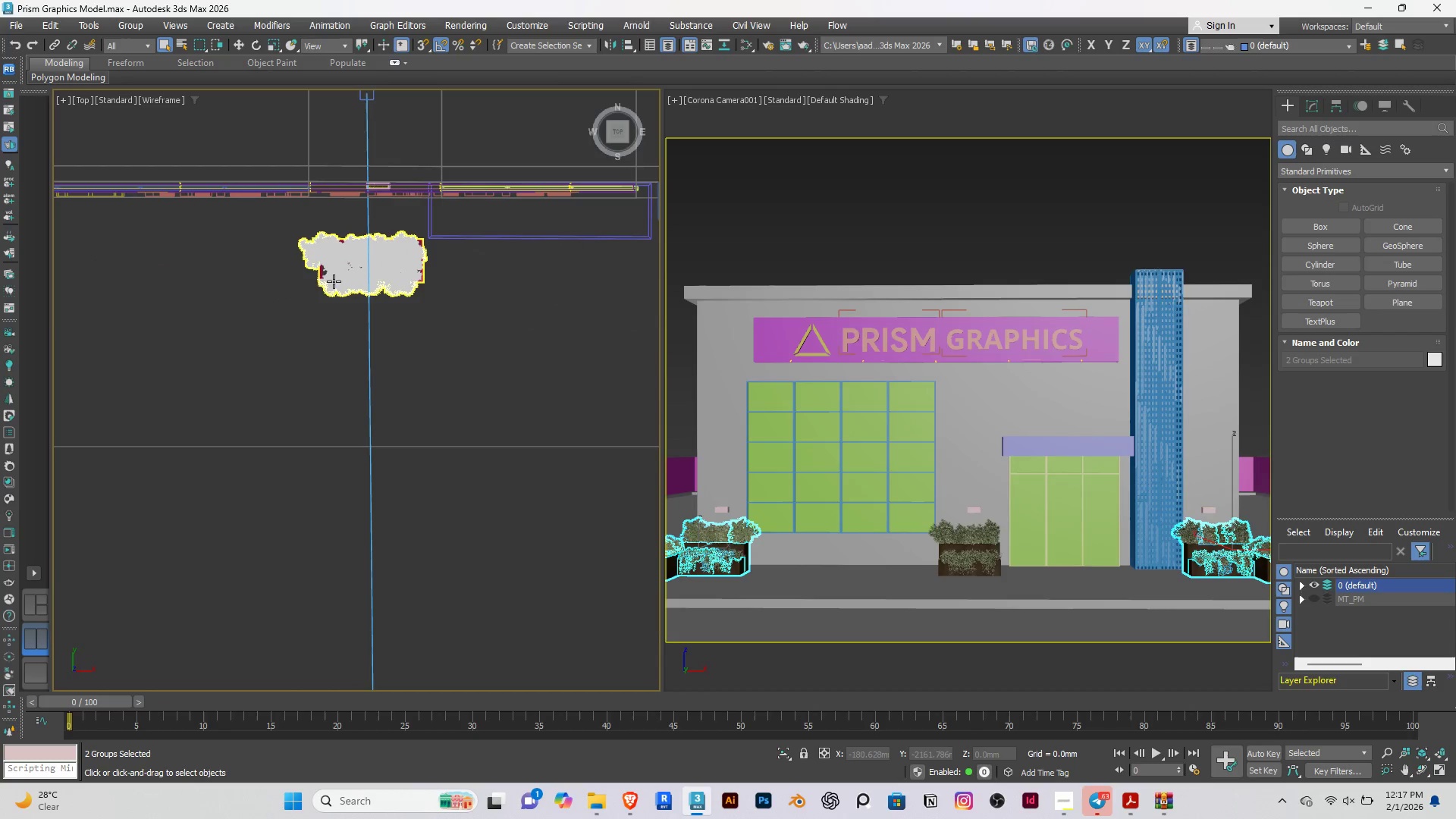 
left_click([331, 271])
 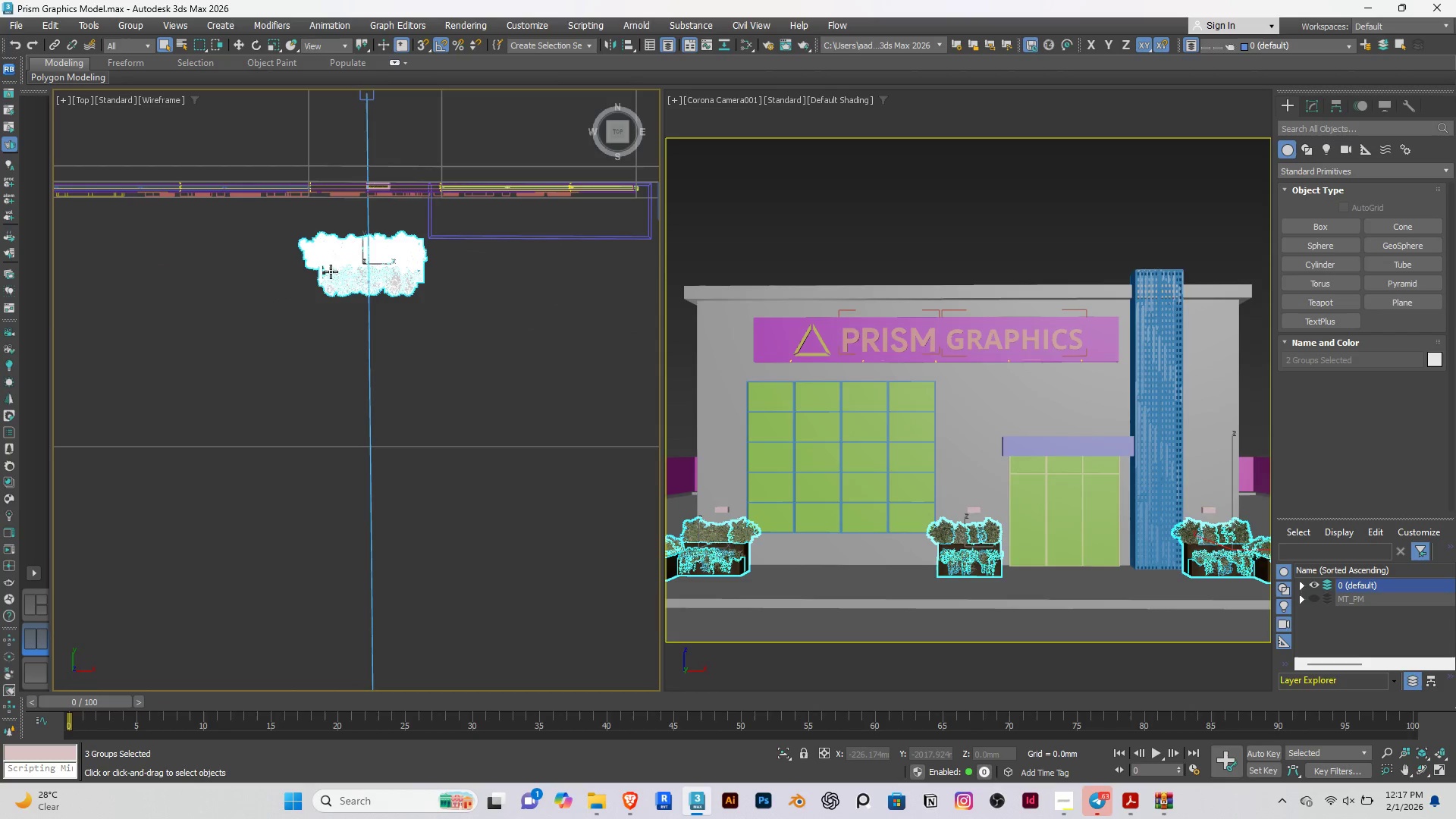 
right_click([1349, 627])
 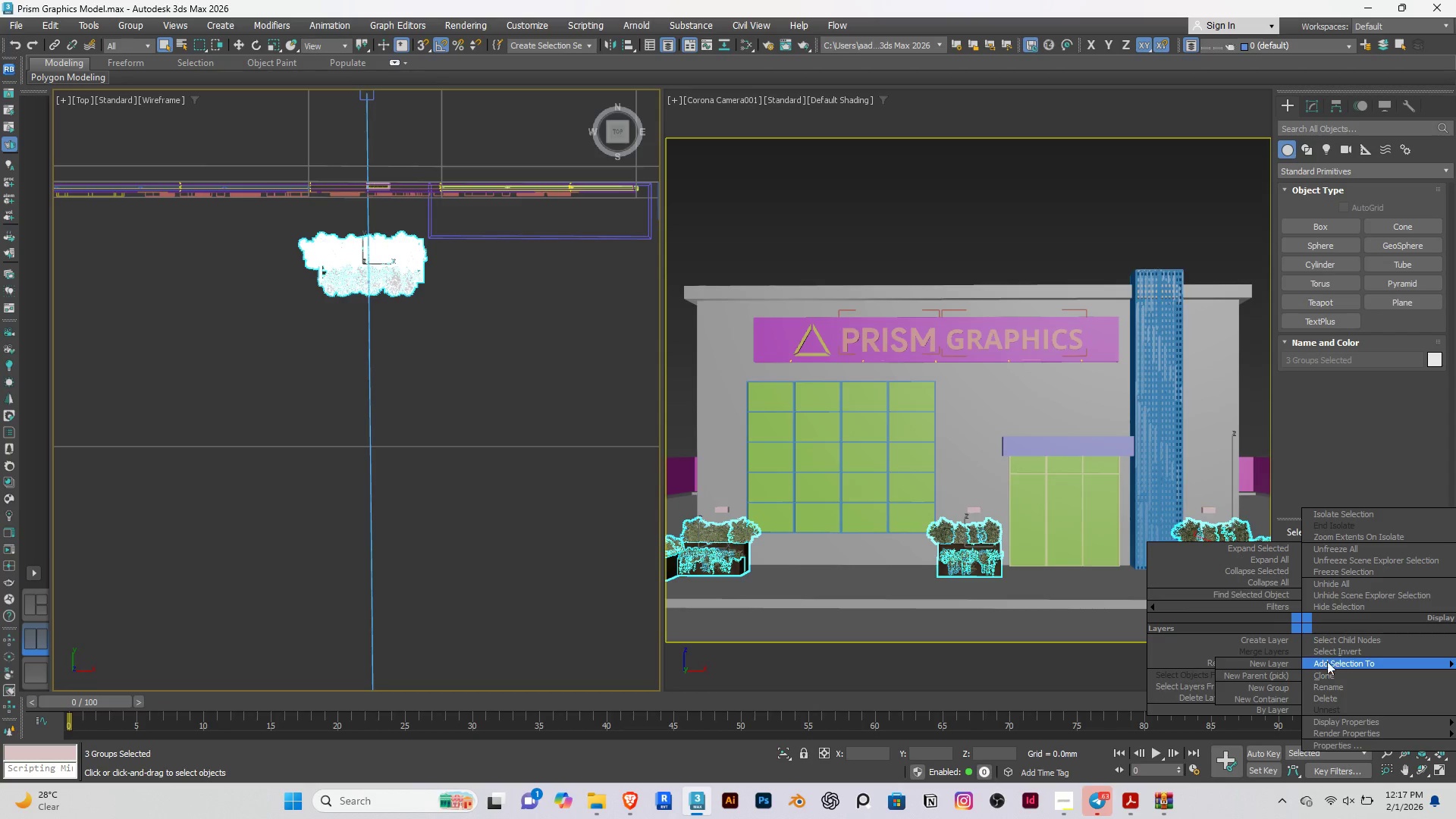 
left_click_drag(start_coordinate=[1269, 667], to_coordinate=[1313, 666])
 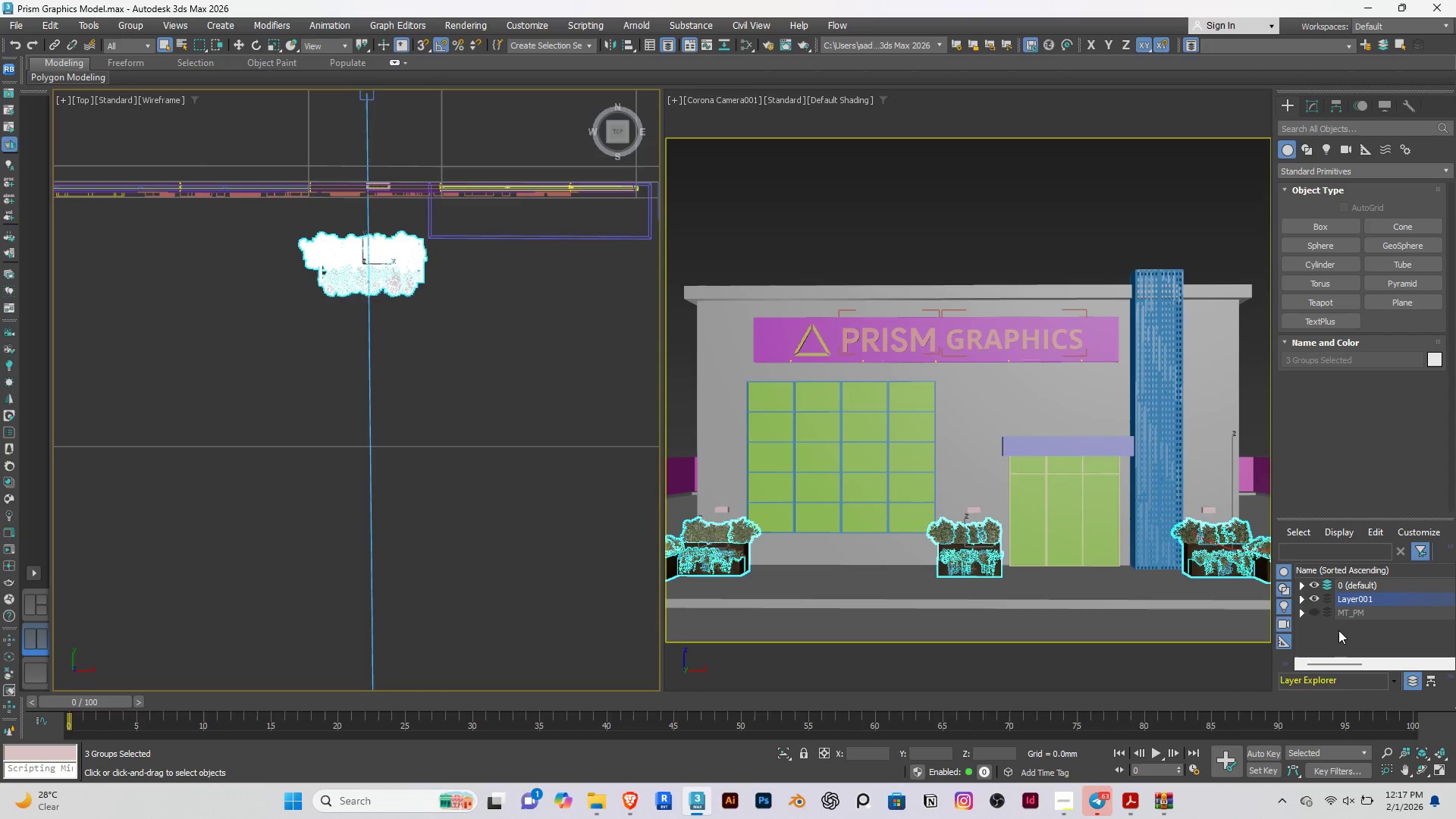 
left_click([1328, 639])
 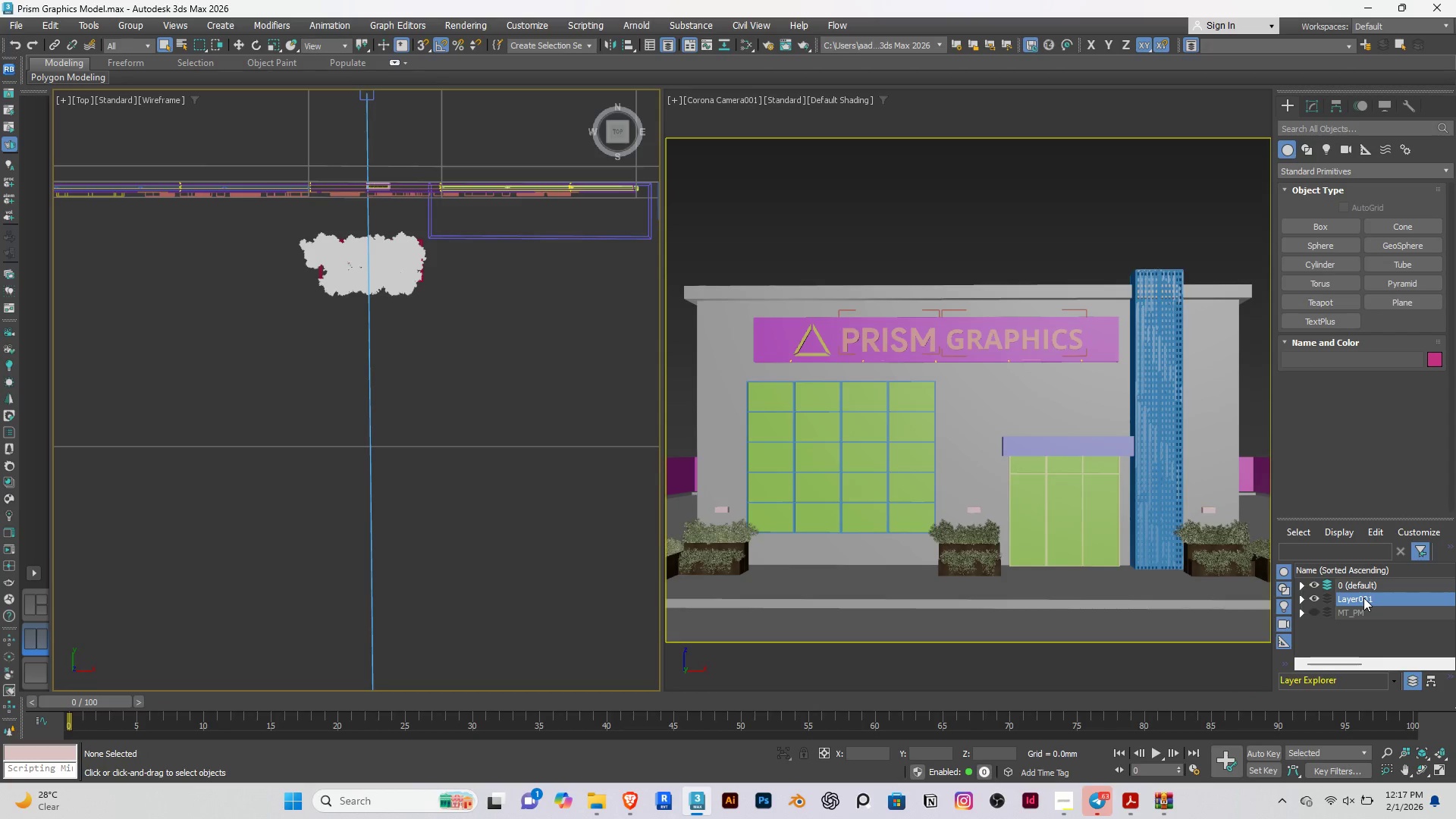 
double_click([1365, 598])
 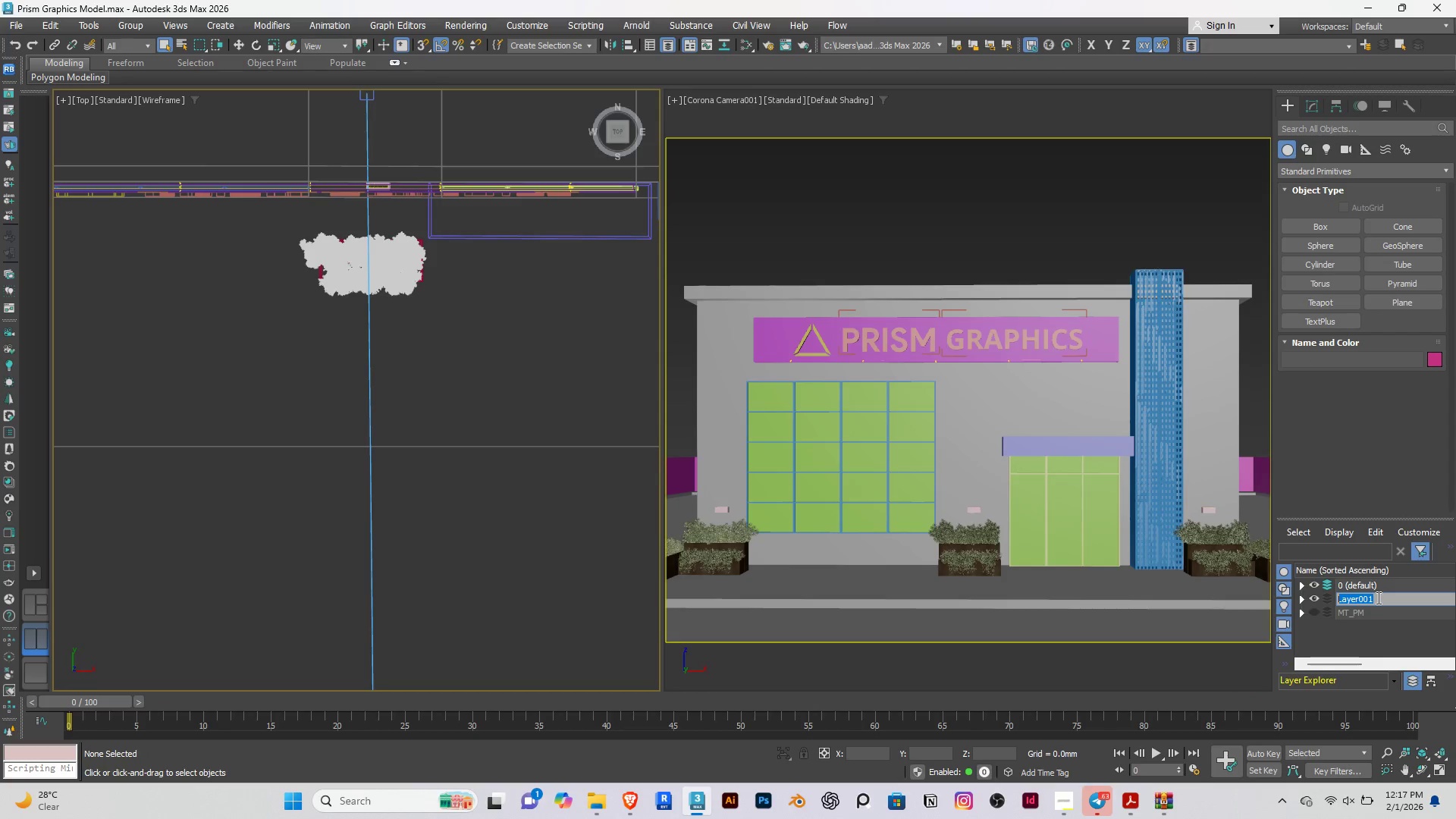 
left_click_drag(start_coordinate=[1377, 598], to_coordinate=[1314, 599])
 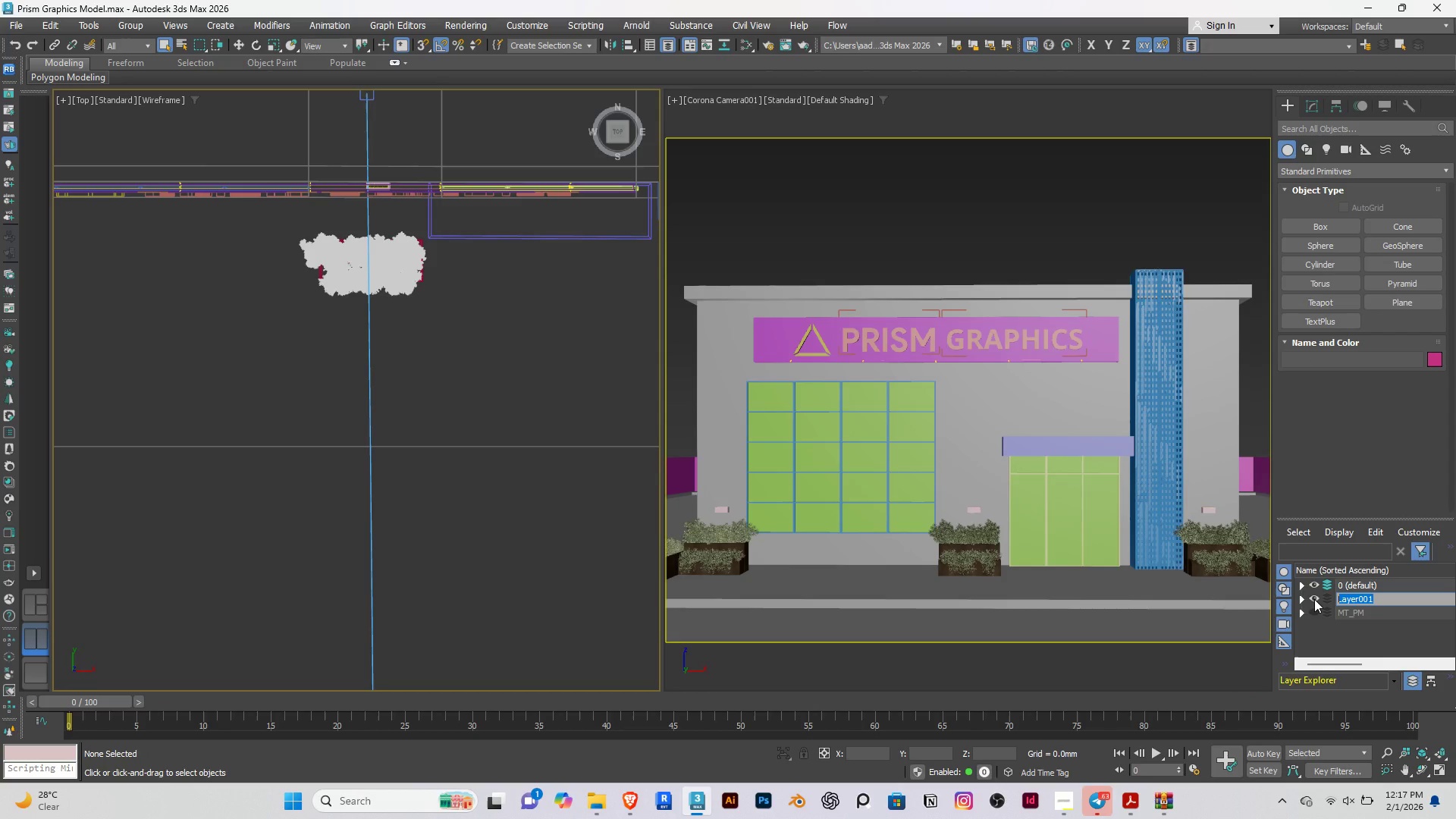 
type(Front Planter)
 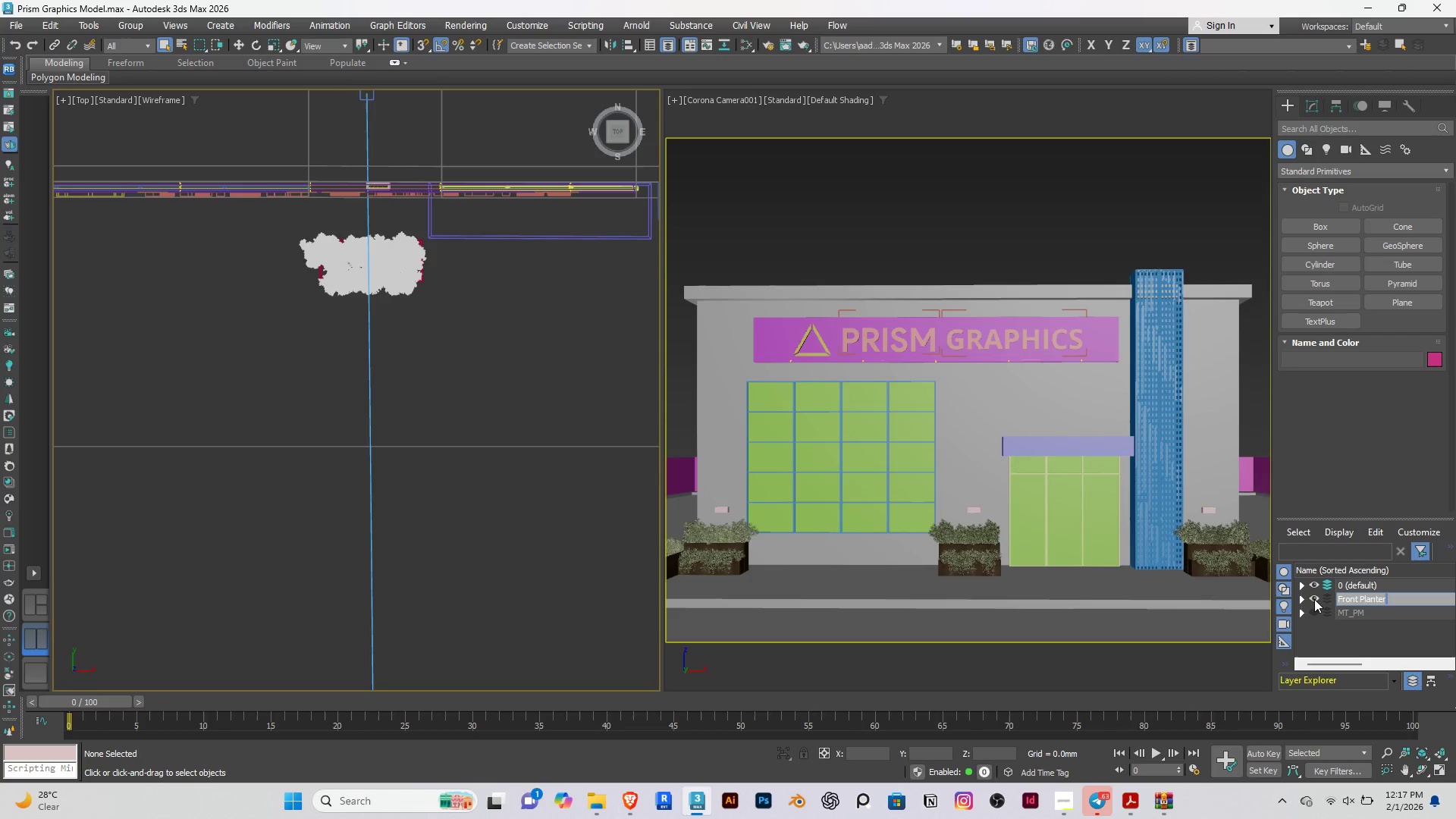 
key(Enter)
 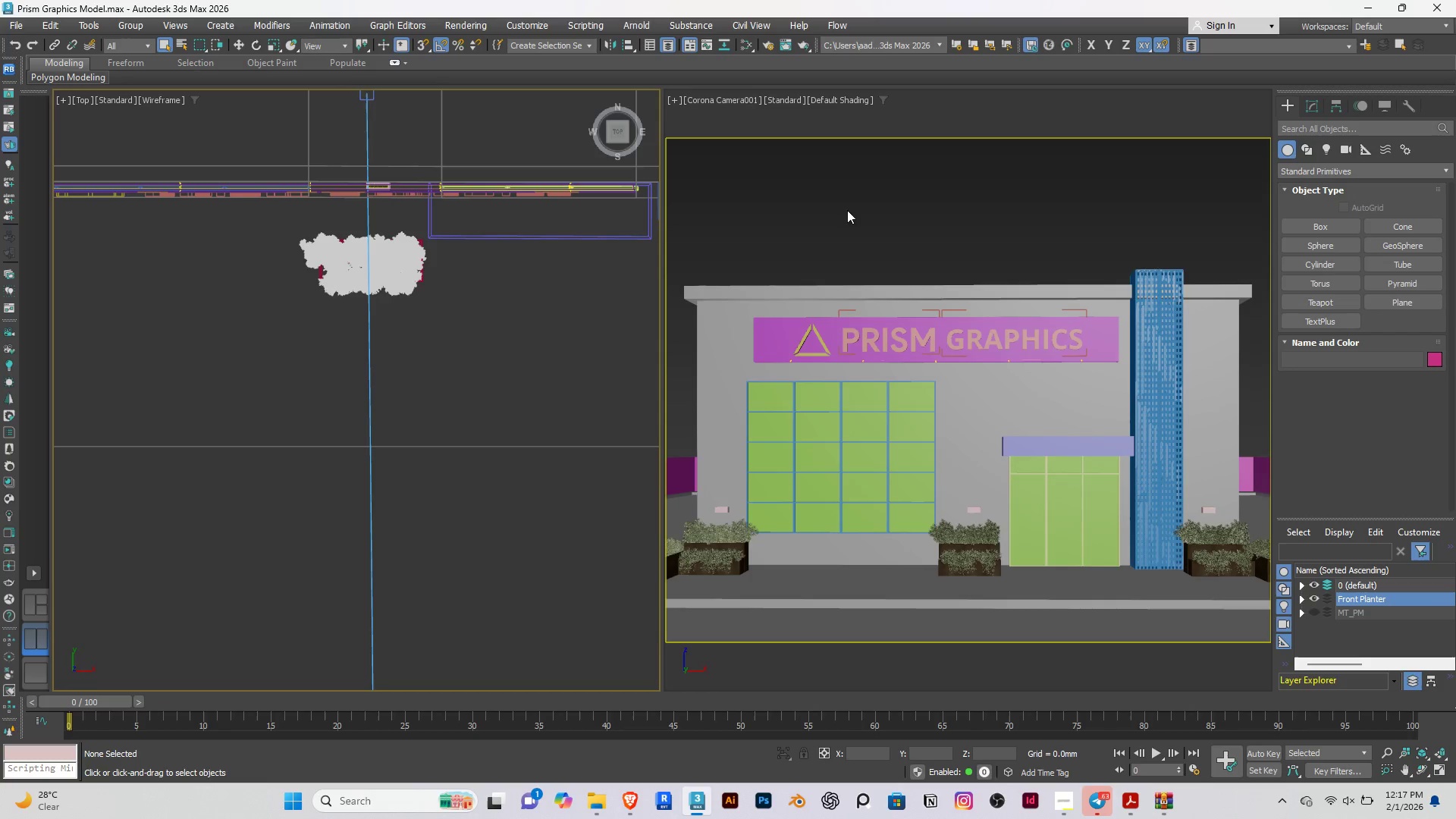 
left_click([830, 197])
 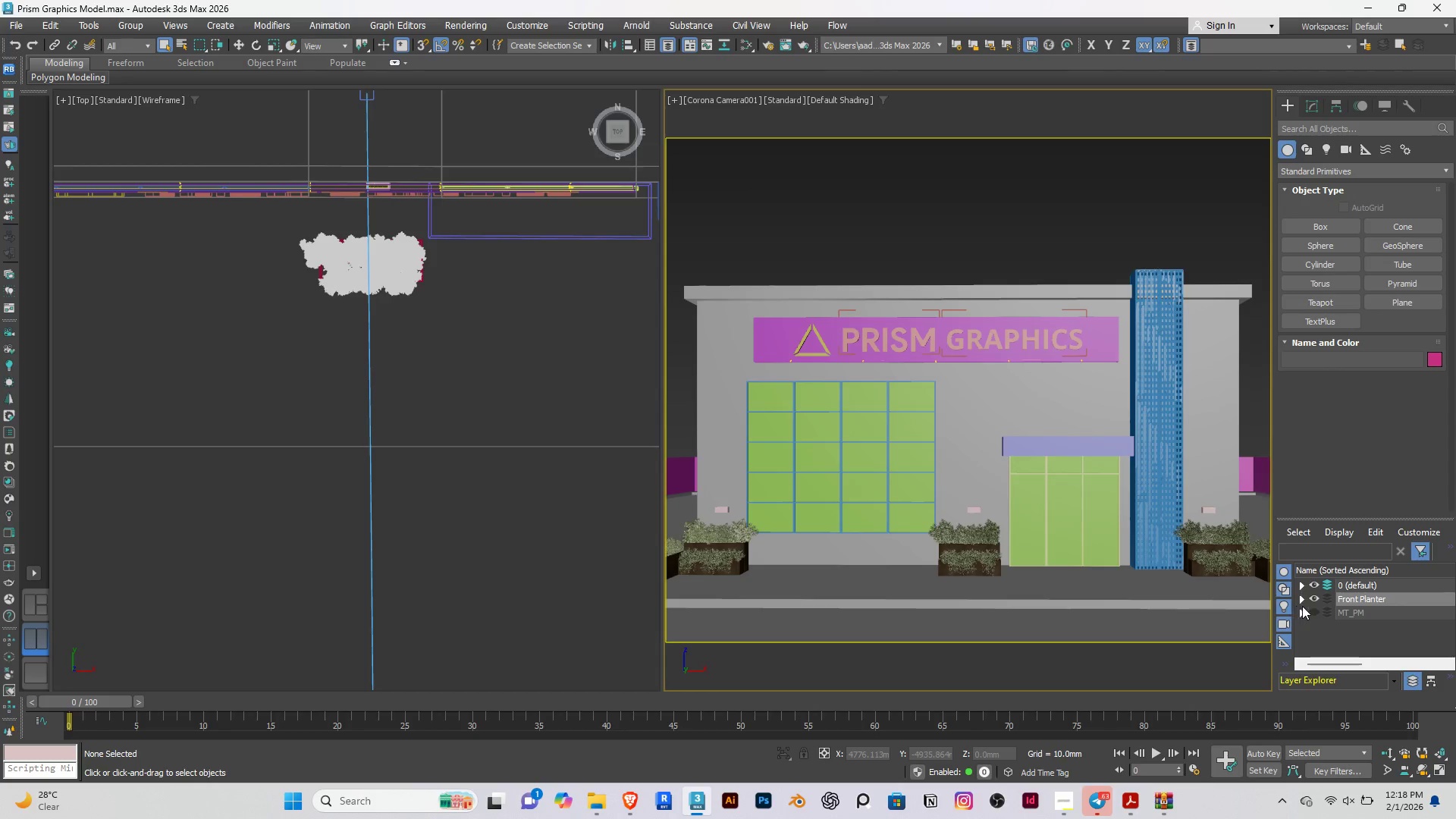 
left_click([1312, 598])
 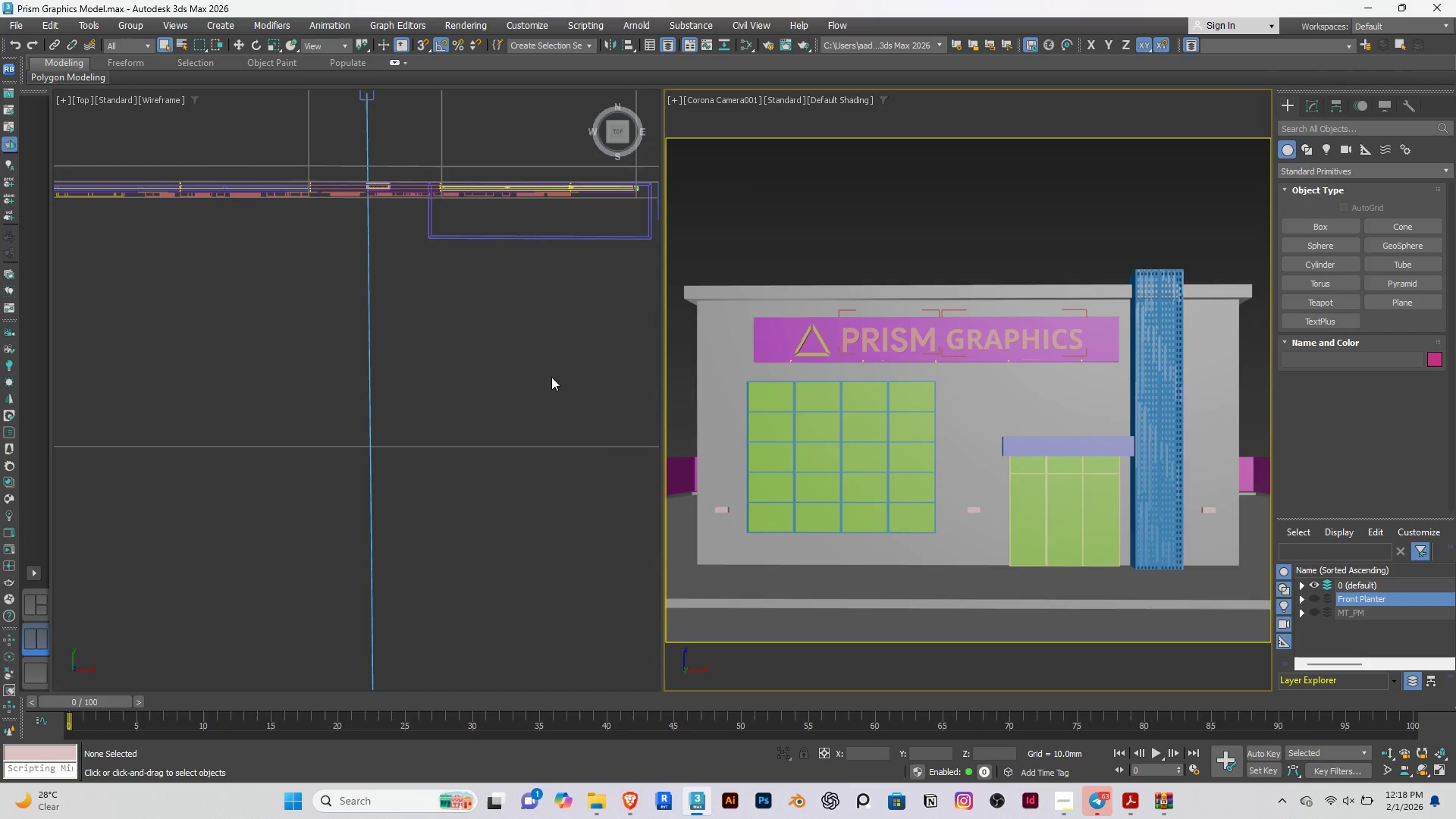 
left_click([521, 344])
 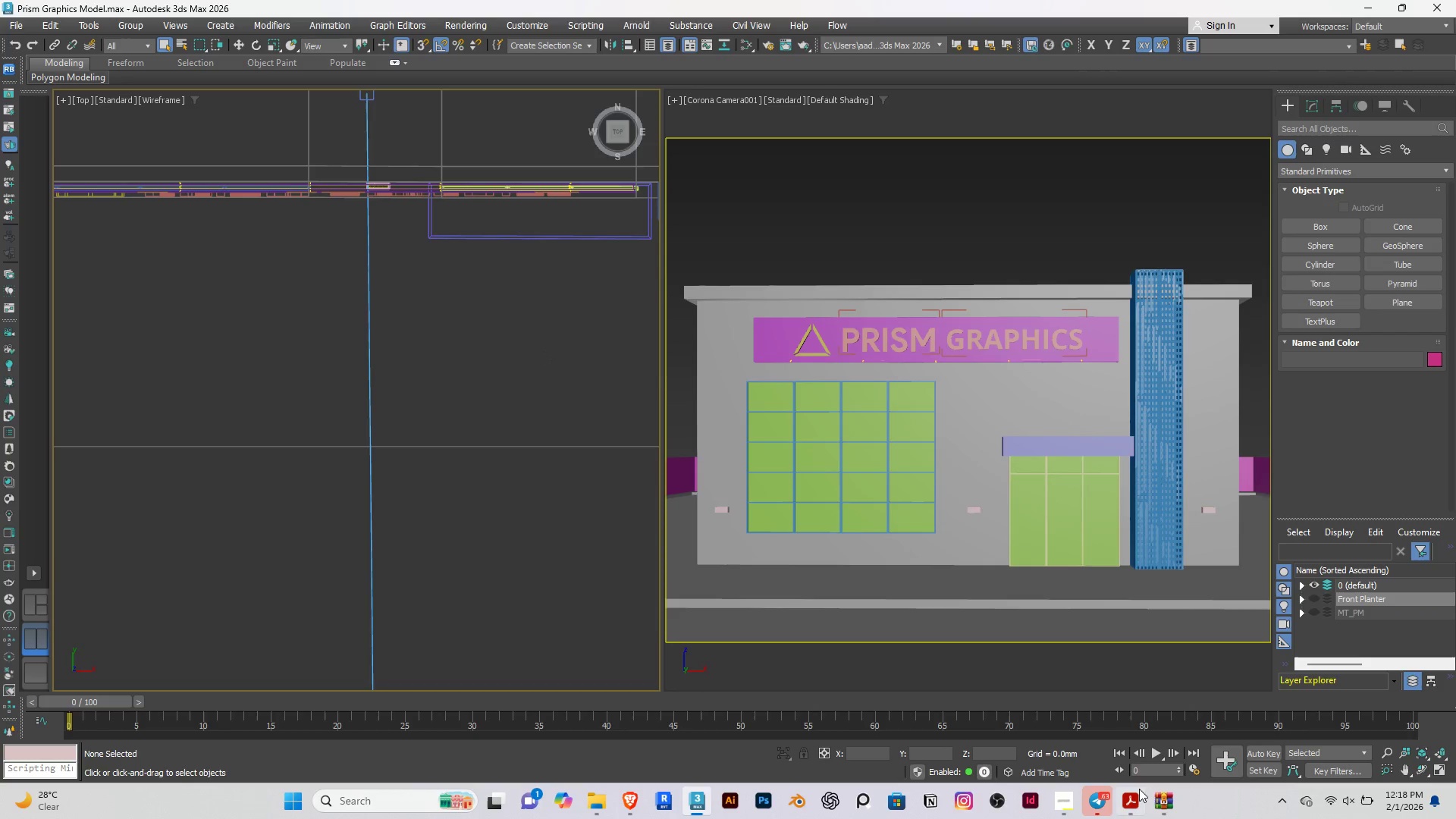 
left_click([1157, 795])
 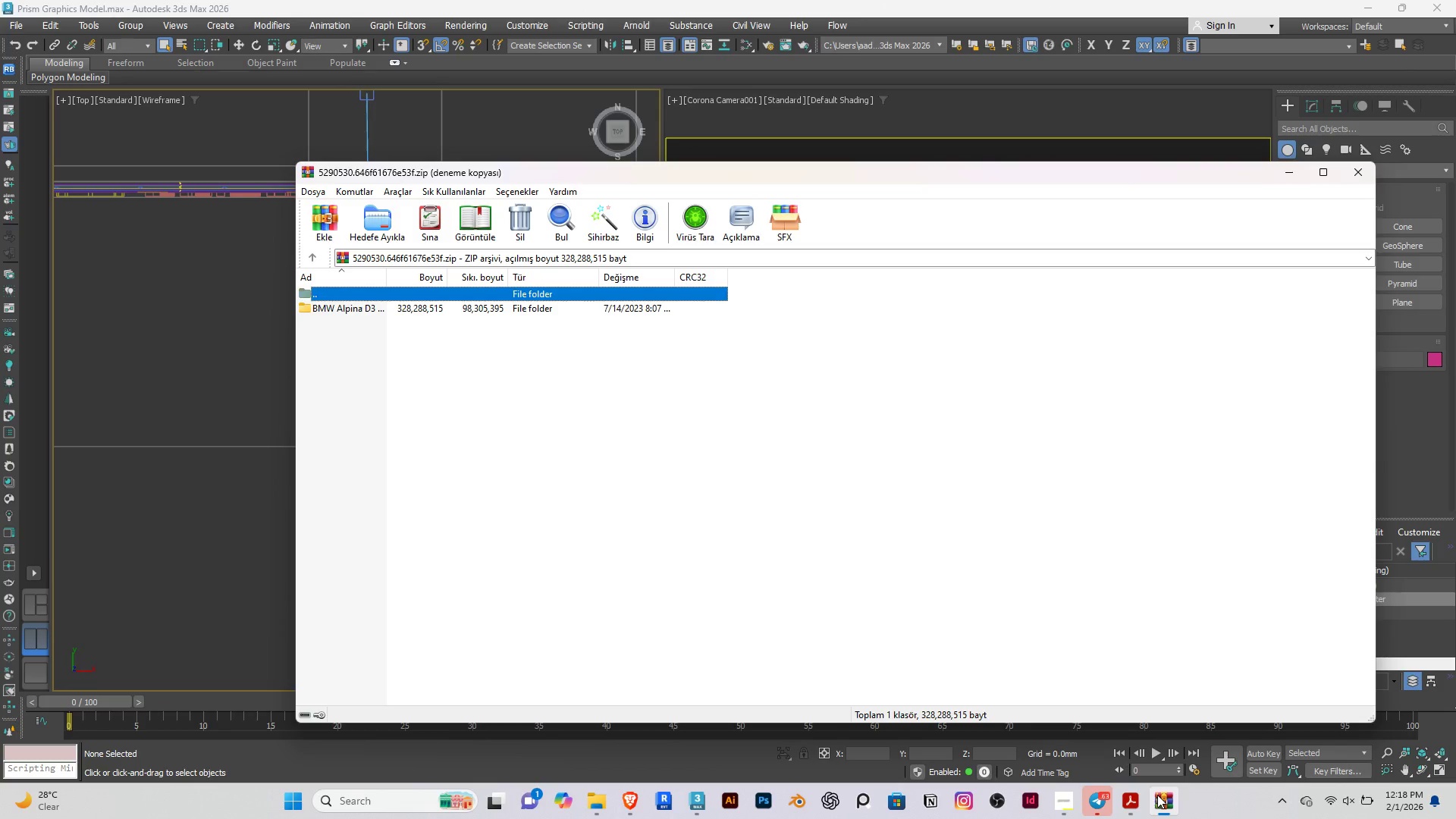 
left_click([1157, 795])
 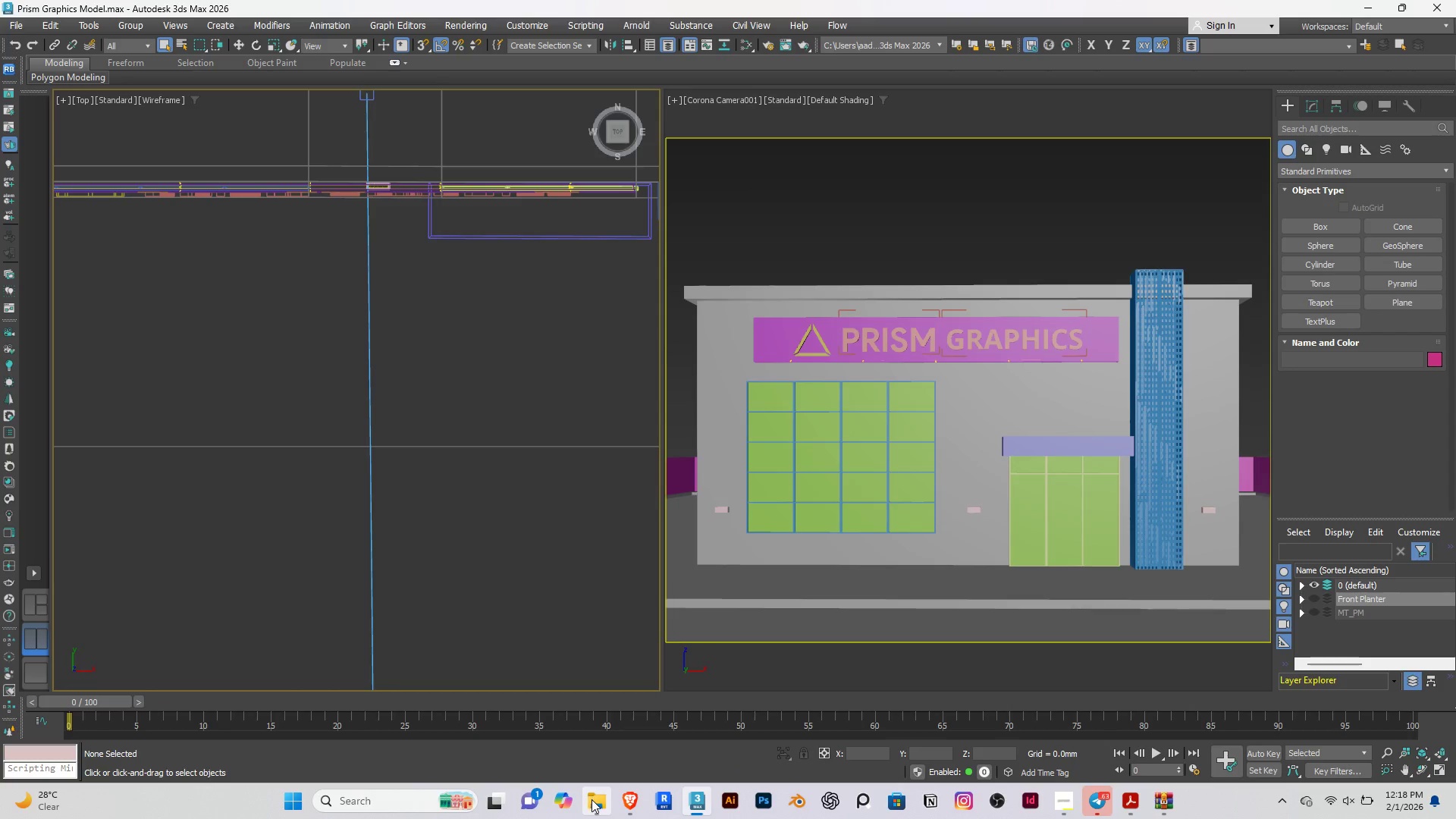 
left_click([592, 799])
 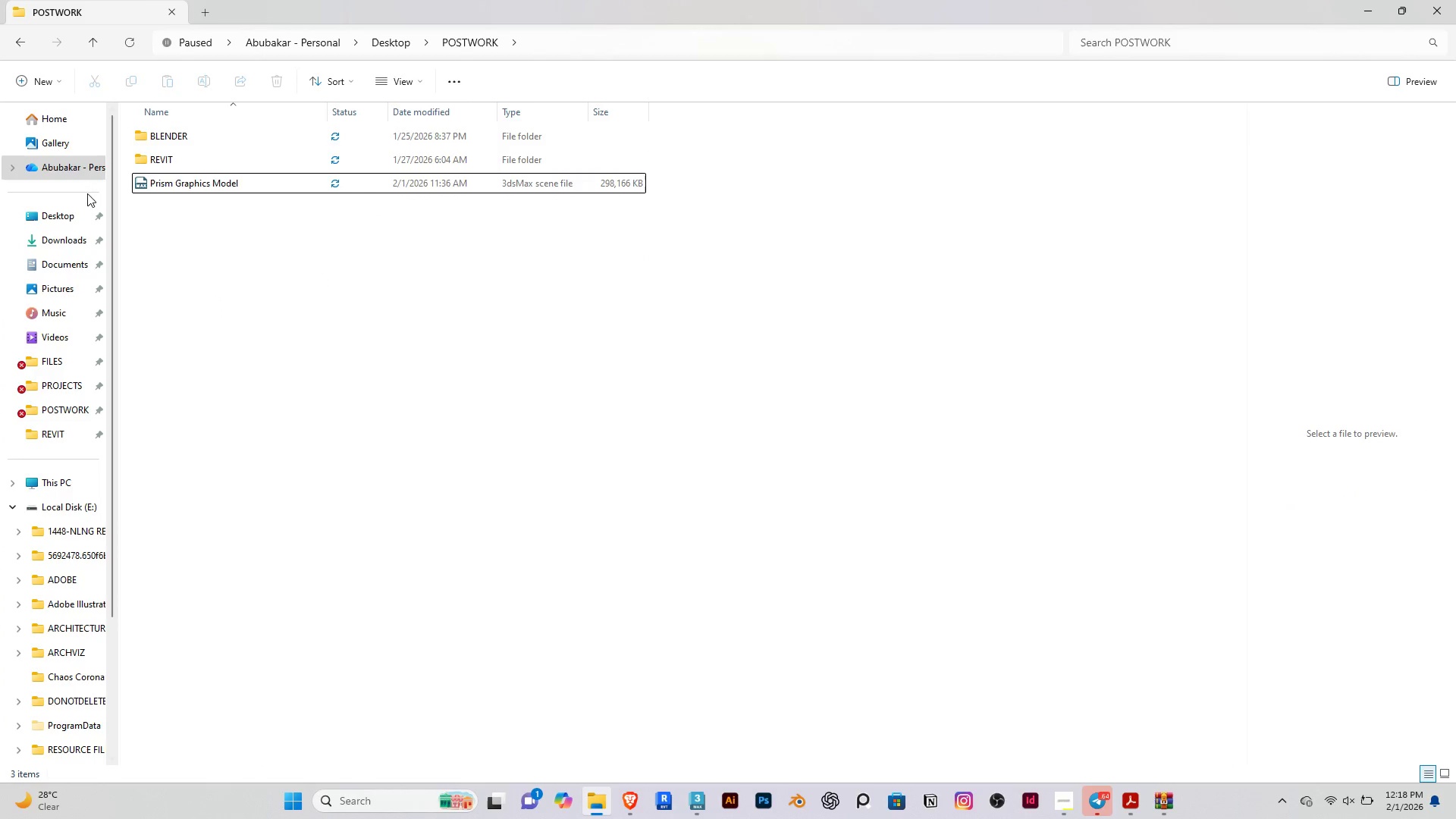 
left_click([70, 212])
 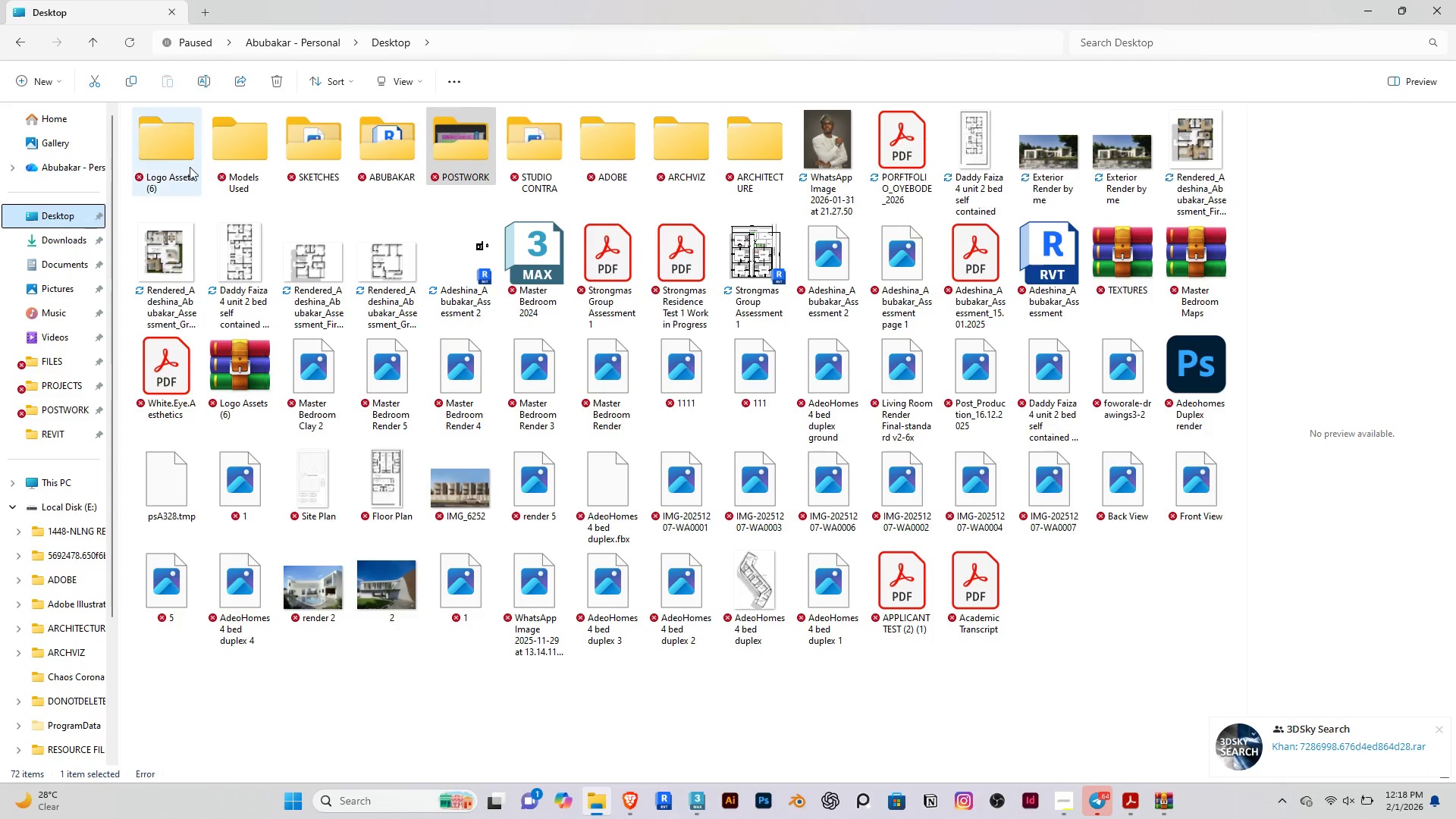 
left_click([60, 507])
 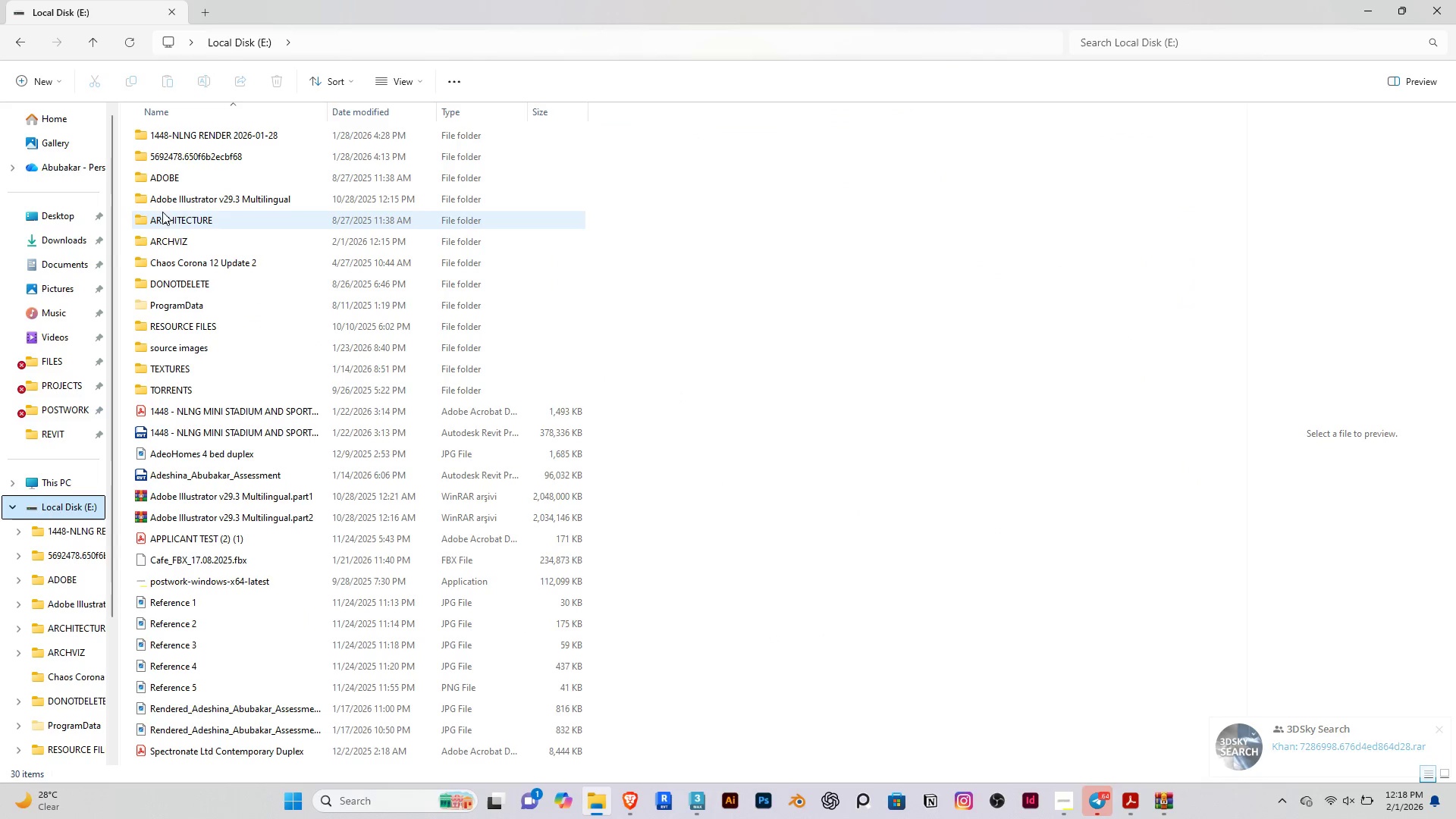 
double_click([181, 236])
 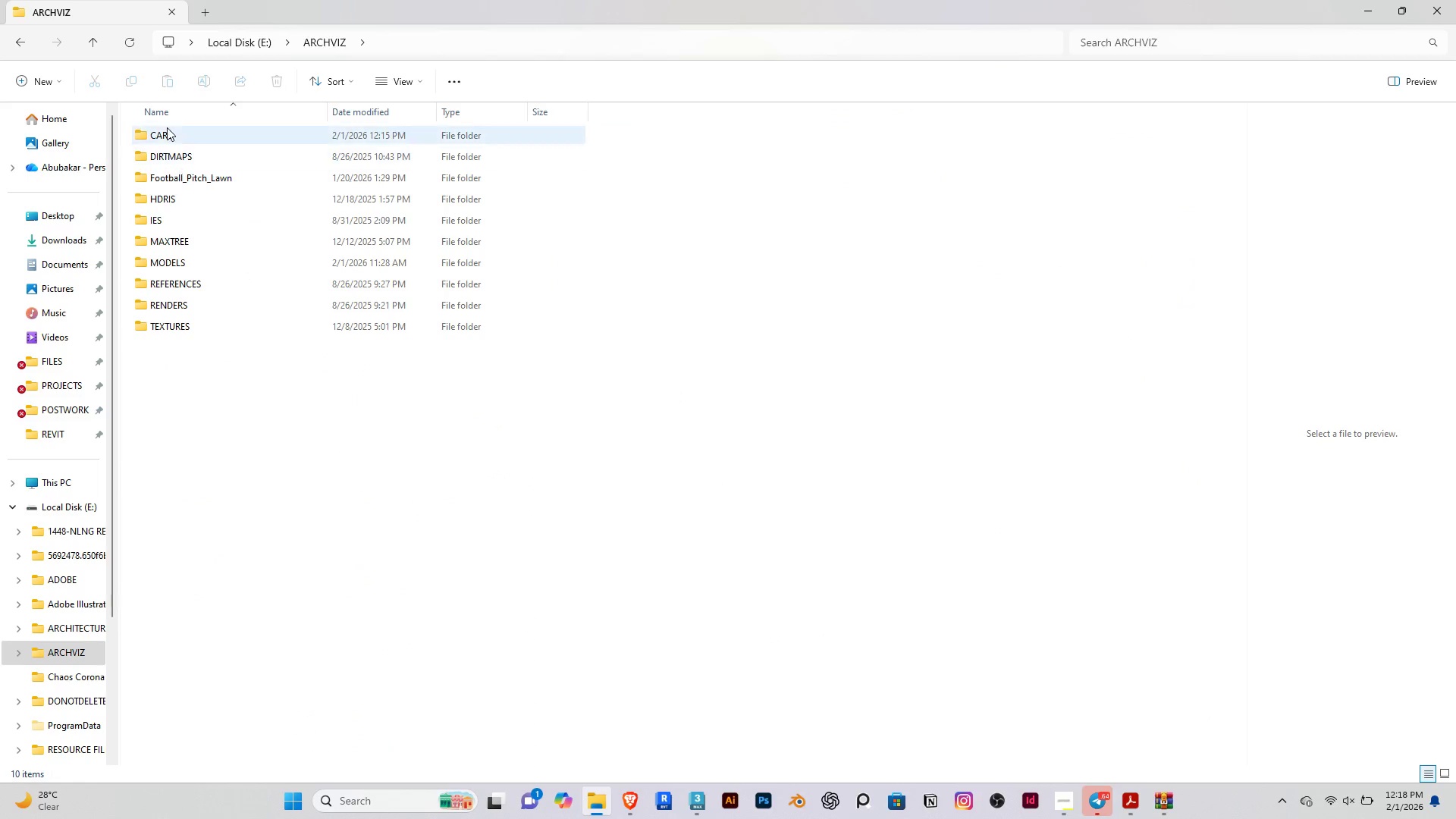 
double_click([167, 127])
 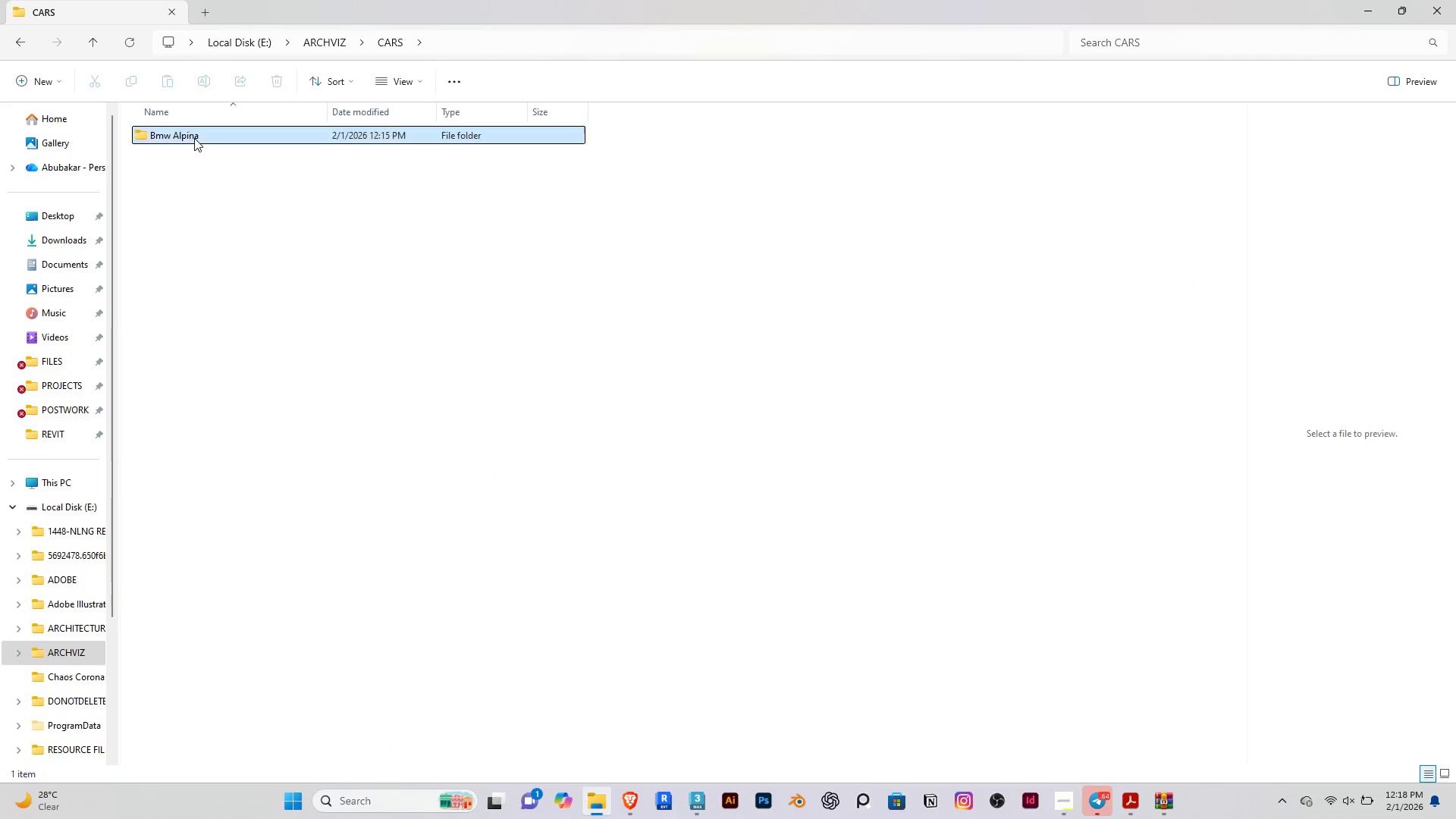 
double_click([194, 138])
 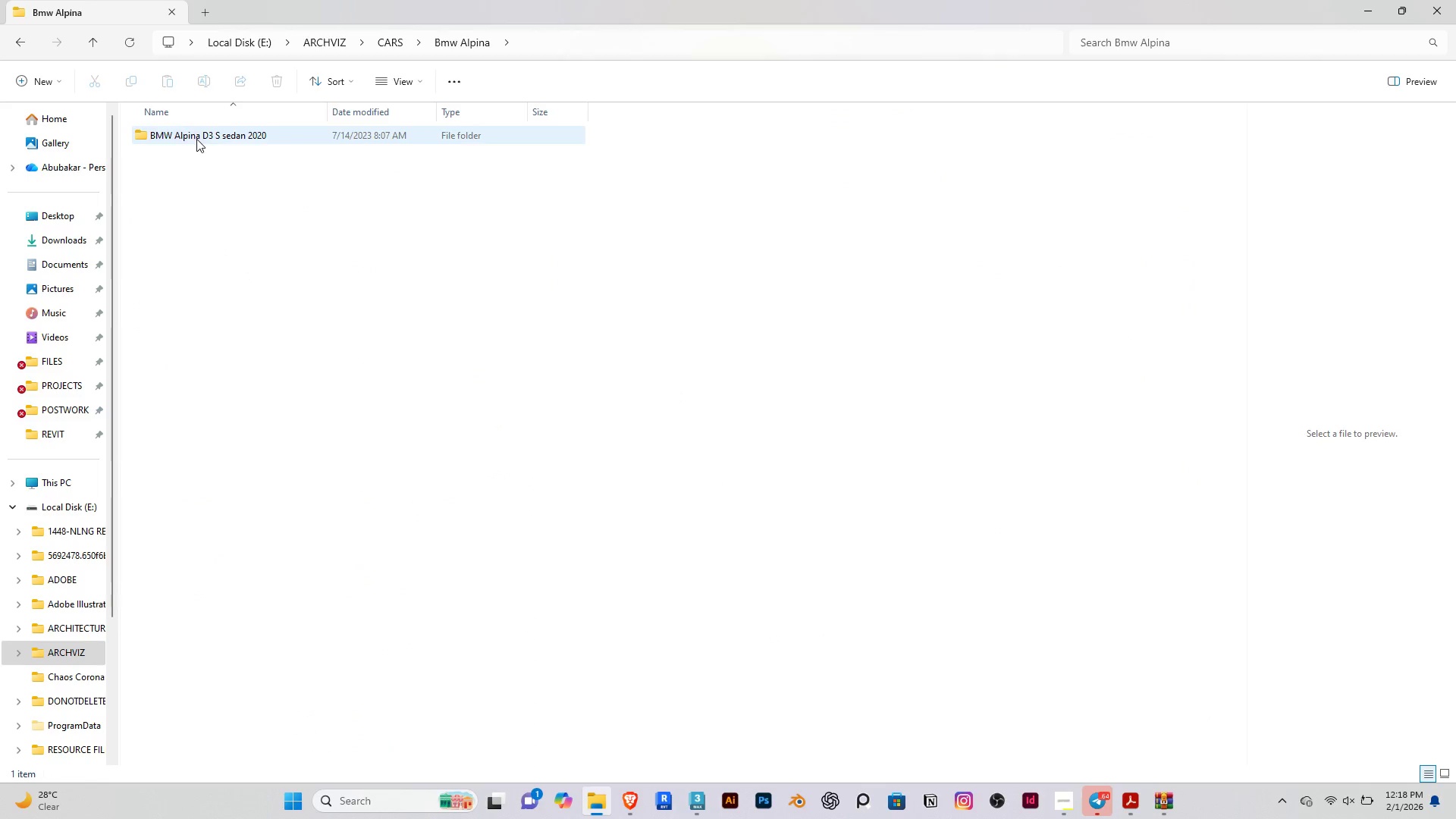 
double_click([196, 139])
 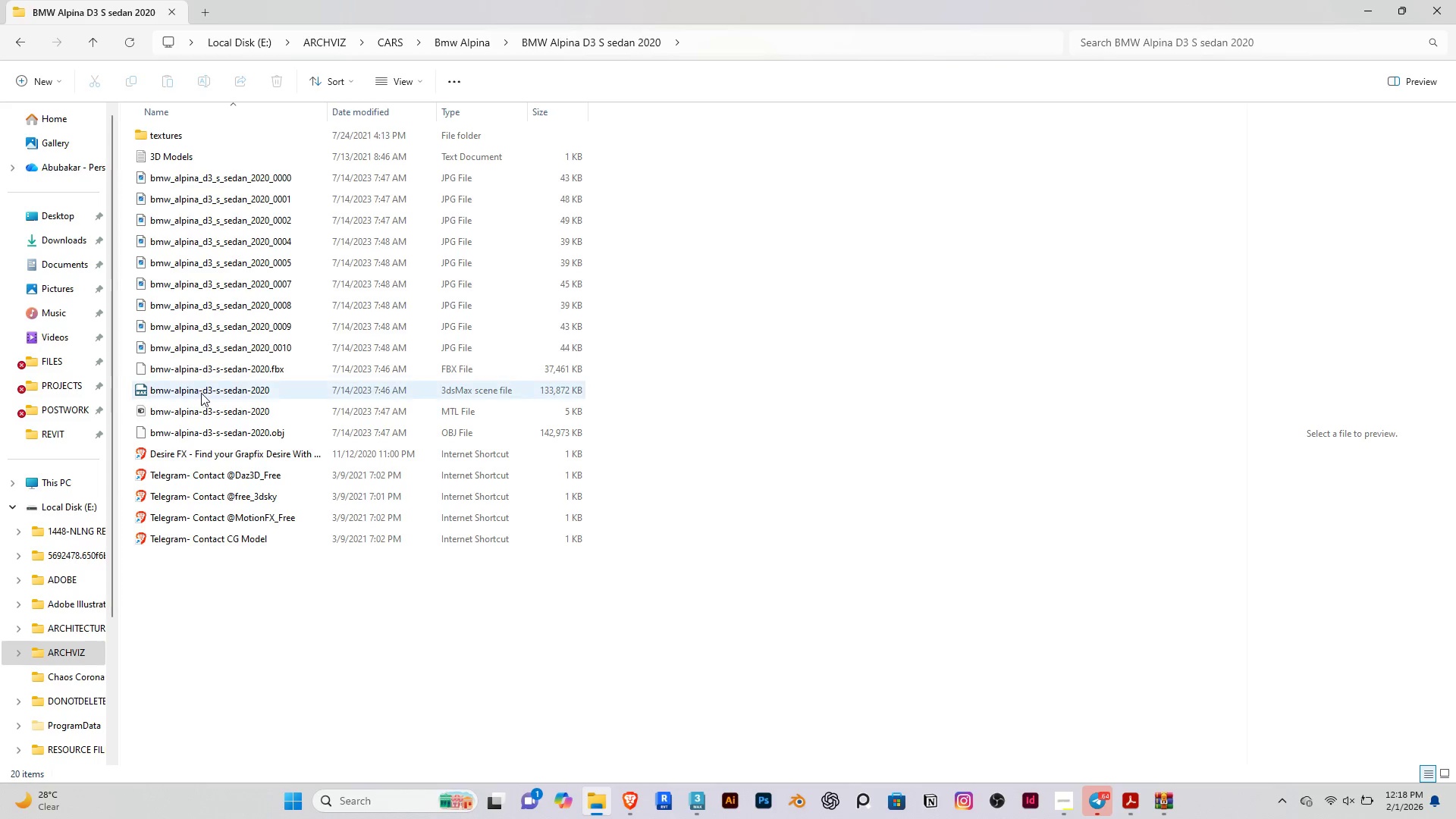 
left_click([213, 388])
 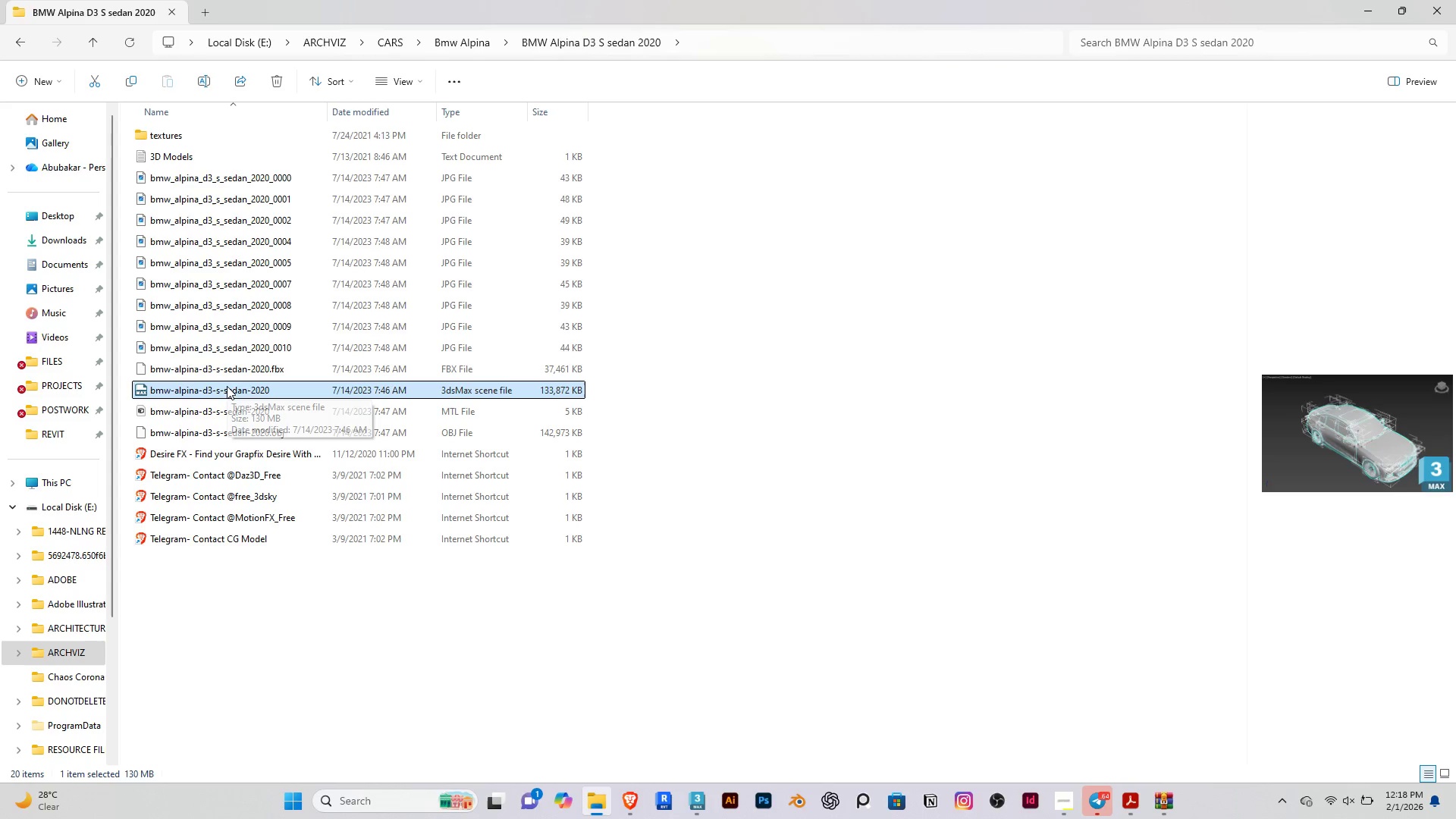 
left_click([187, 348])
 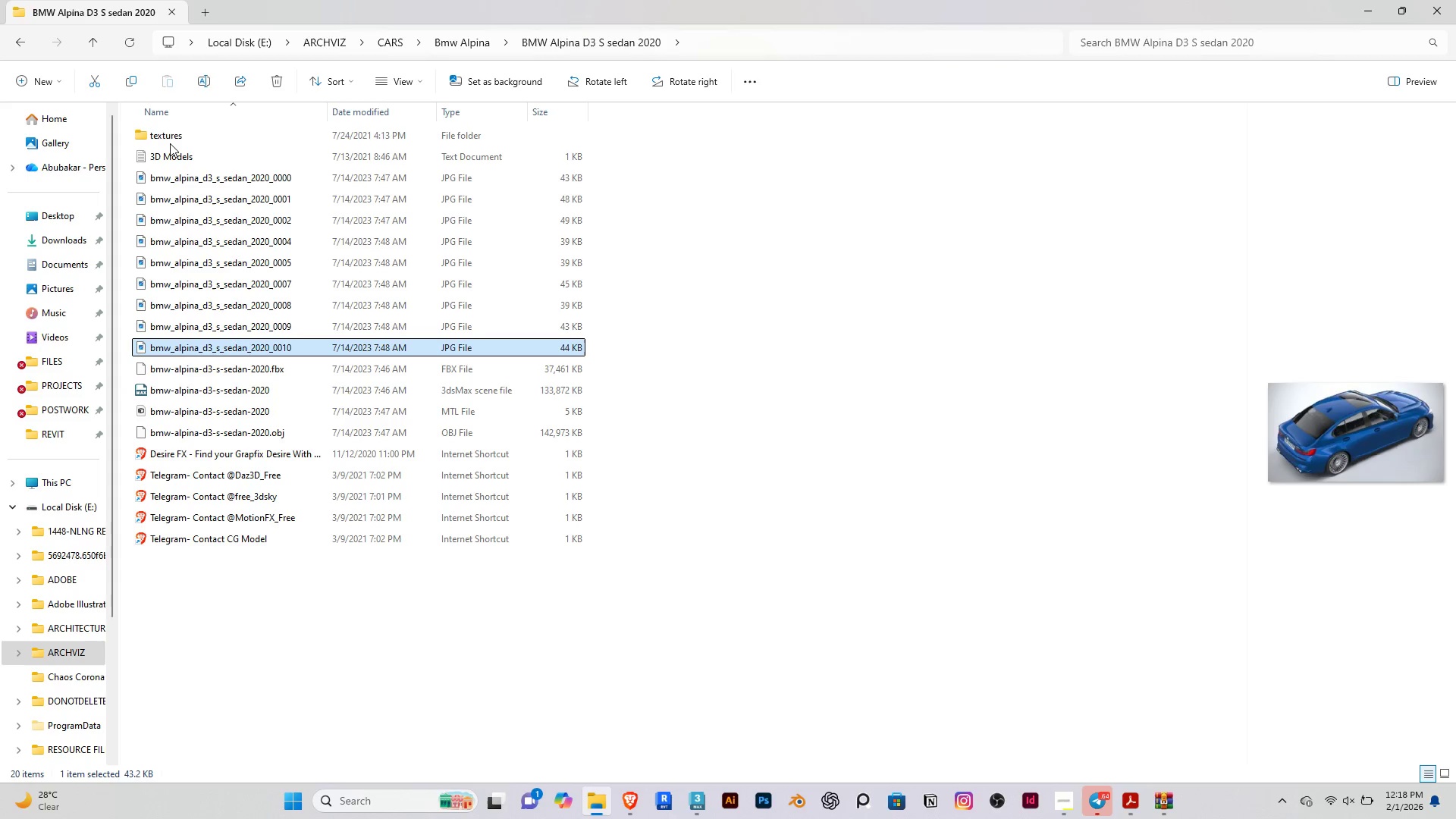 
double_click([176, 137])
 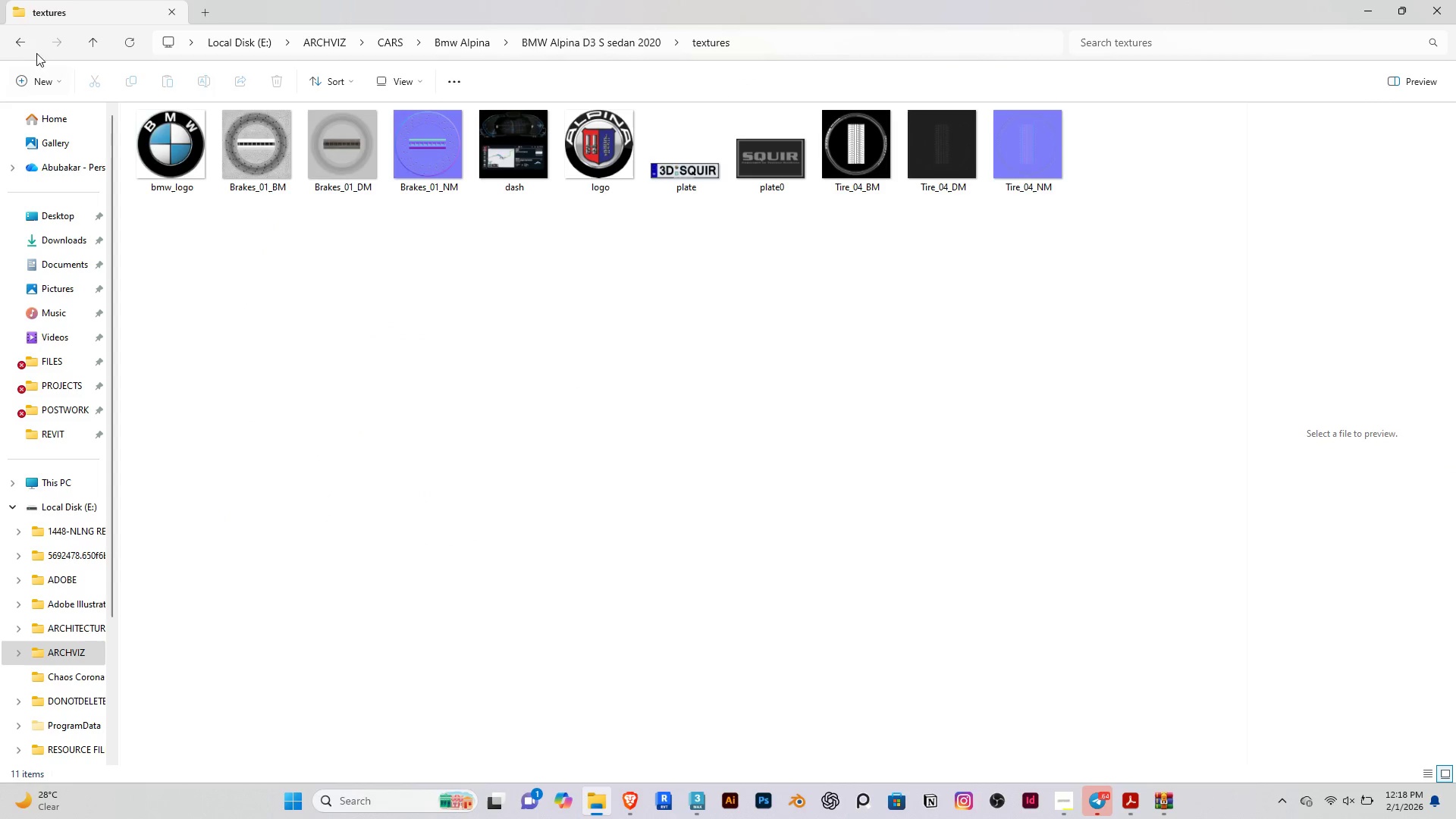 
left_click([25, 45])
 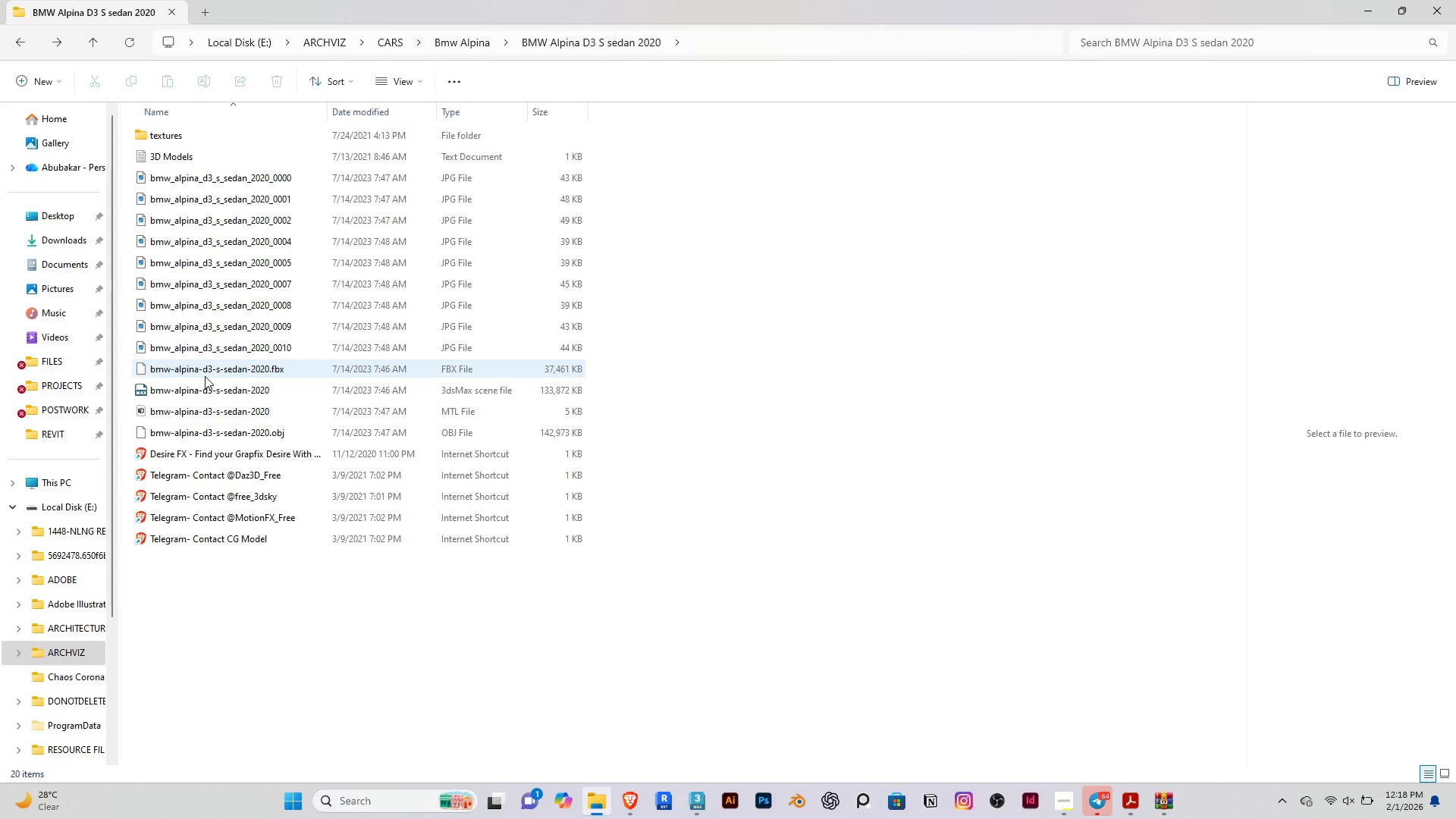 
left_click([214, 388])
 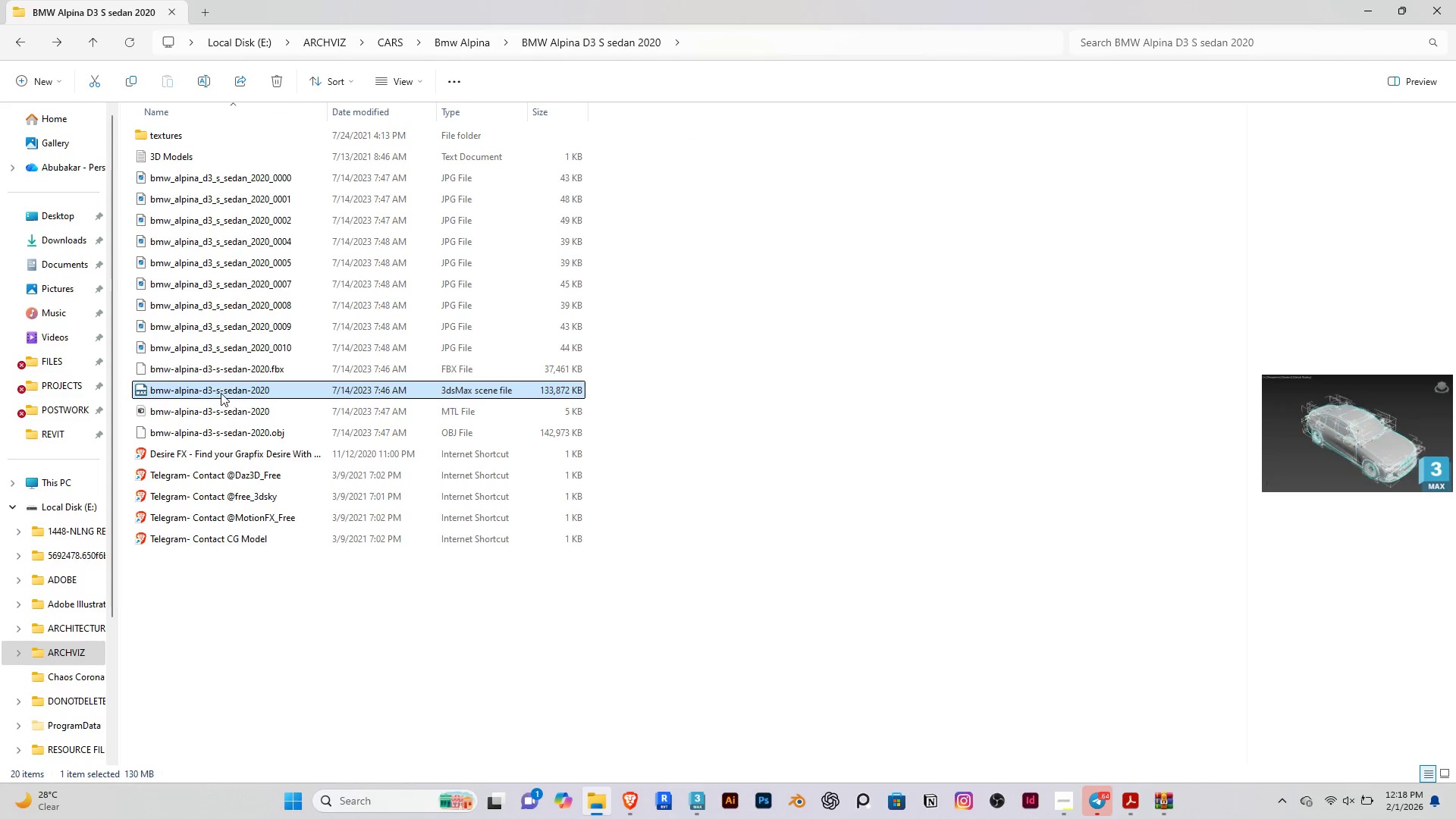 
left_click_drag(start_coordinate=[221, 393], to_coordinate=[200, 466])
 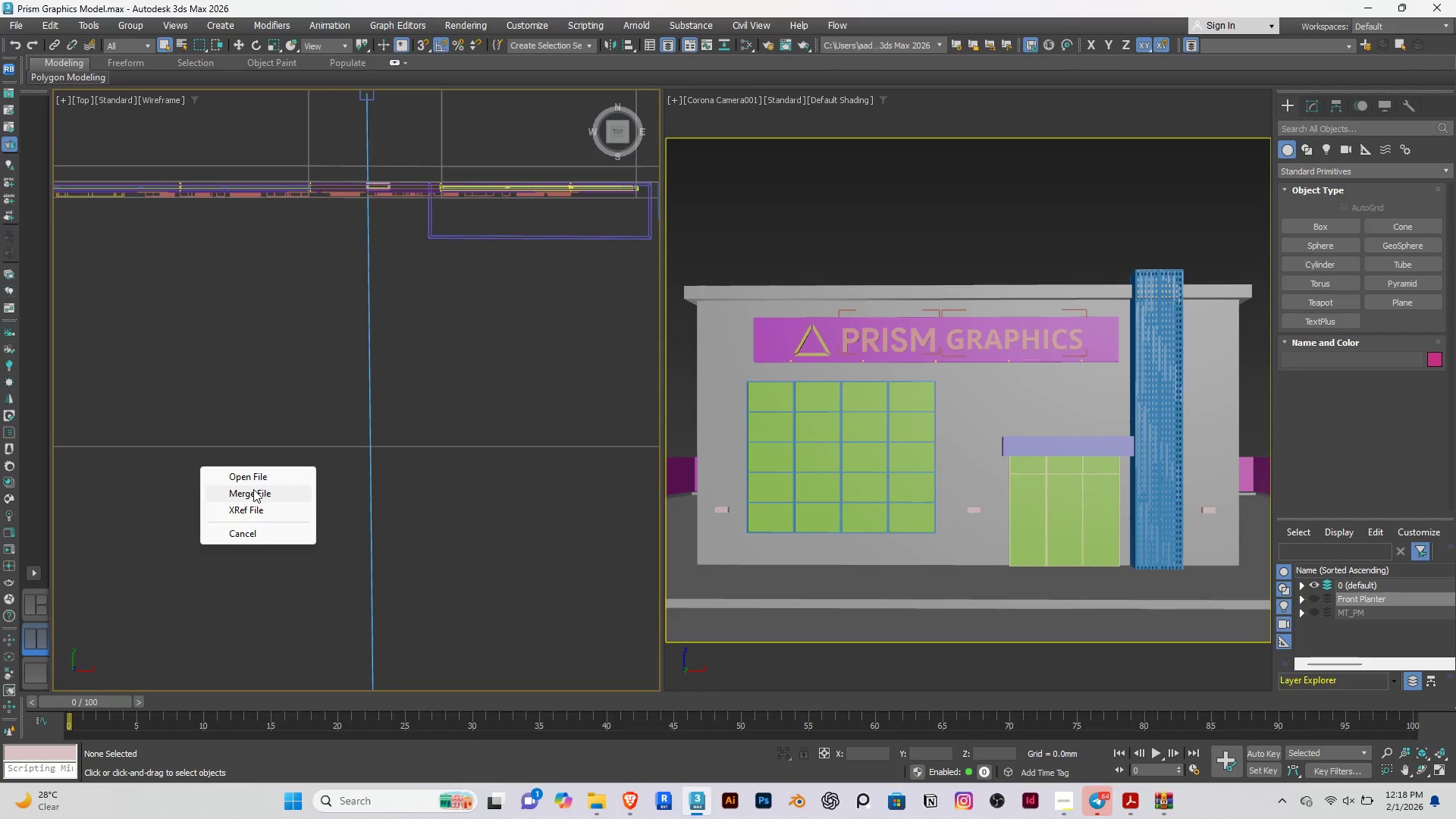 
left_click([256, 491])
 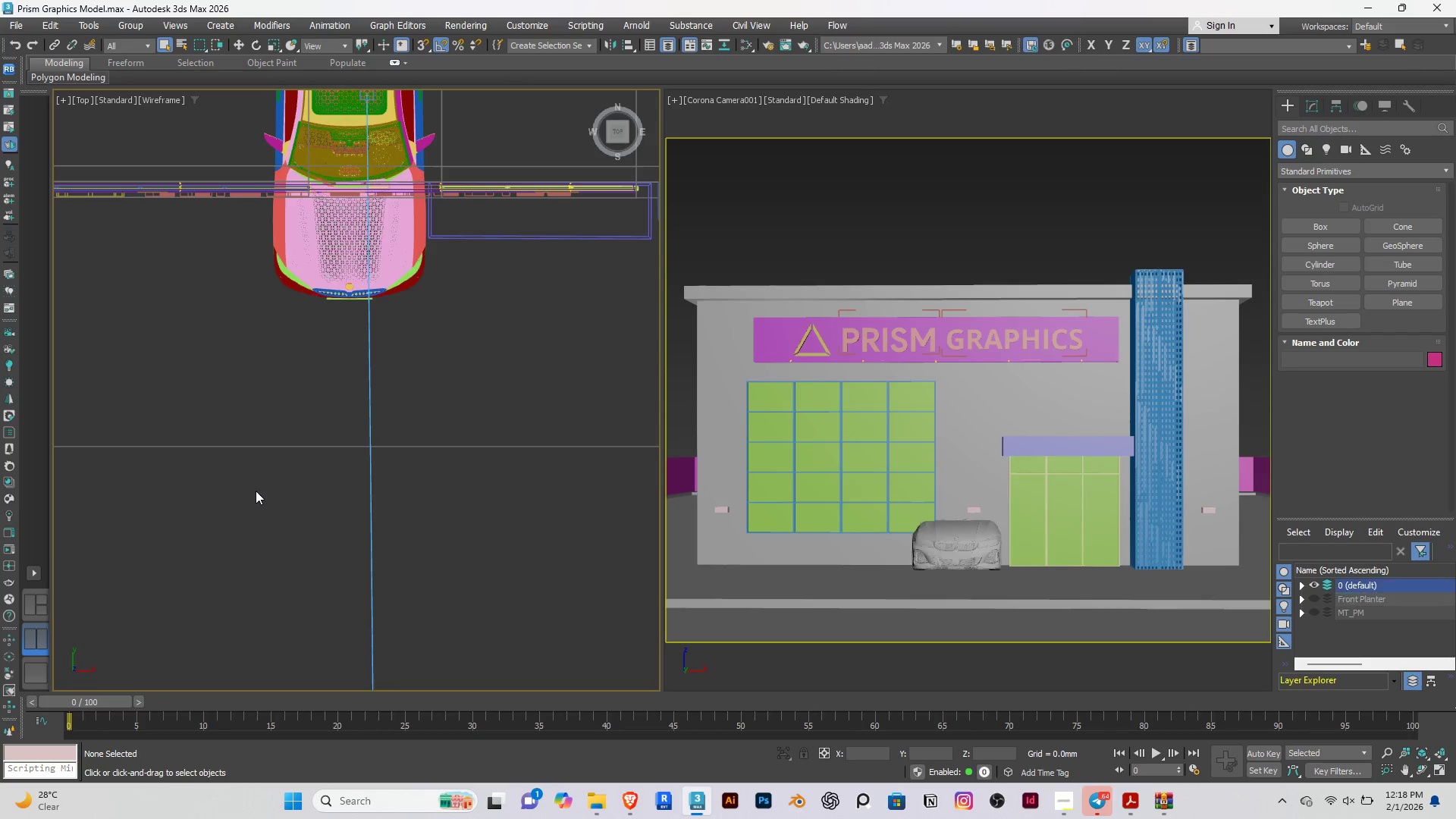 
scroll: coordinate [256, 491], scroll_direction: down, amount: 4.0
 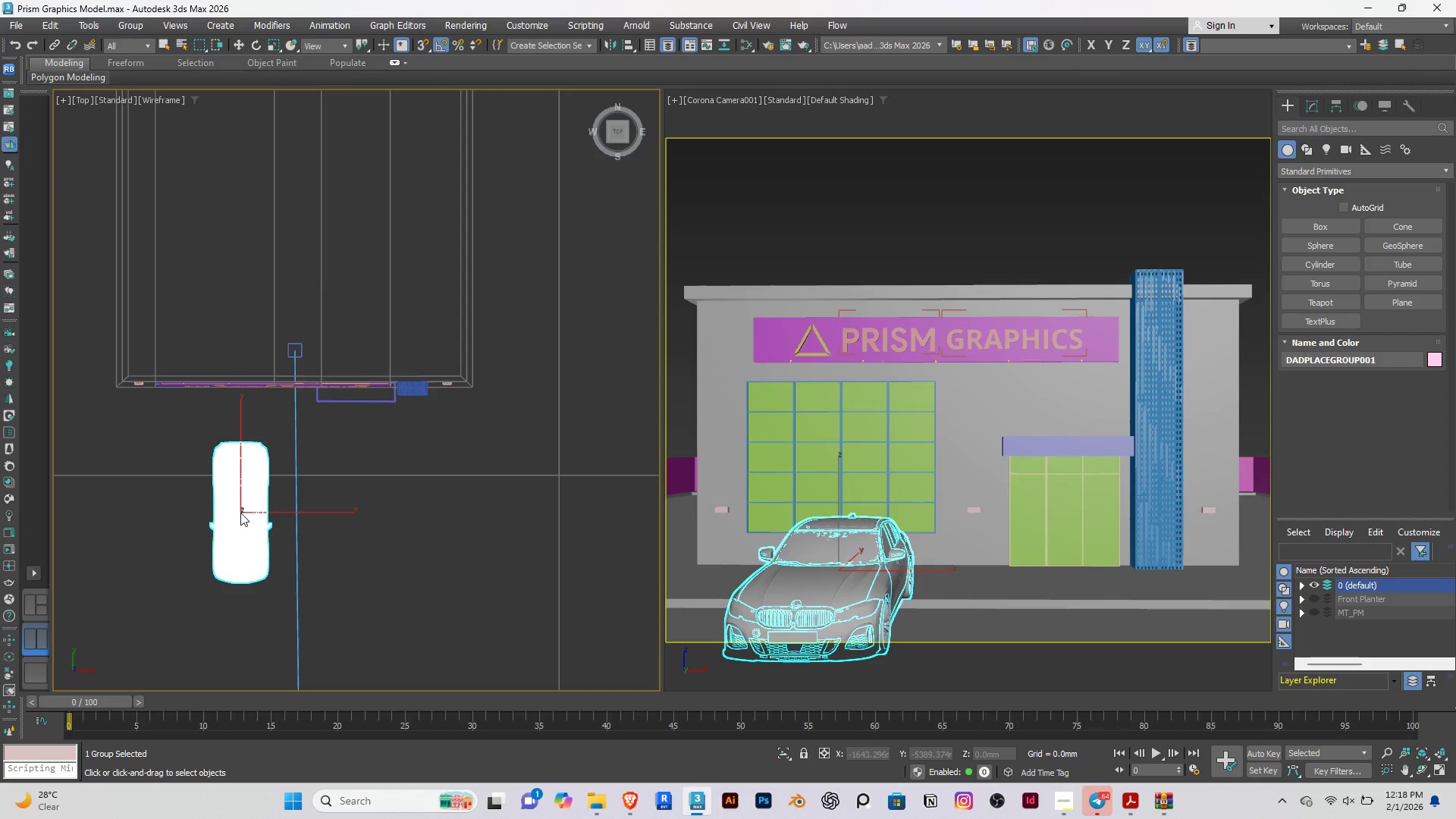 
key(Escape)
 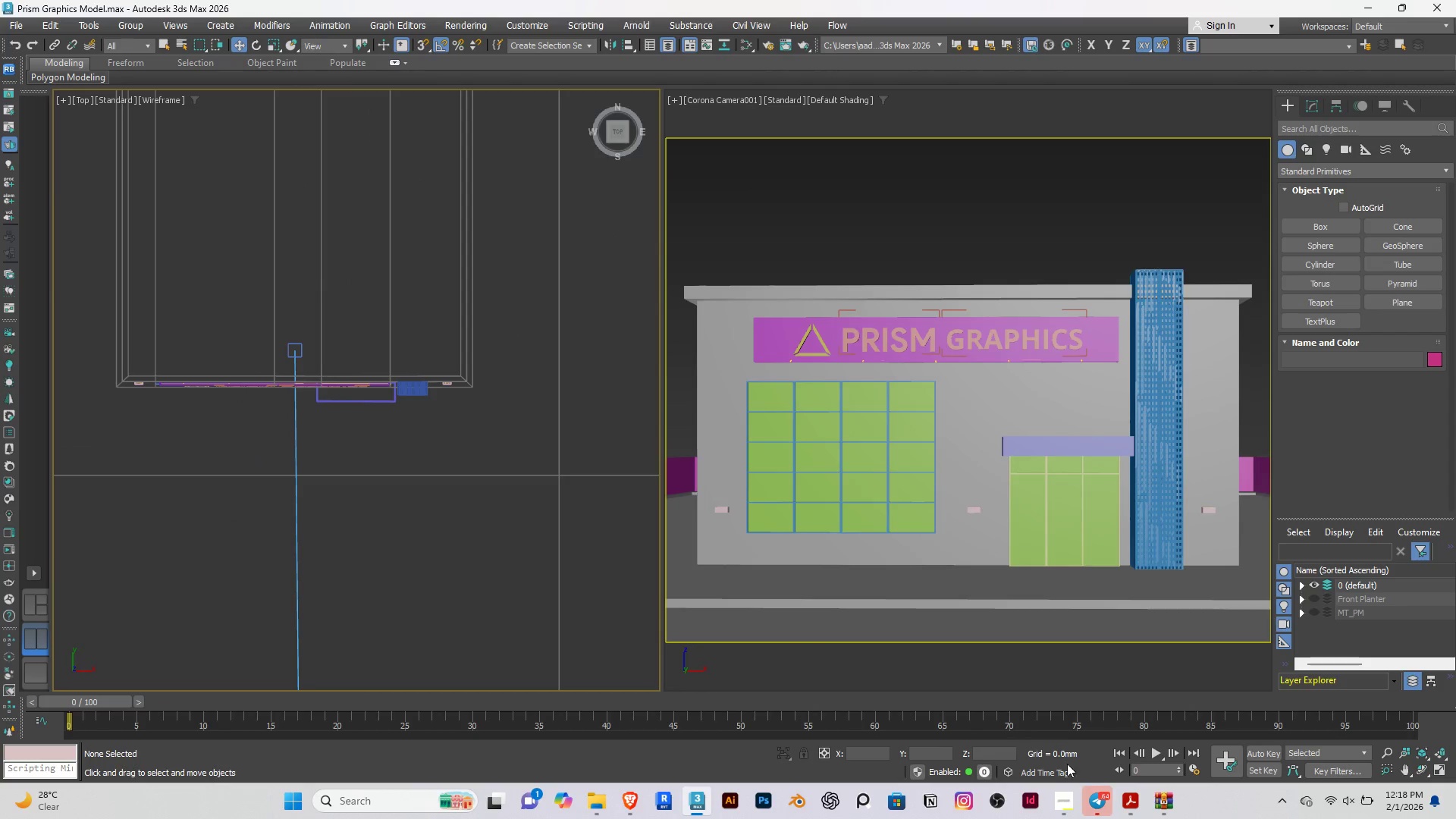 
left_click([1103, 799])
 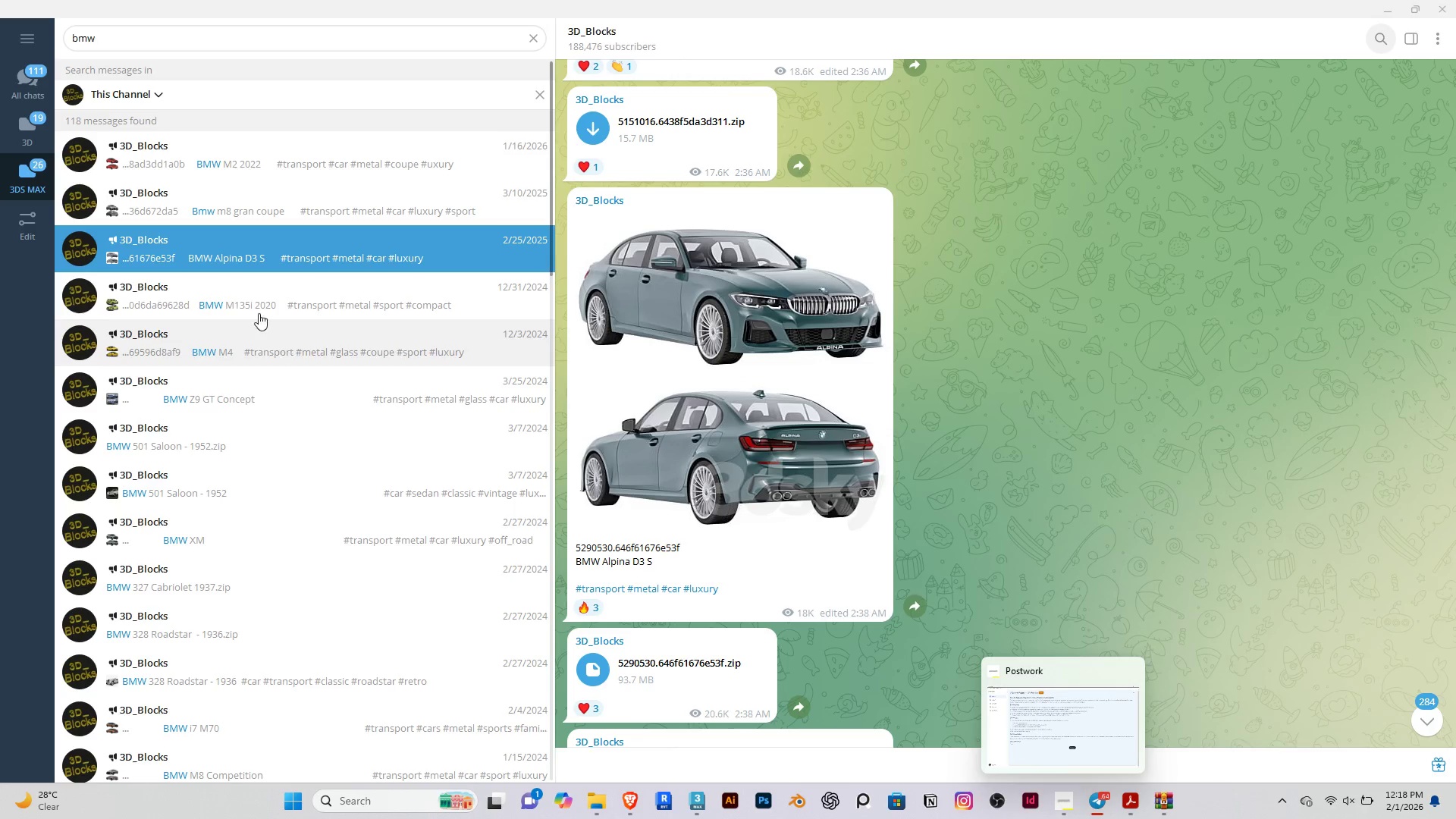 
left_click([256, 309])
 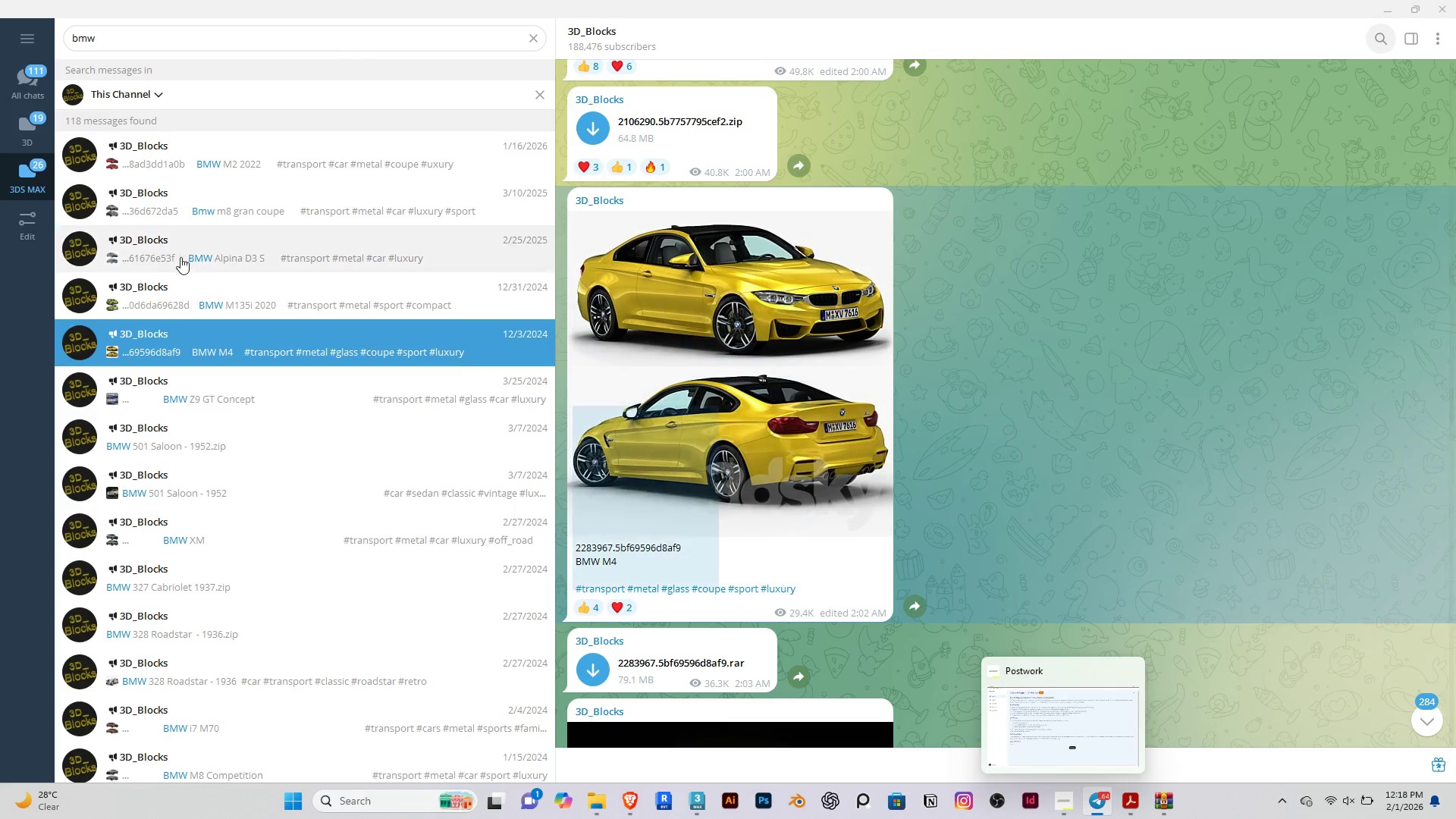 
left_click_drag(start_coordinate=[115, 39], to_coordinate=[12, 14])
 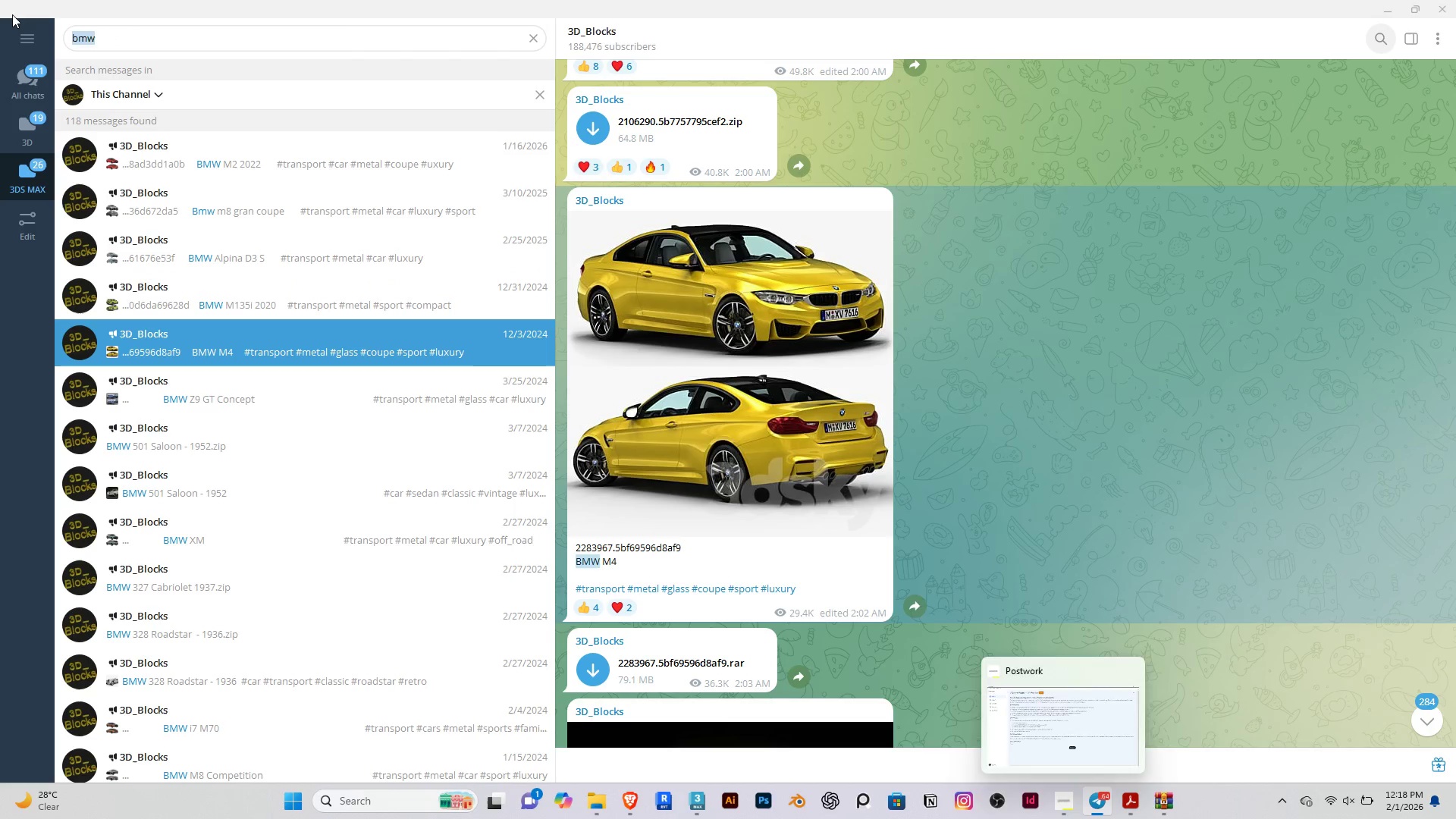 
type(car)
 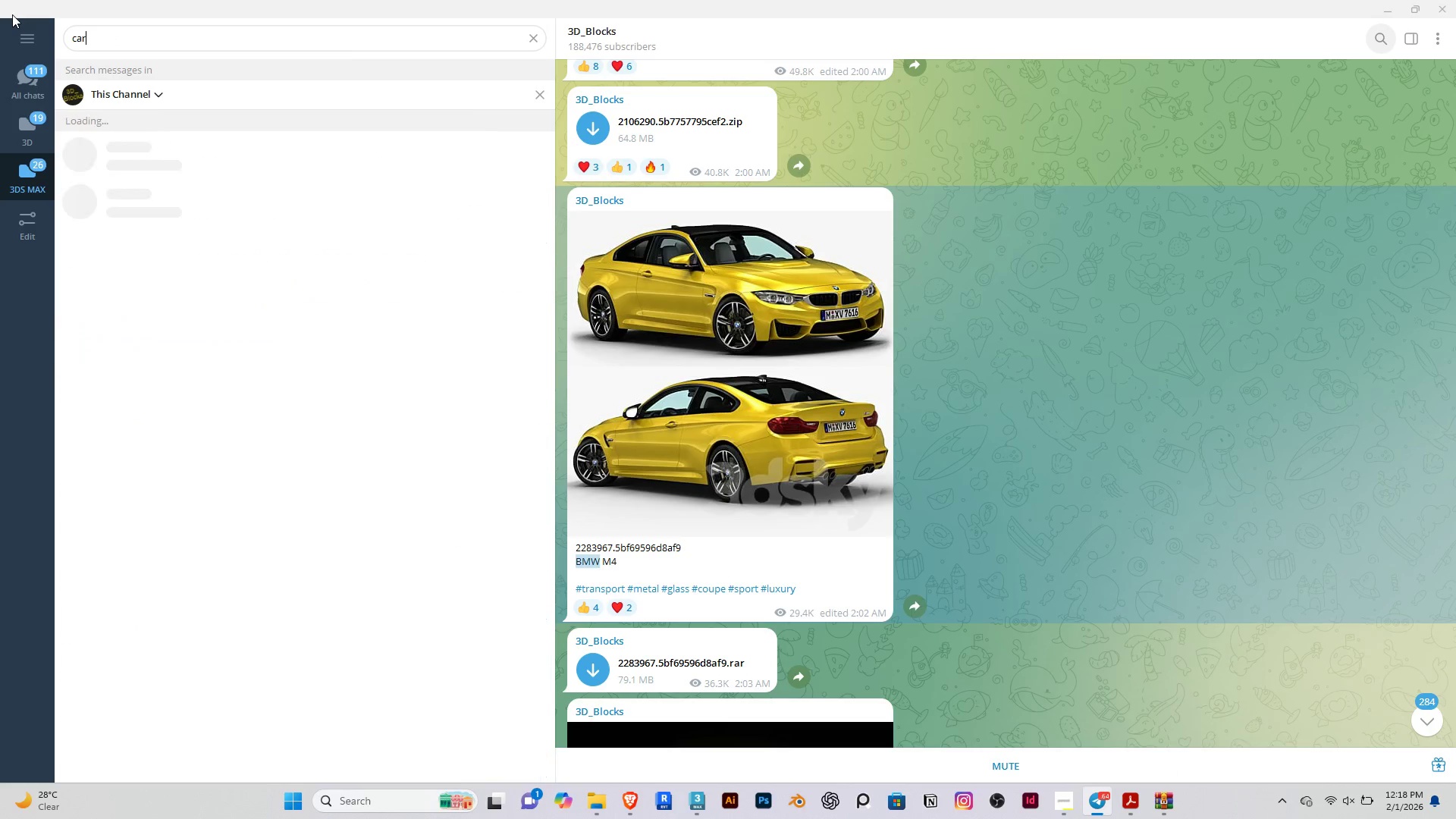 
key(Enter)
 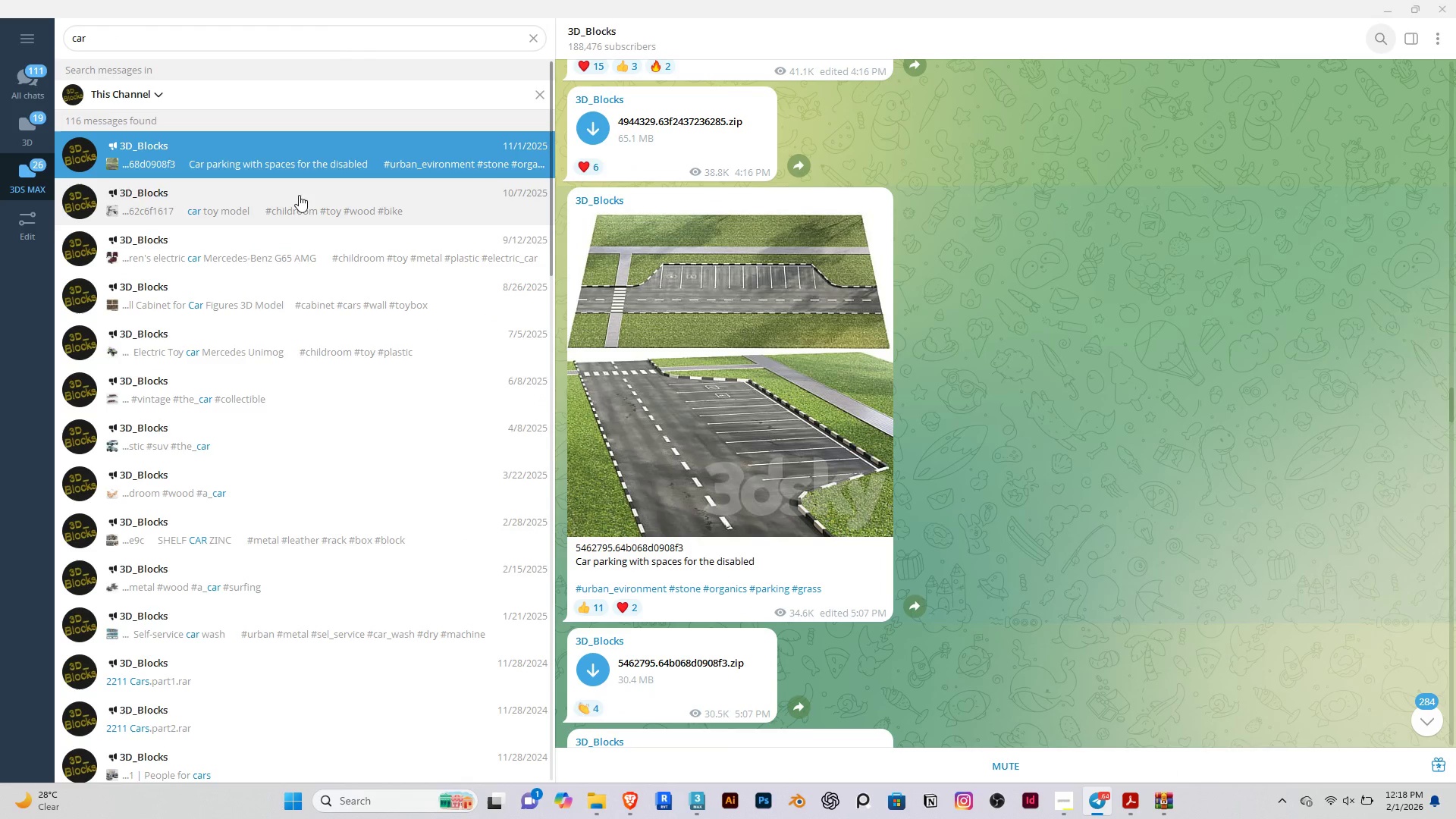 
left_click([305, 204])
 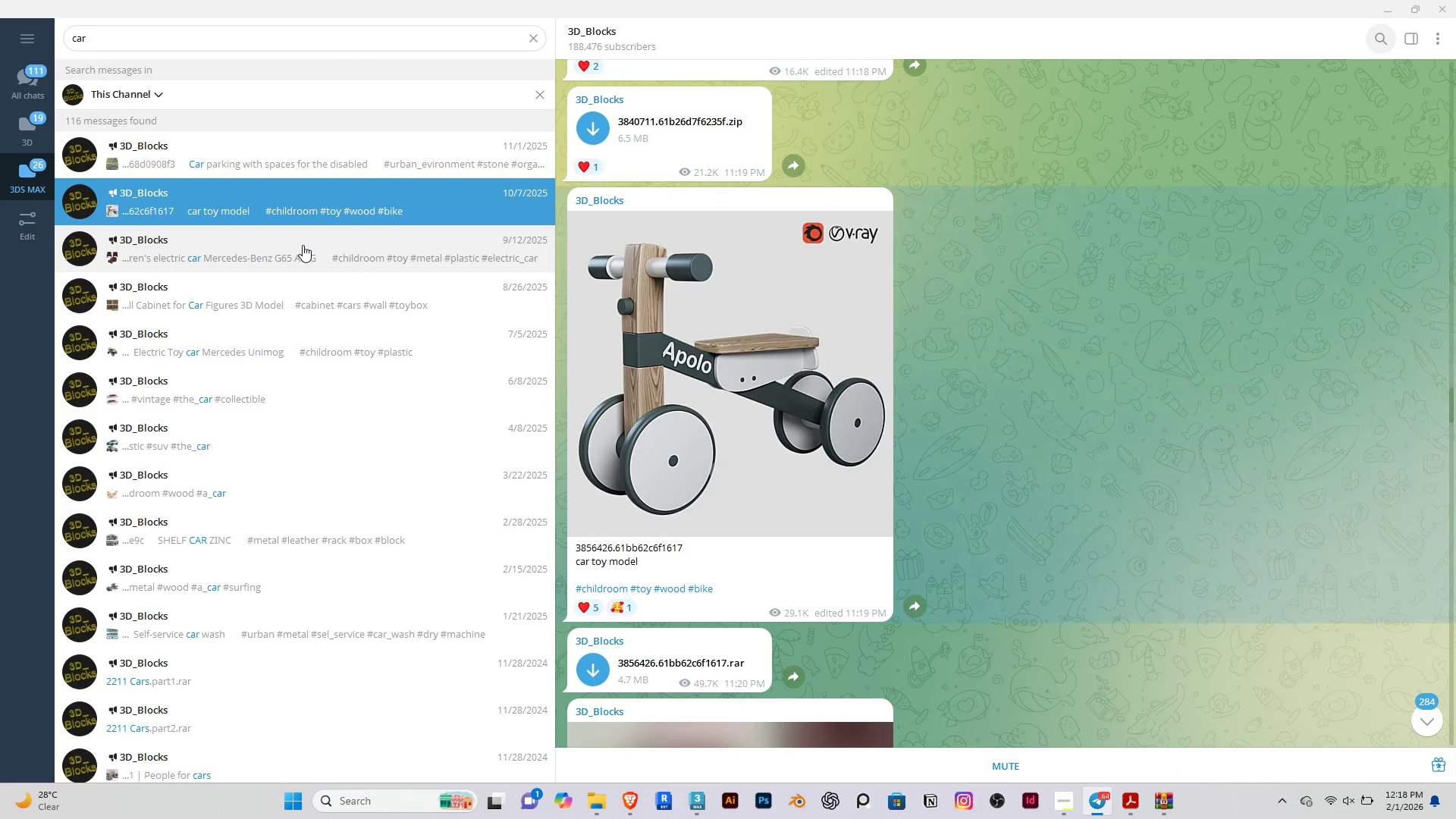 
left_click([303, 245])
 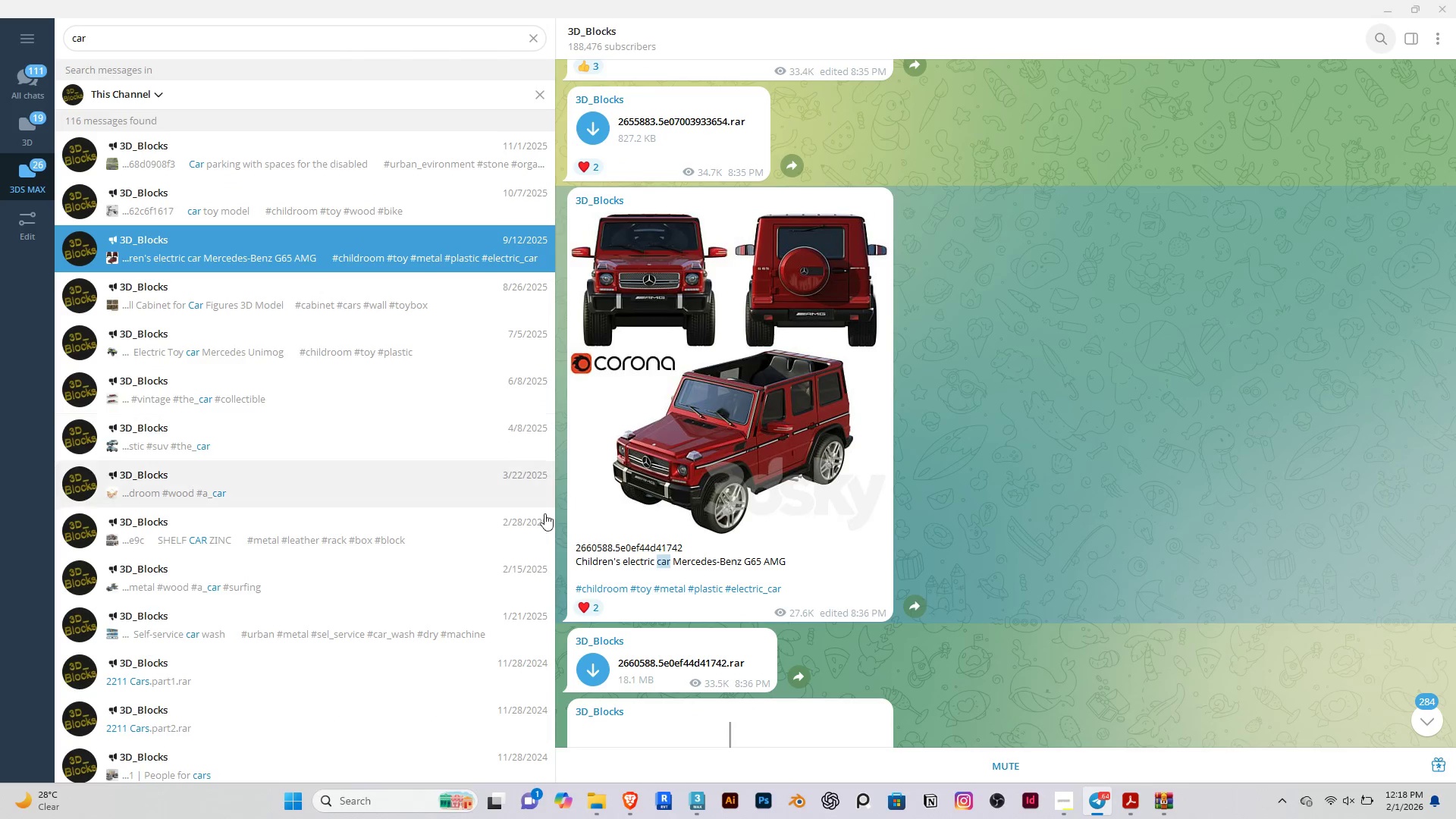 
left_click([590, 657])
 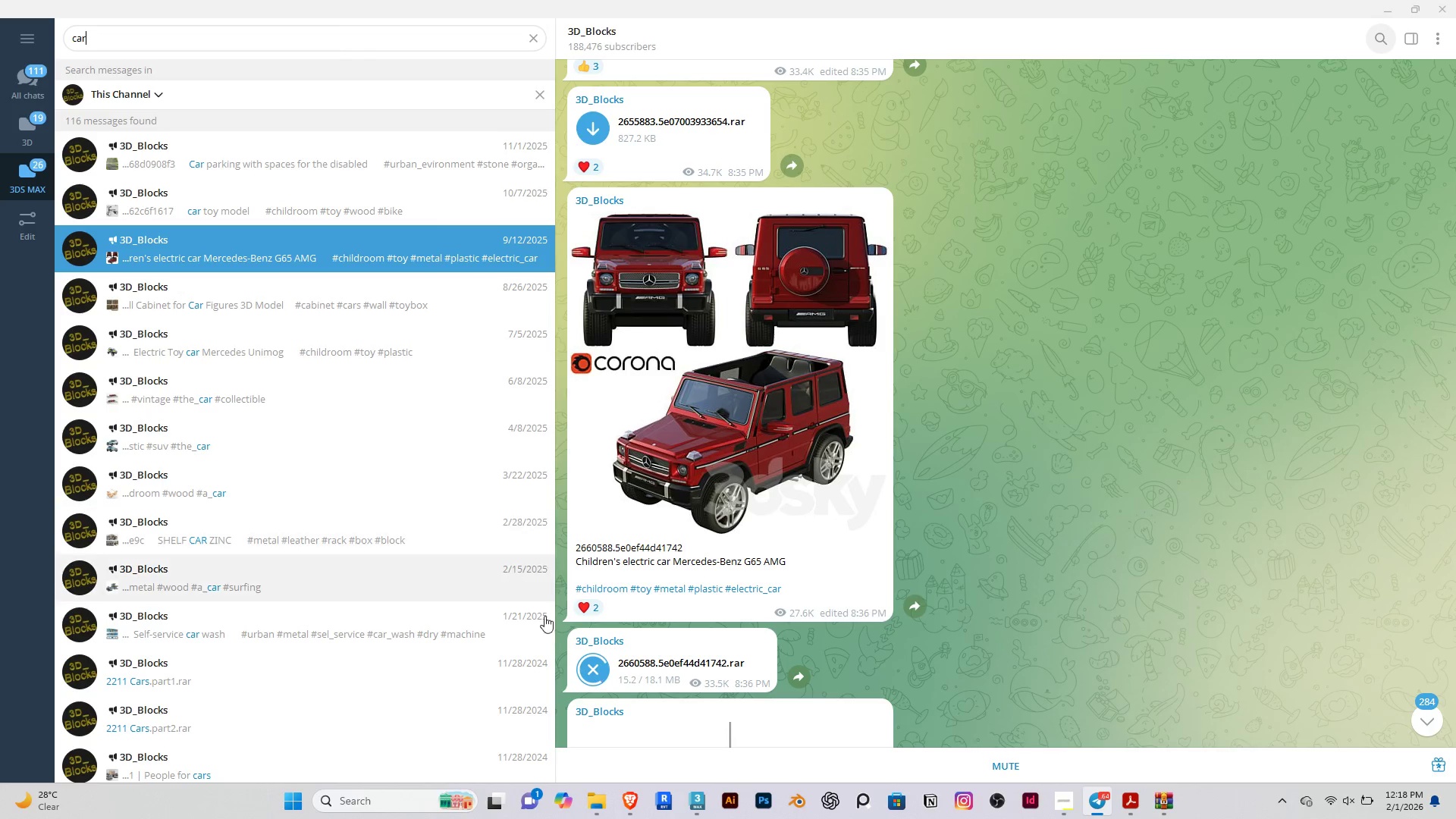 
wait(5.84)
 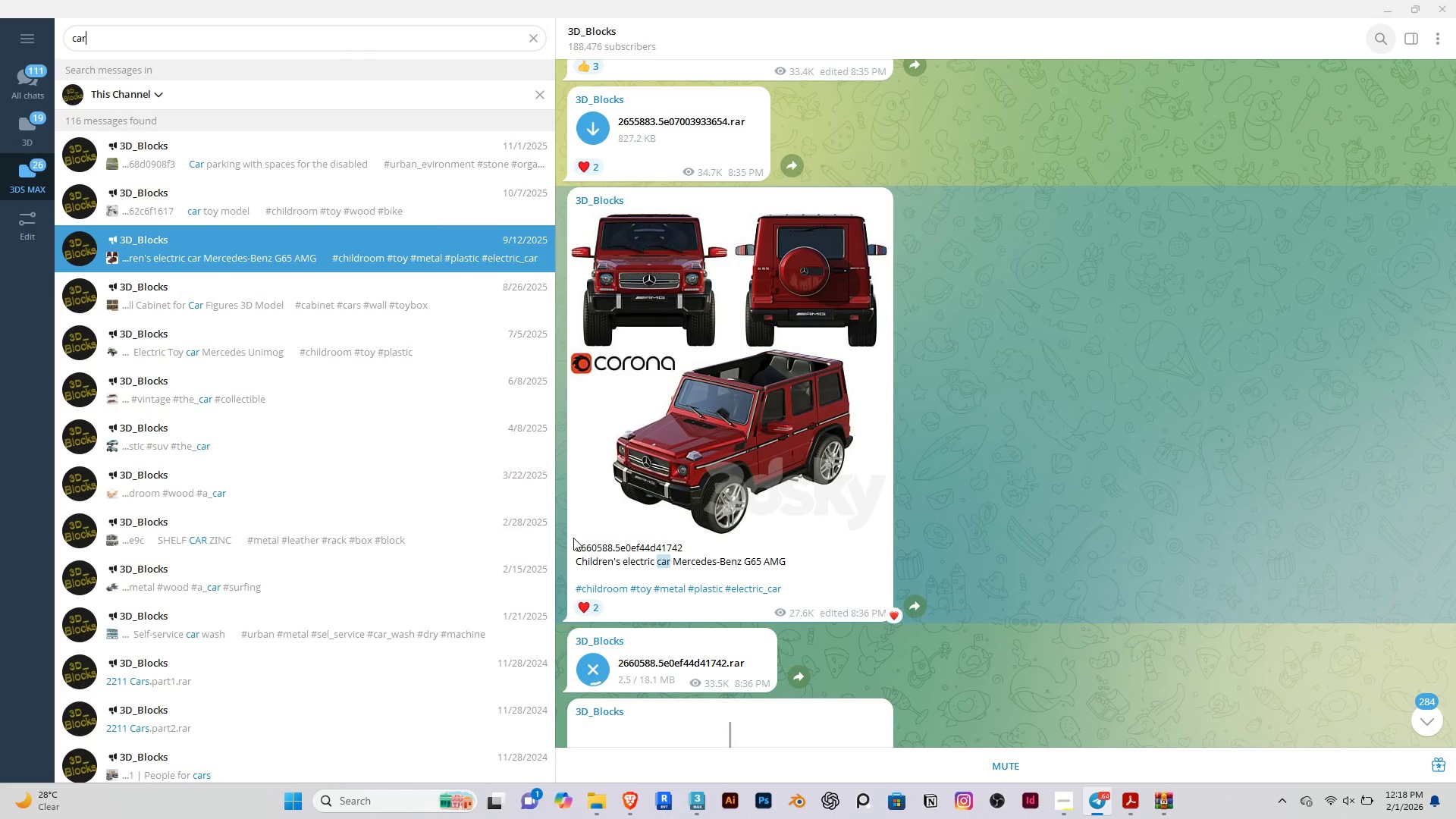 
left_click([591, 665])
 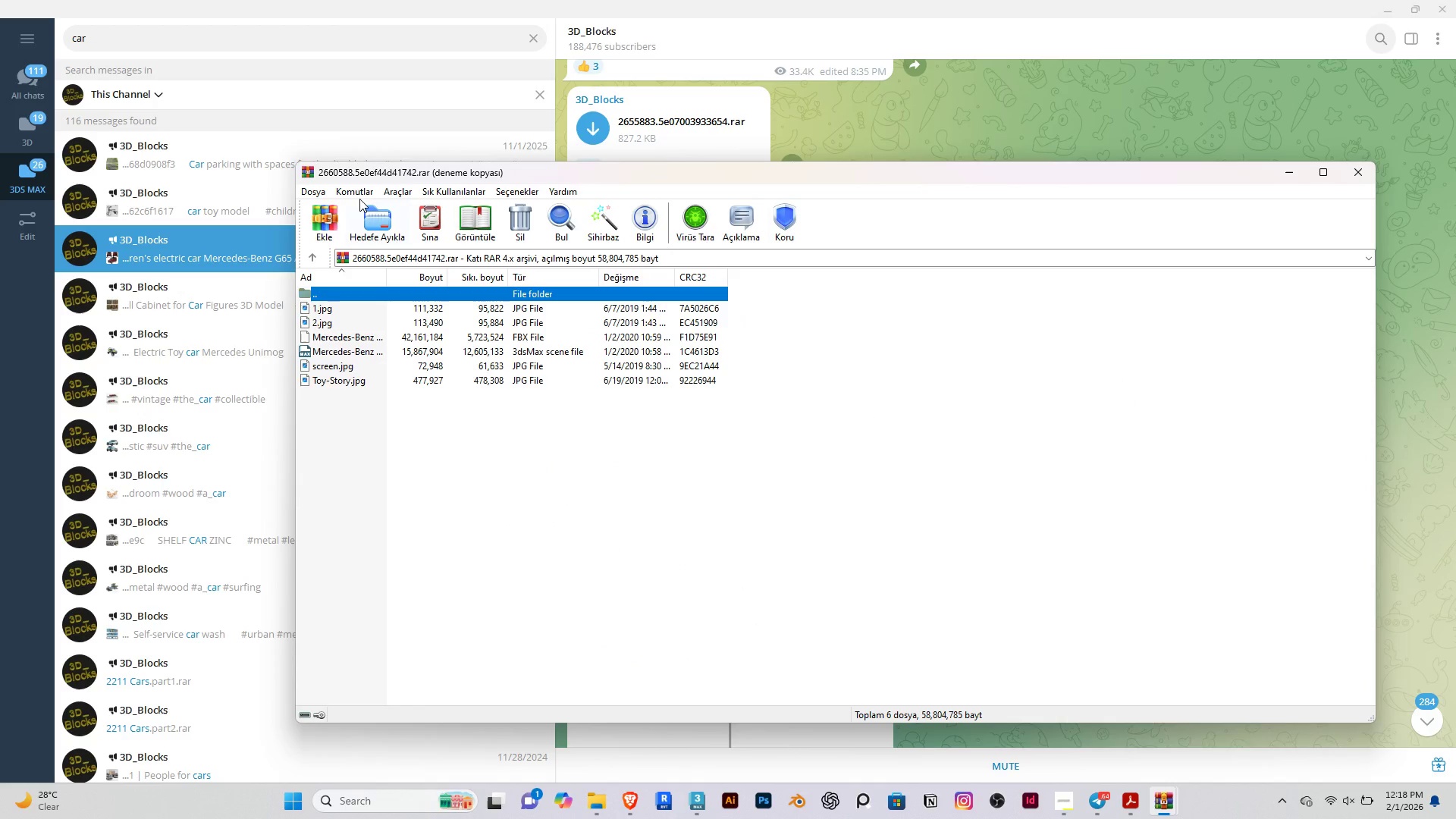 
left_click([373, 222])
 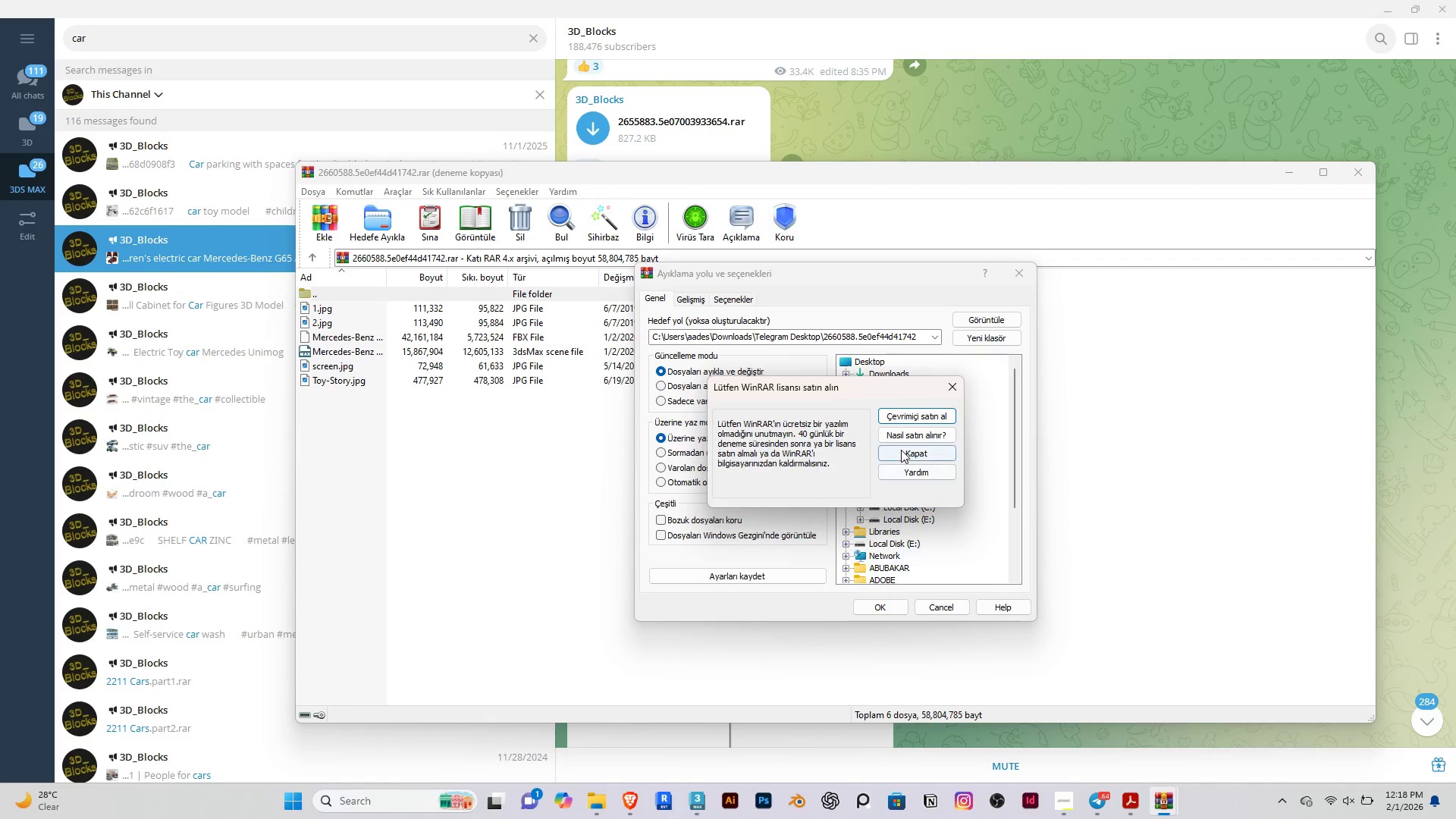 
left_click([903, 453])
 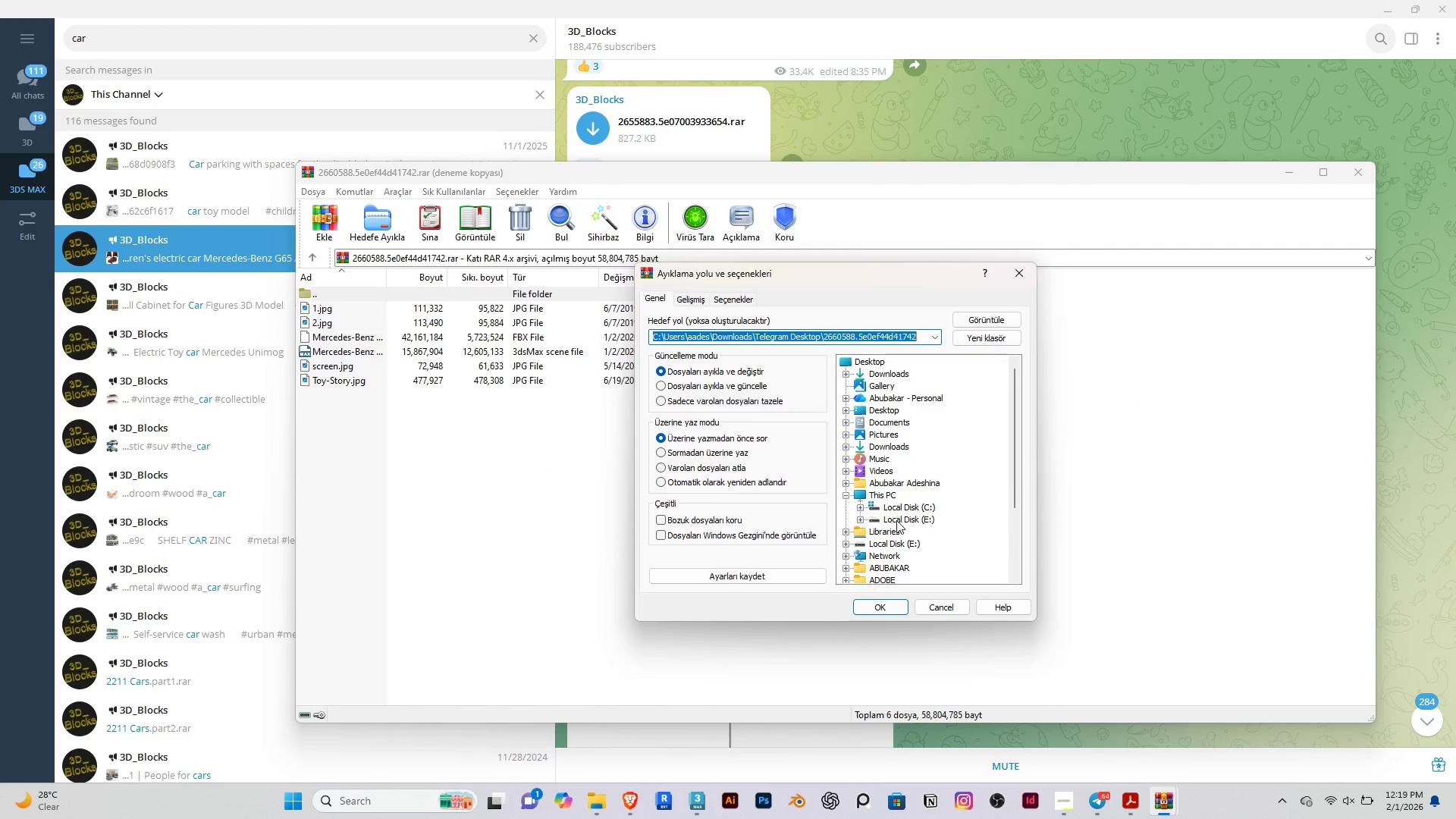 
double_click([896, 520])
 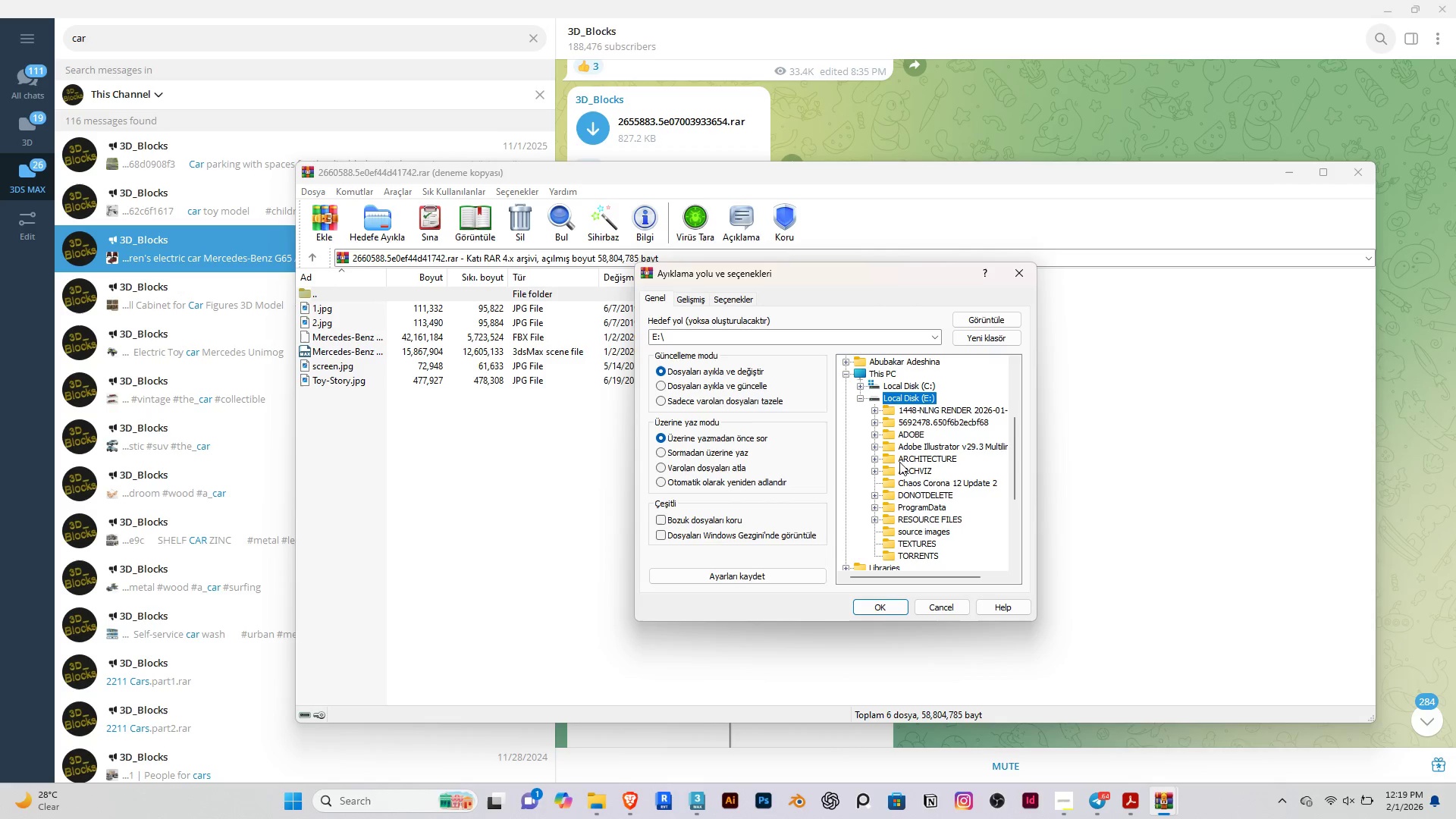 
double_click([907, 469])
 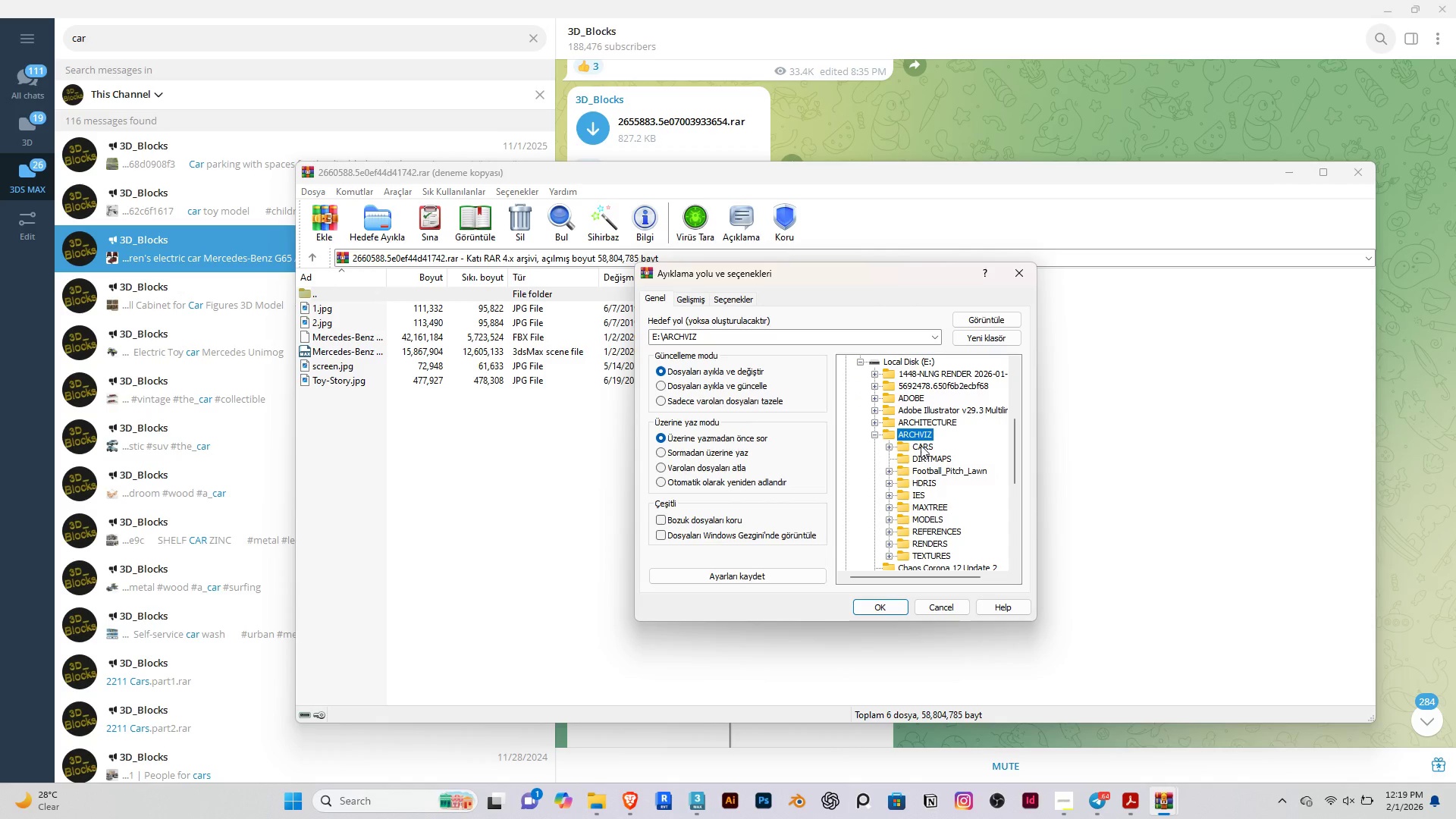 
double_click([921, 444])
 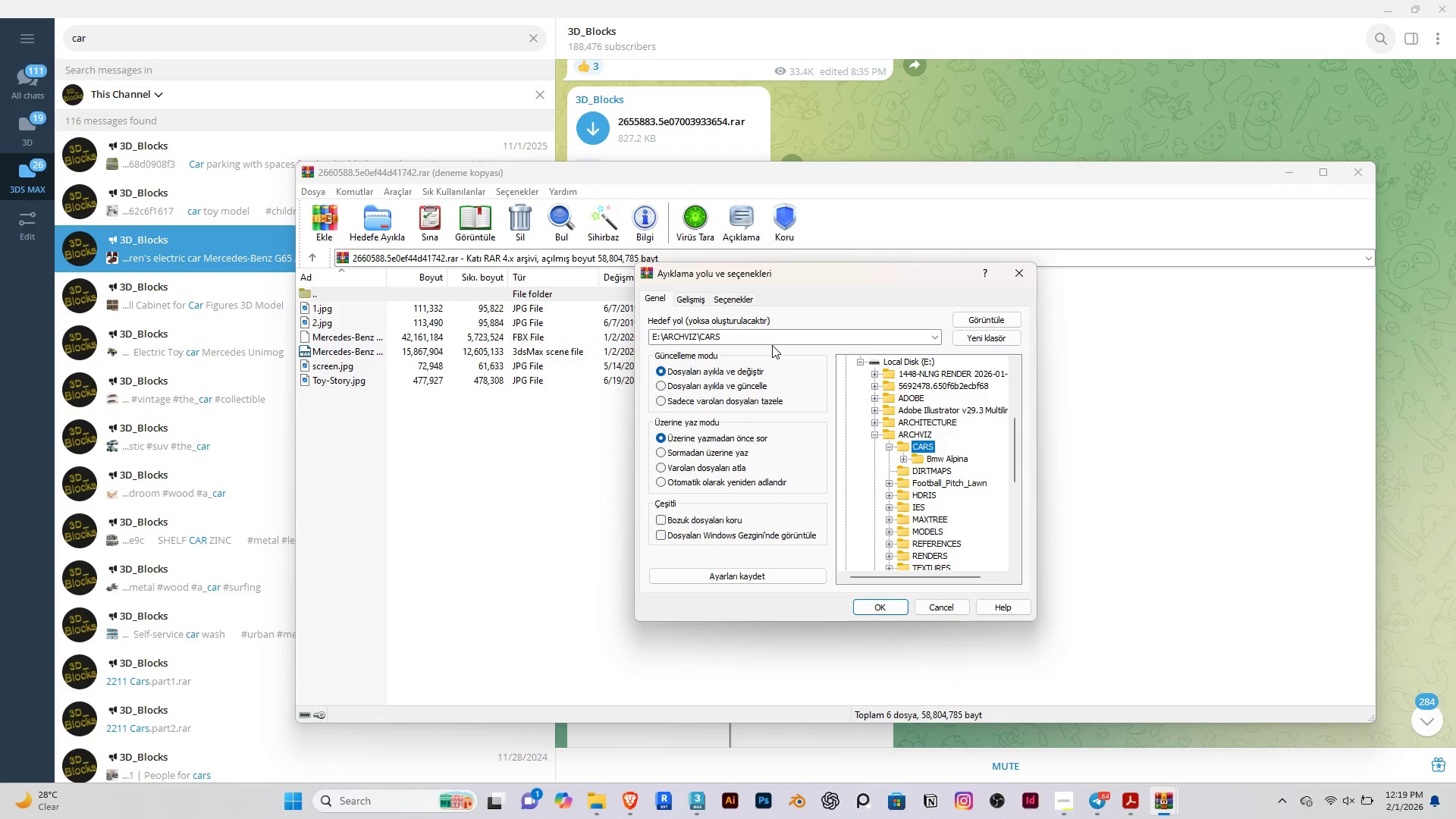 
double_click([758, 333])
 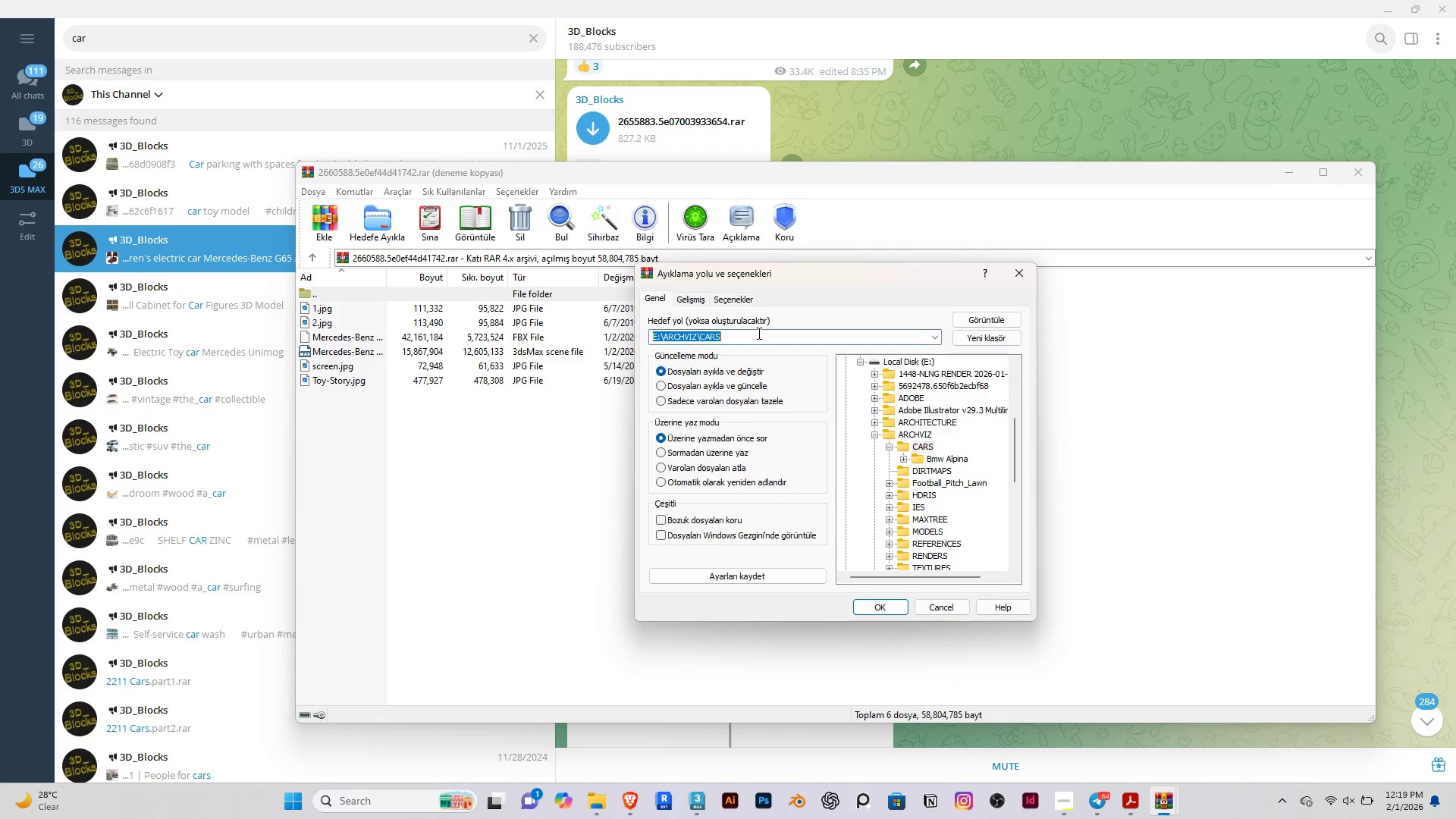 
triple_click([758, 333])
 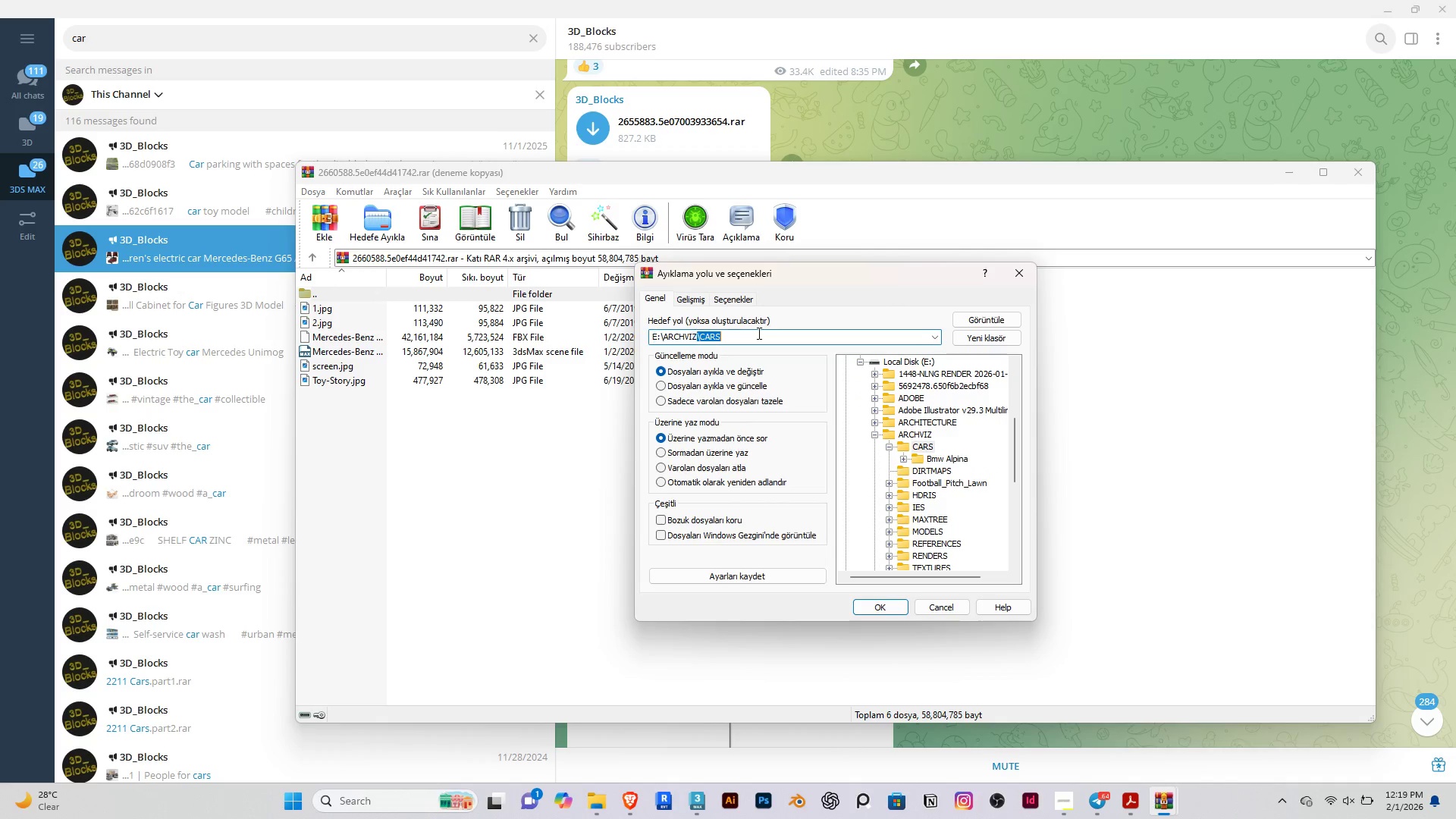 
triple_click([758, 333])
 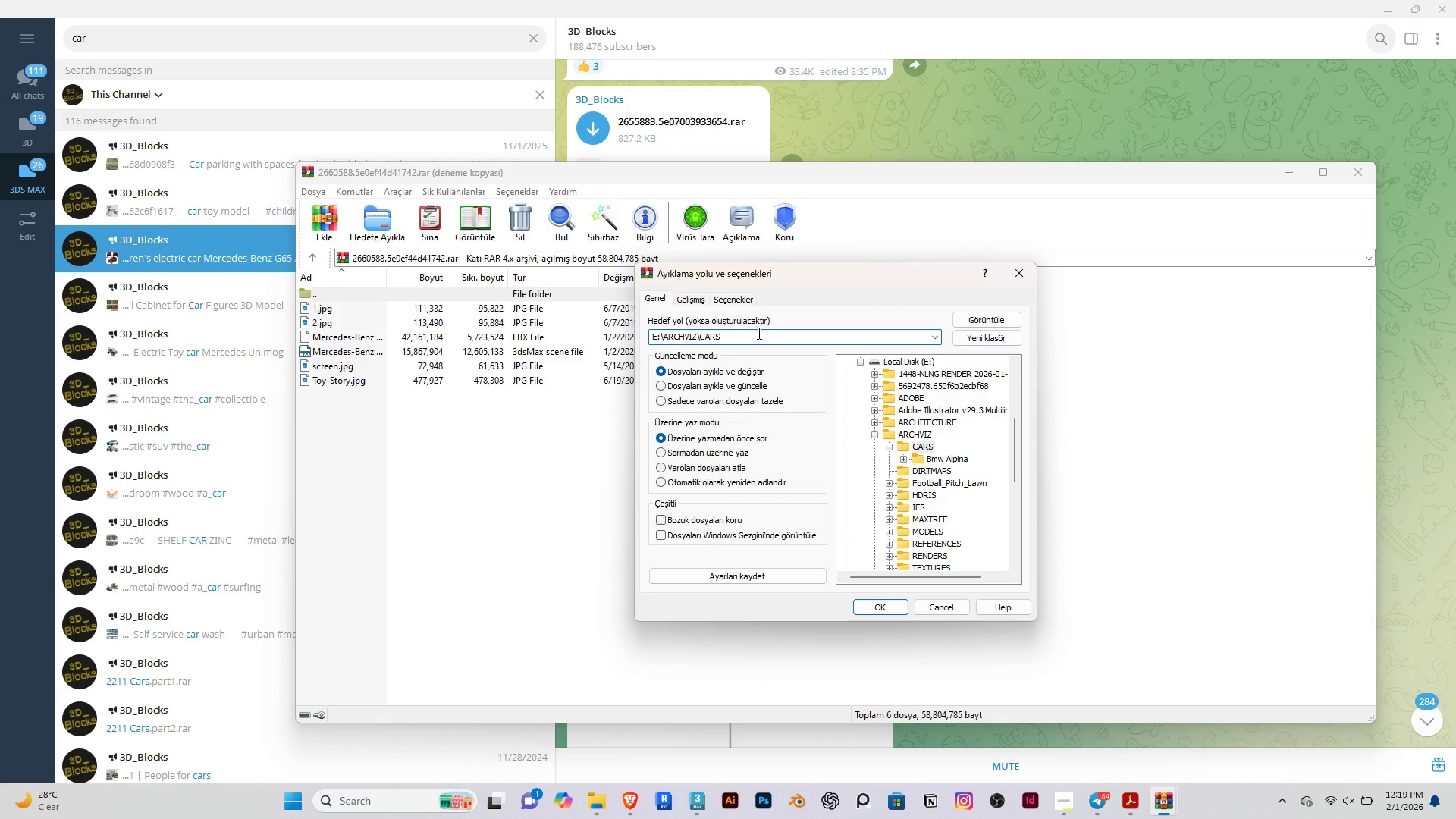 
type(\Mercedes Benz G65)
 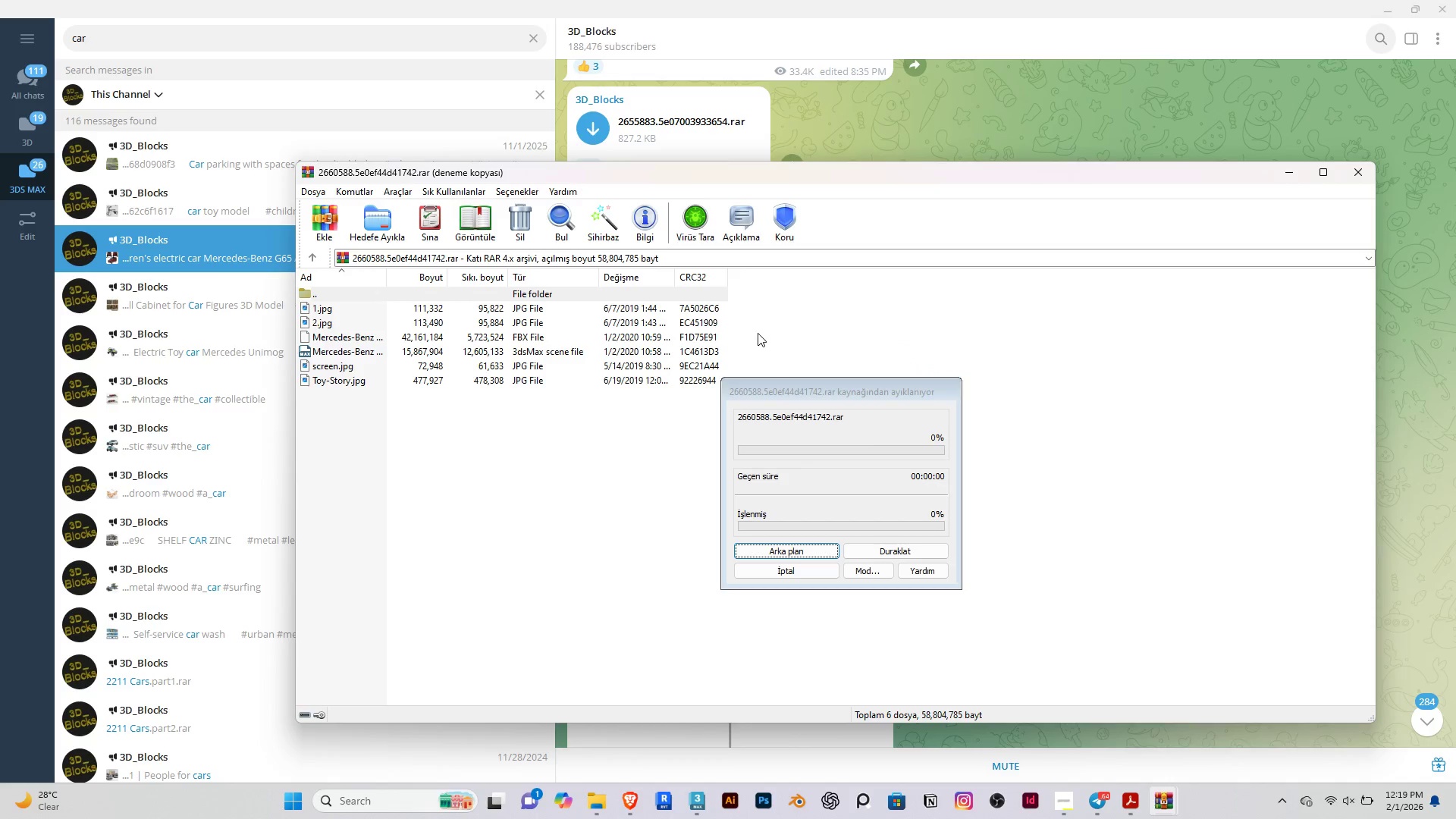 
 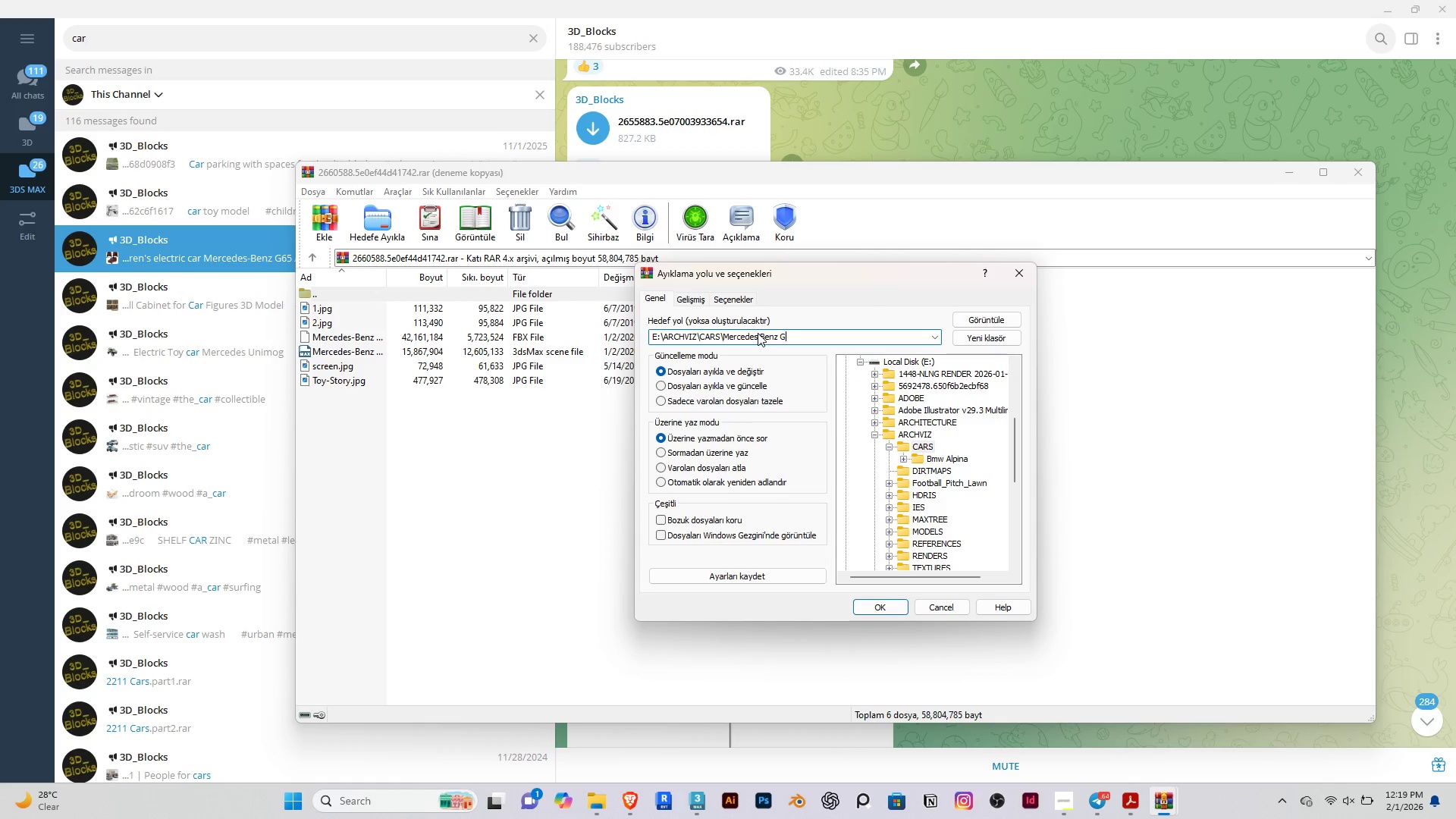 
key(Enter)
 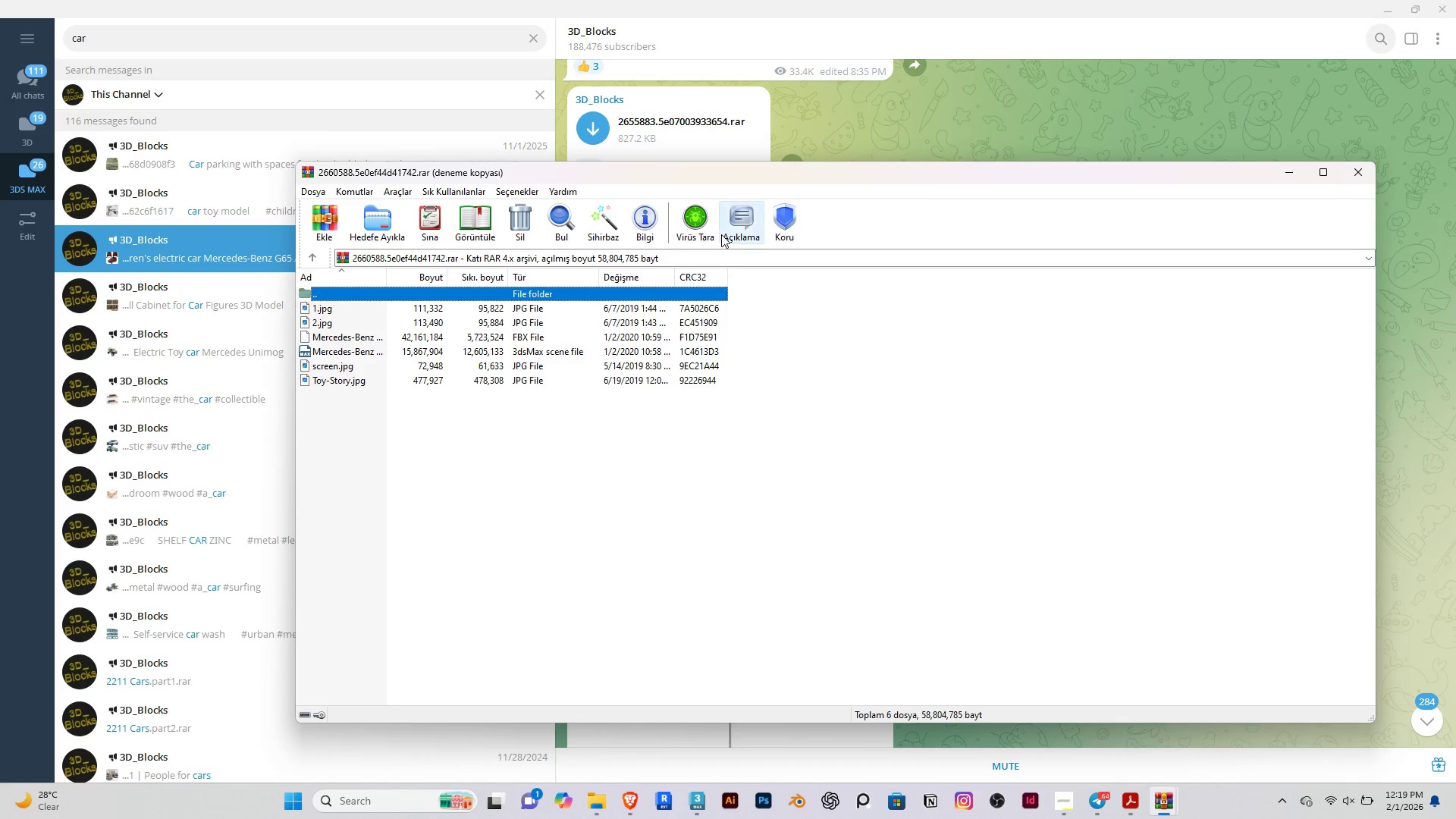 
wait(5.58)
 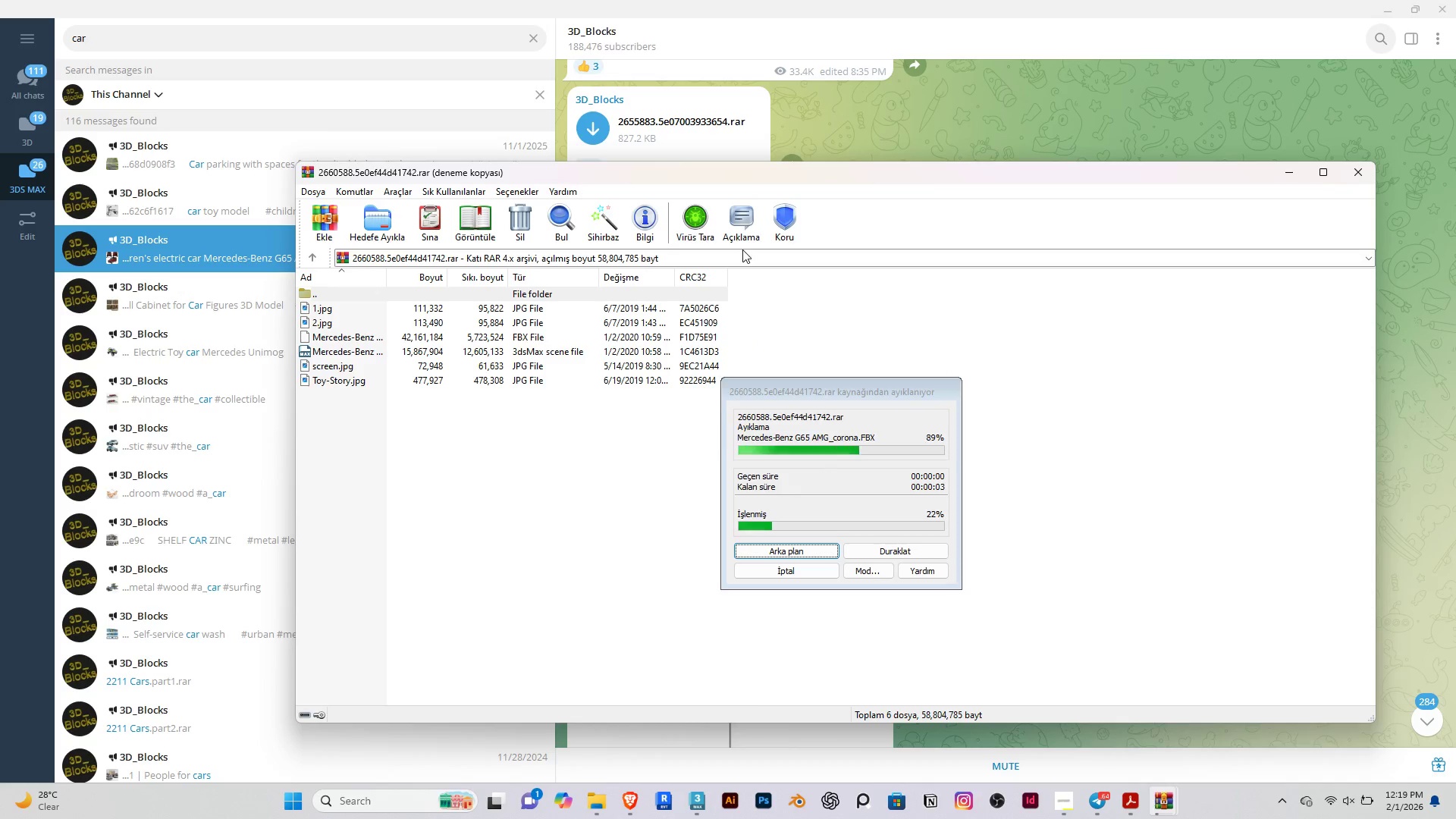 
left_click([1290, 176])
 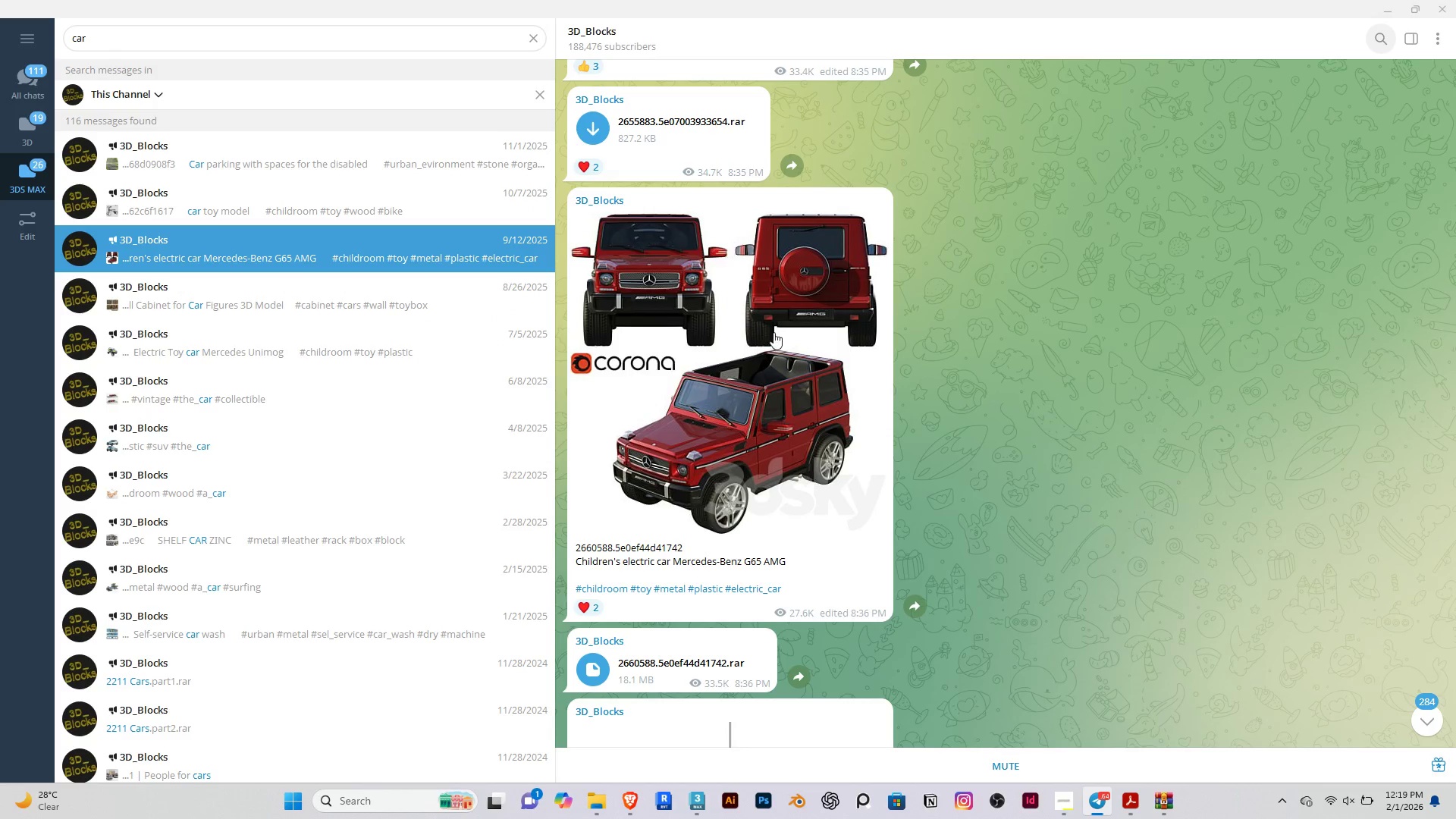 
left_click([225, 291])
 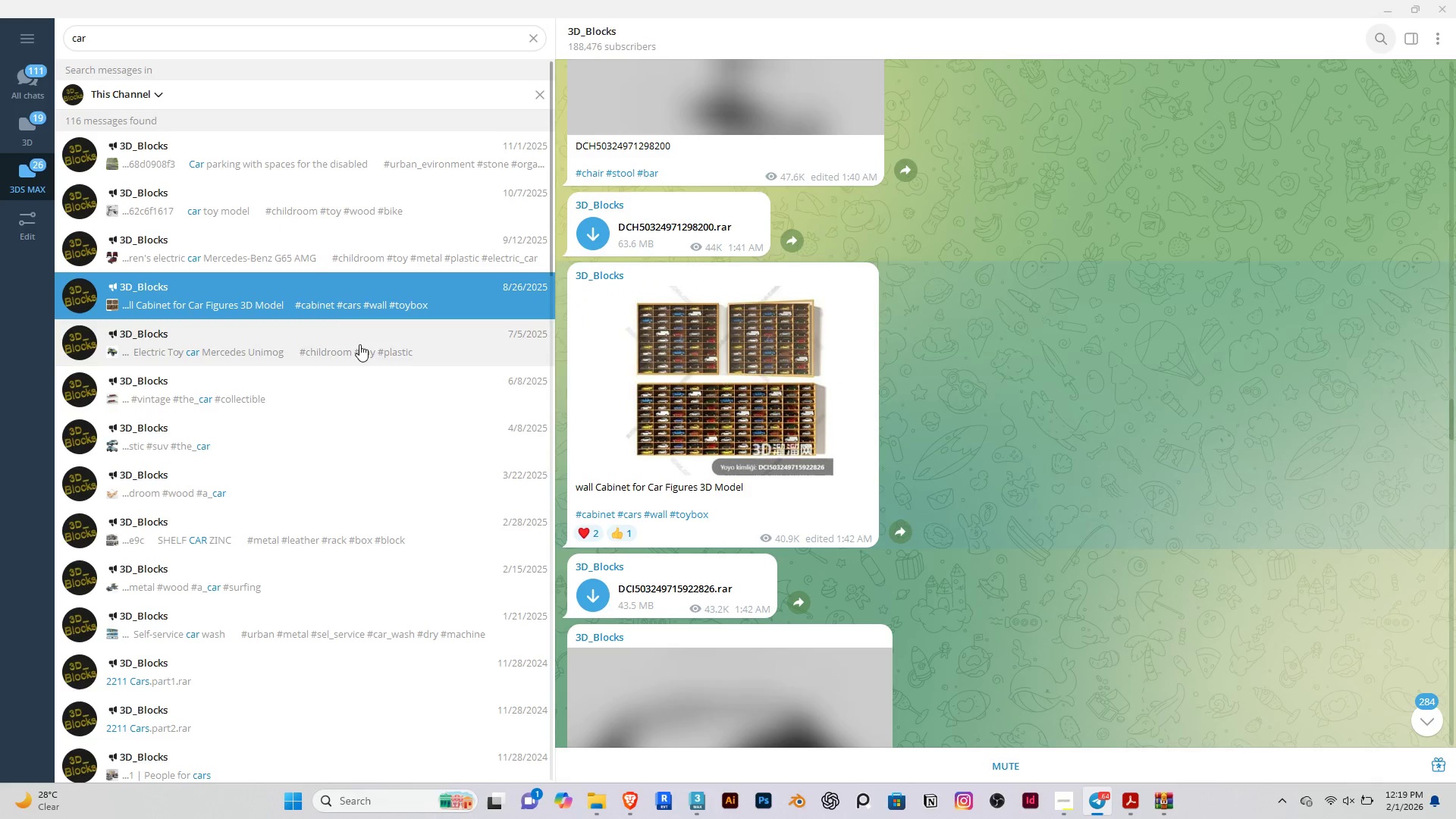 
left_click([359, 344])
 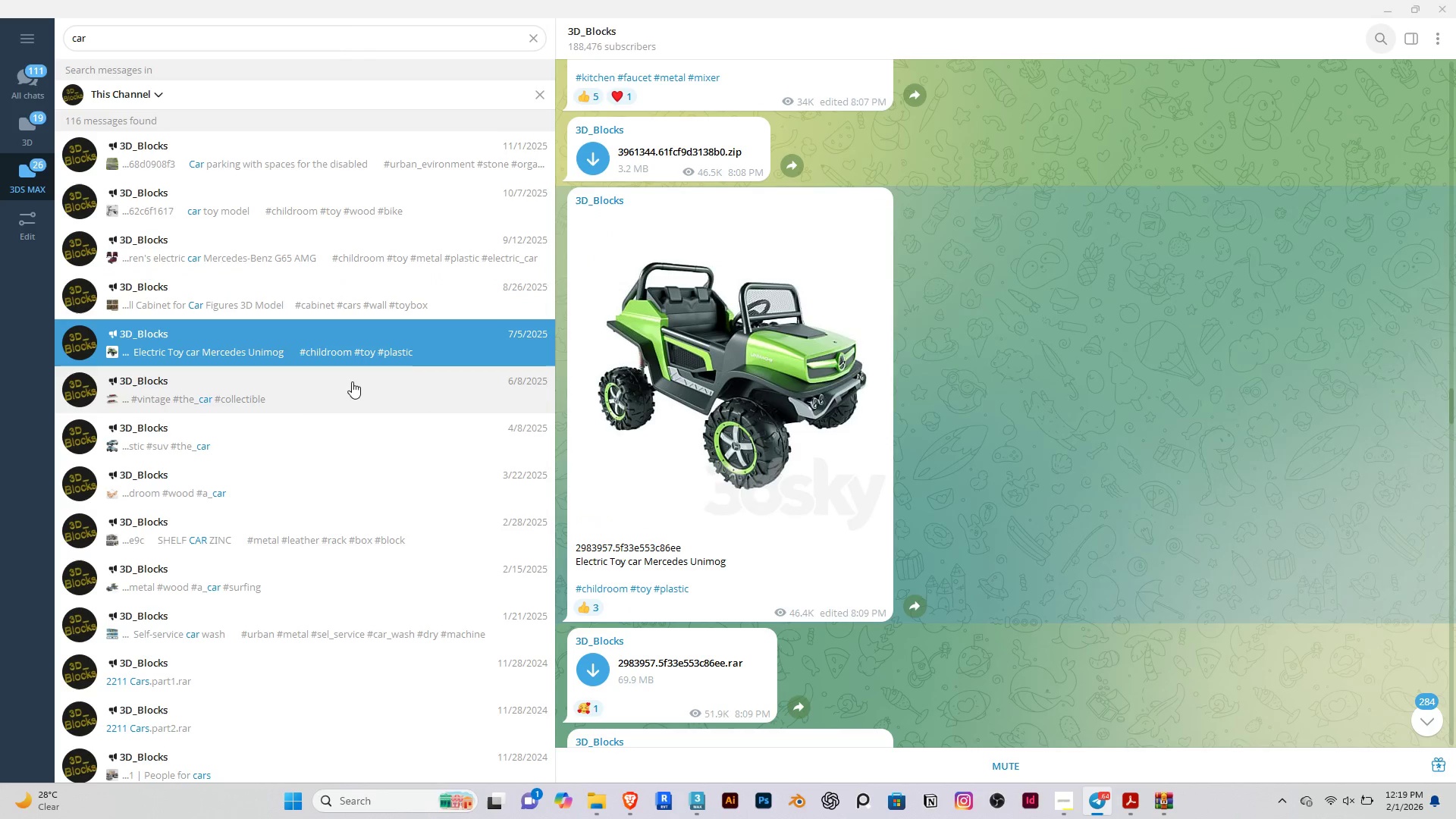 
left_click([352, 381])
 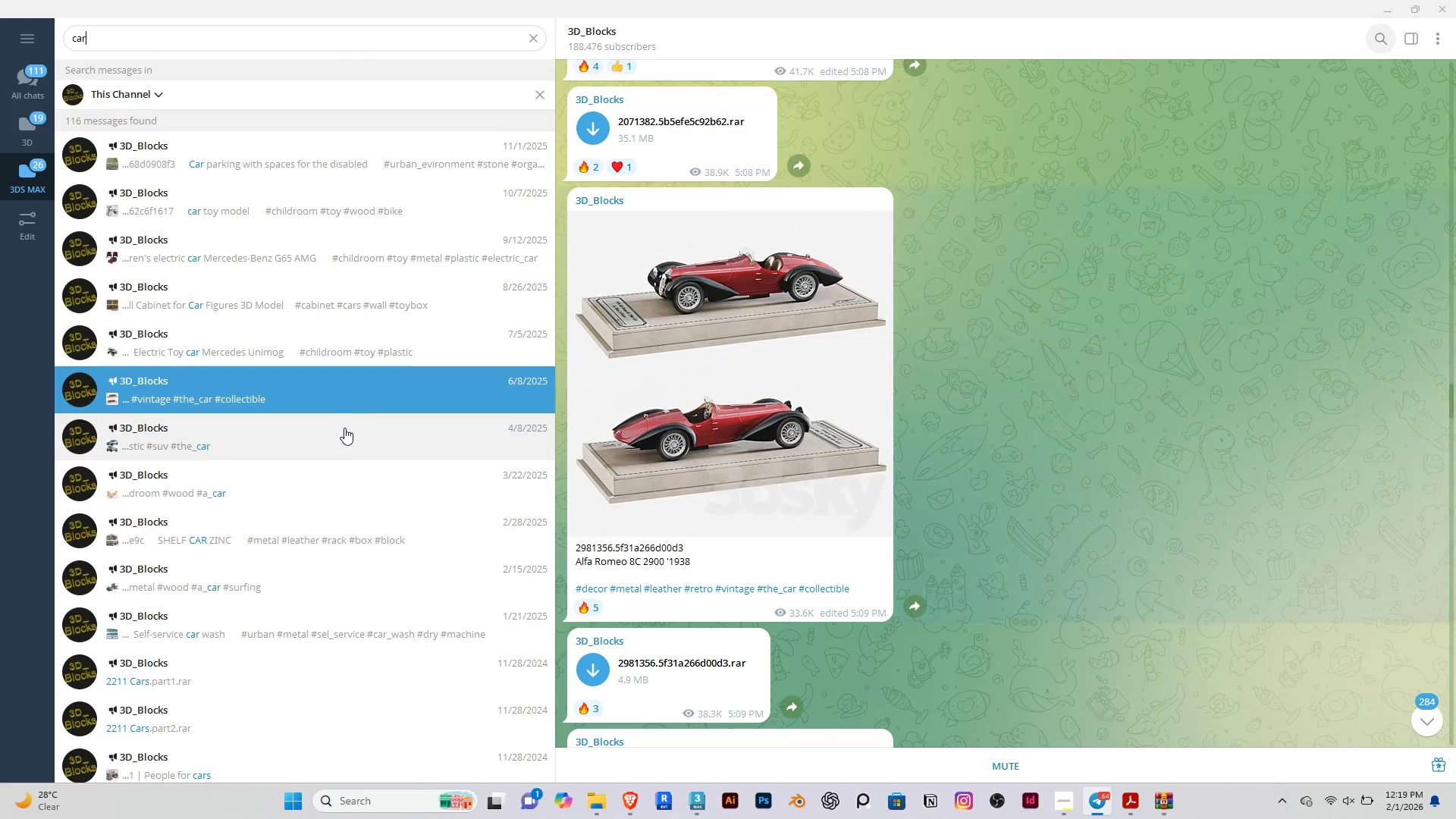 
left_click([344, 429])
 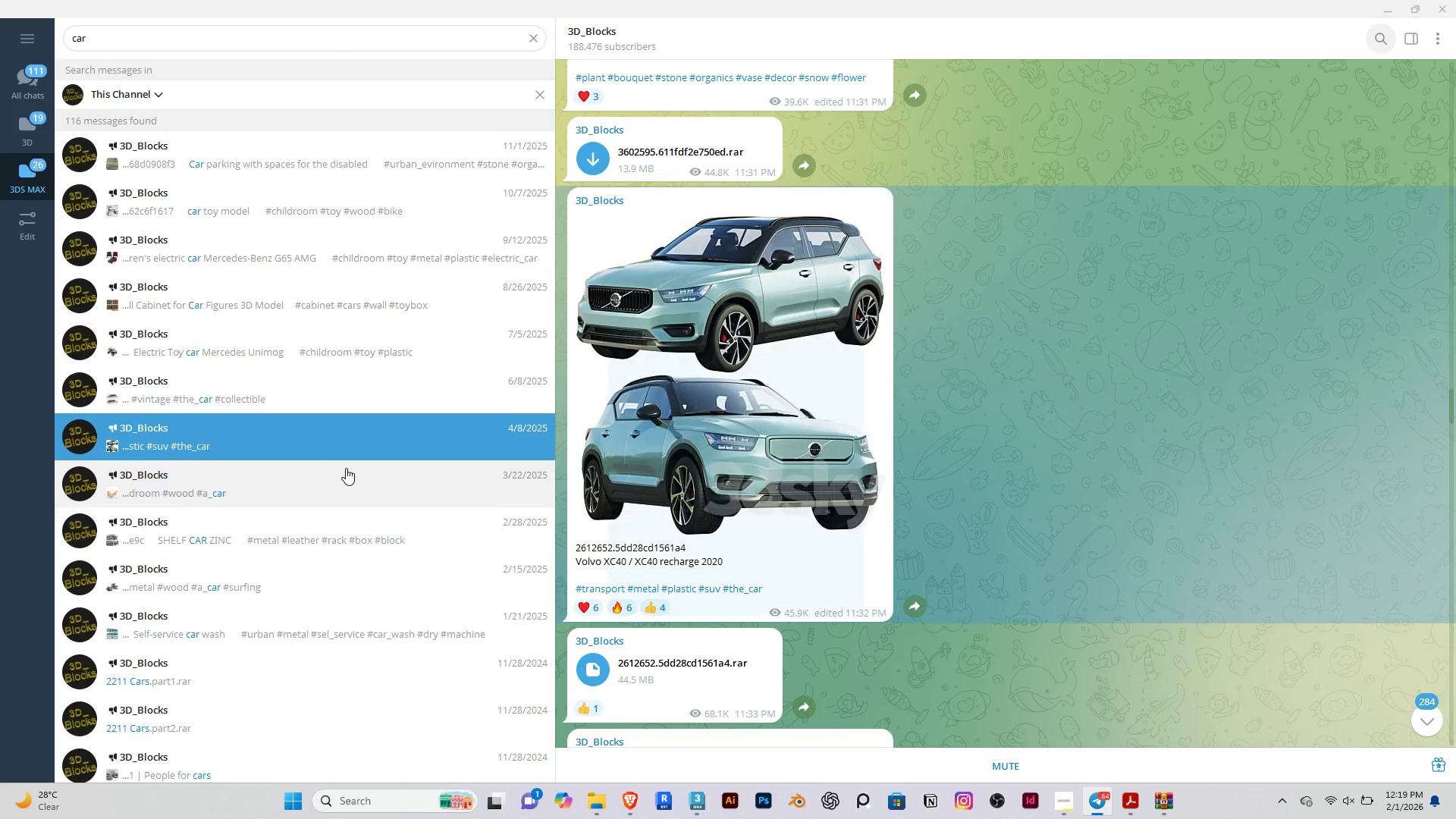 
left_click([346, 468])
 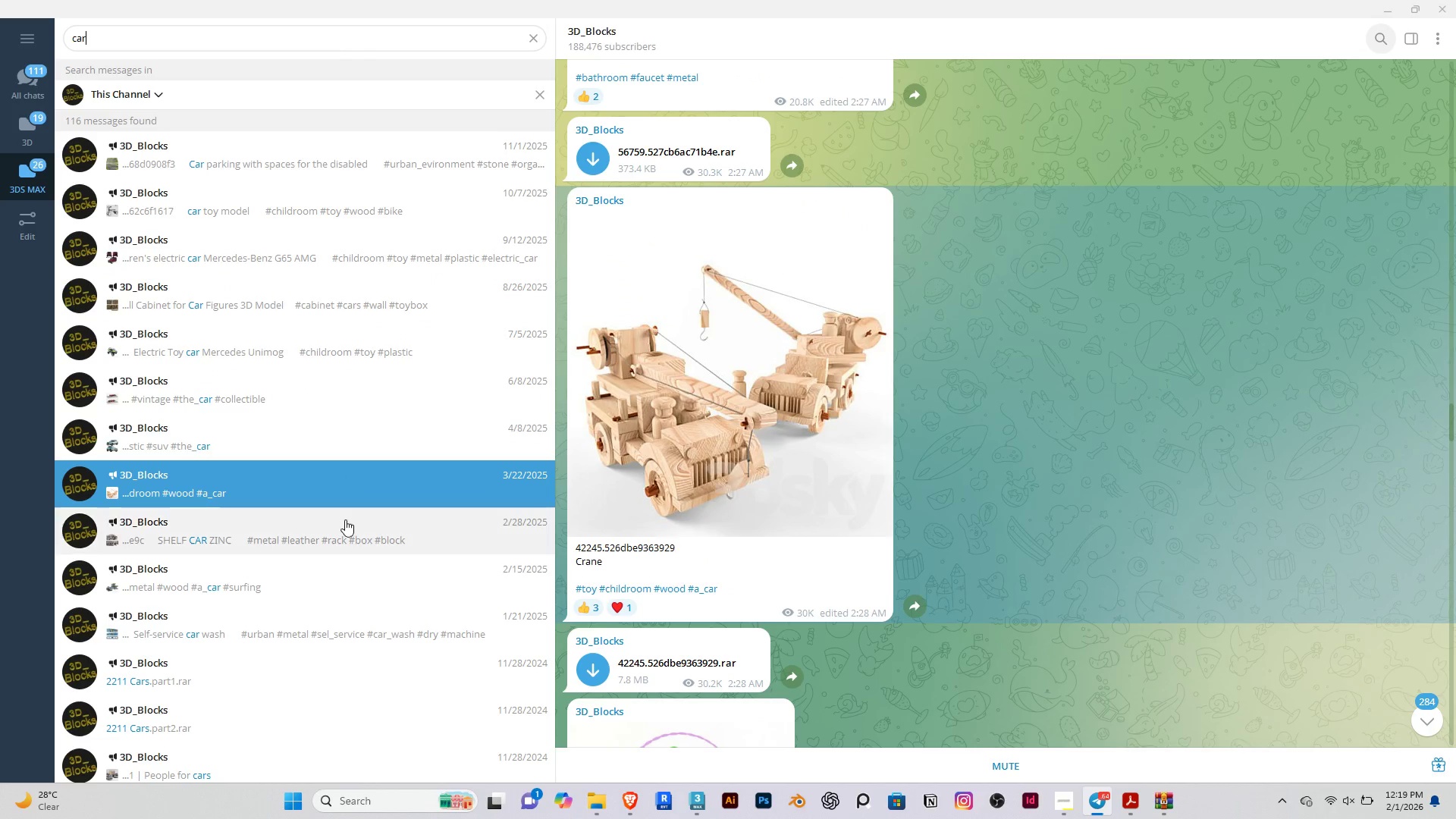 
left_click([345, 519])
 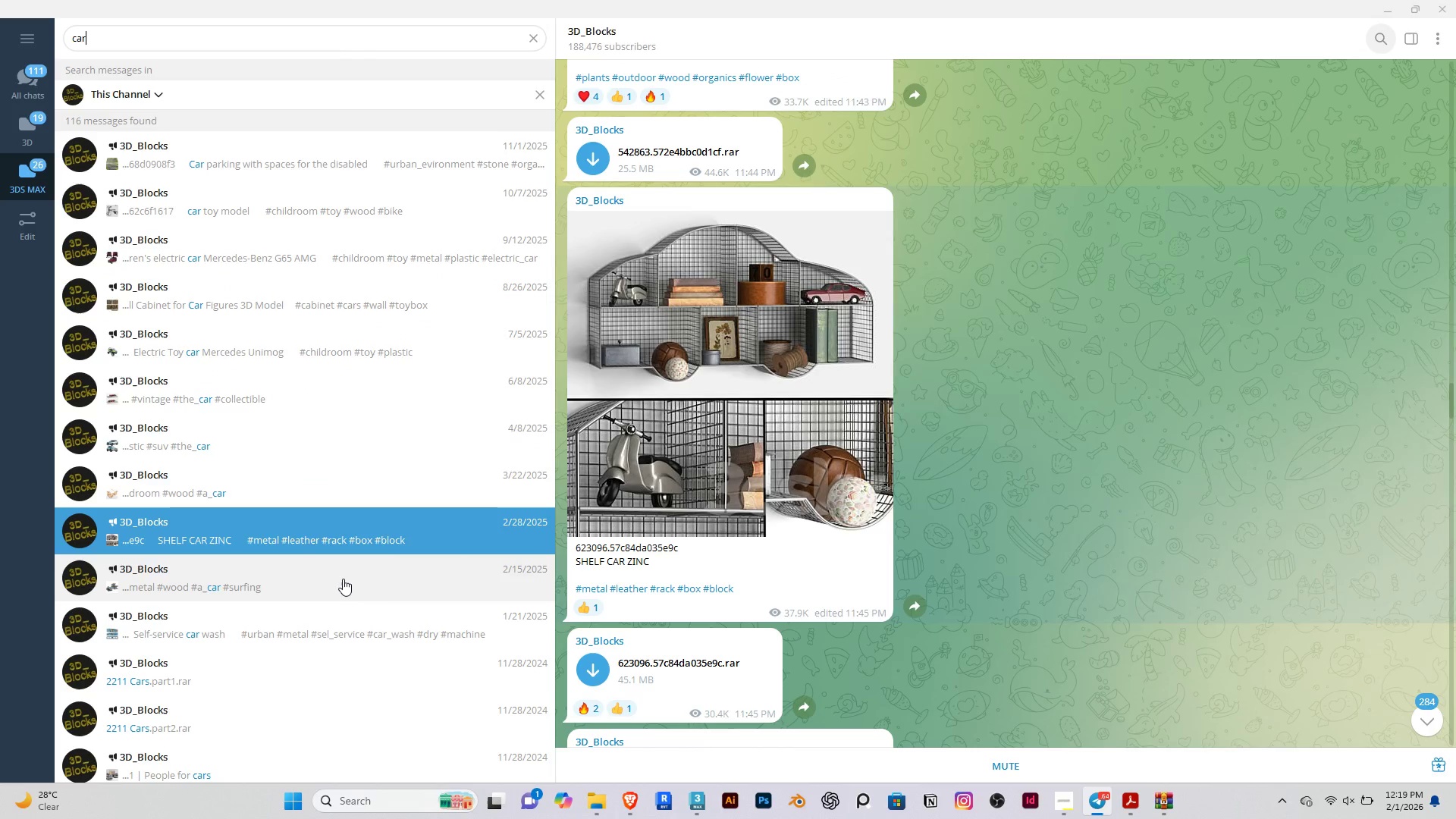 
left_click([343, 579])
 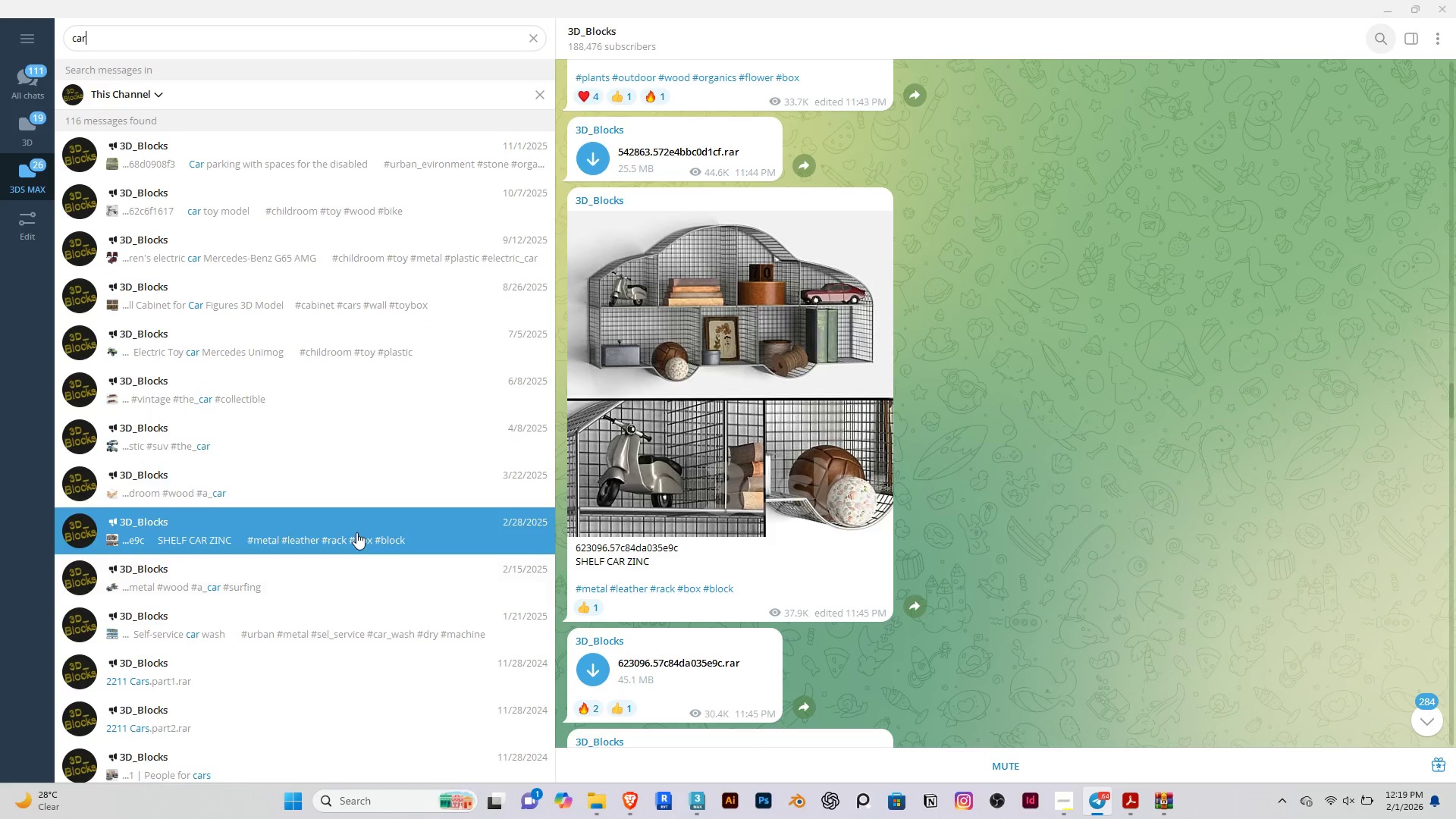 
left_click([327, 377])
 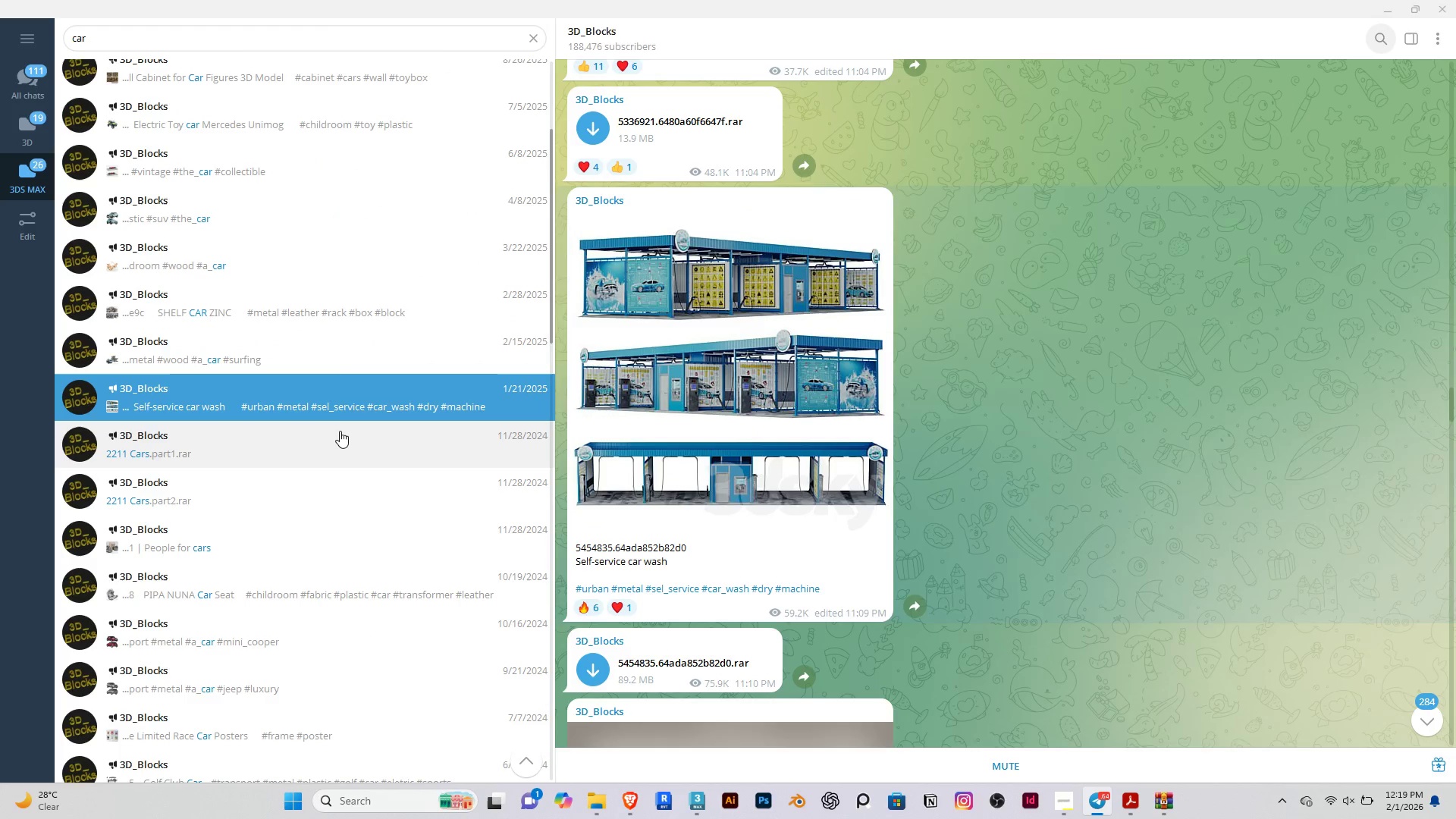 
scroll: coordinate [359, 529], scroll_direction: down, amount: 5.0
 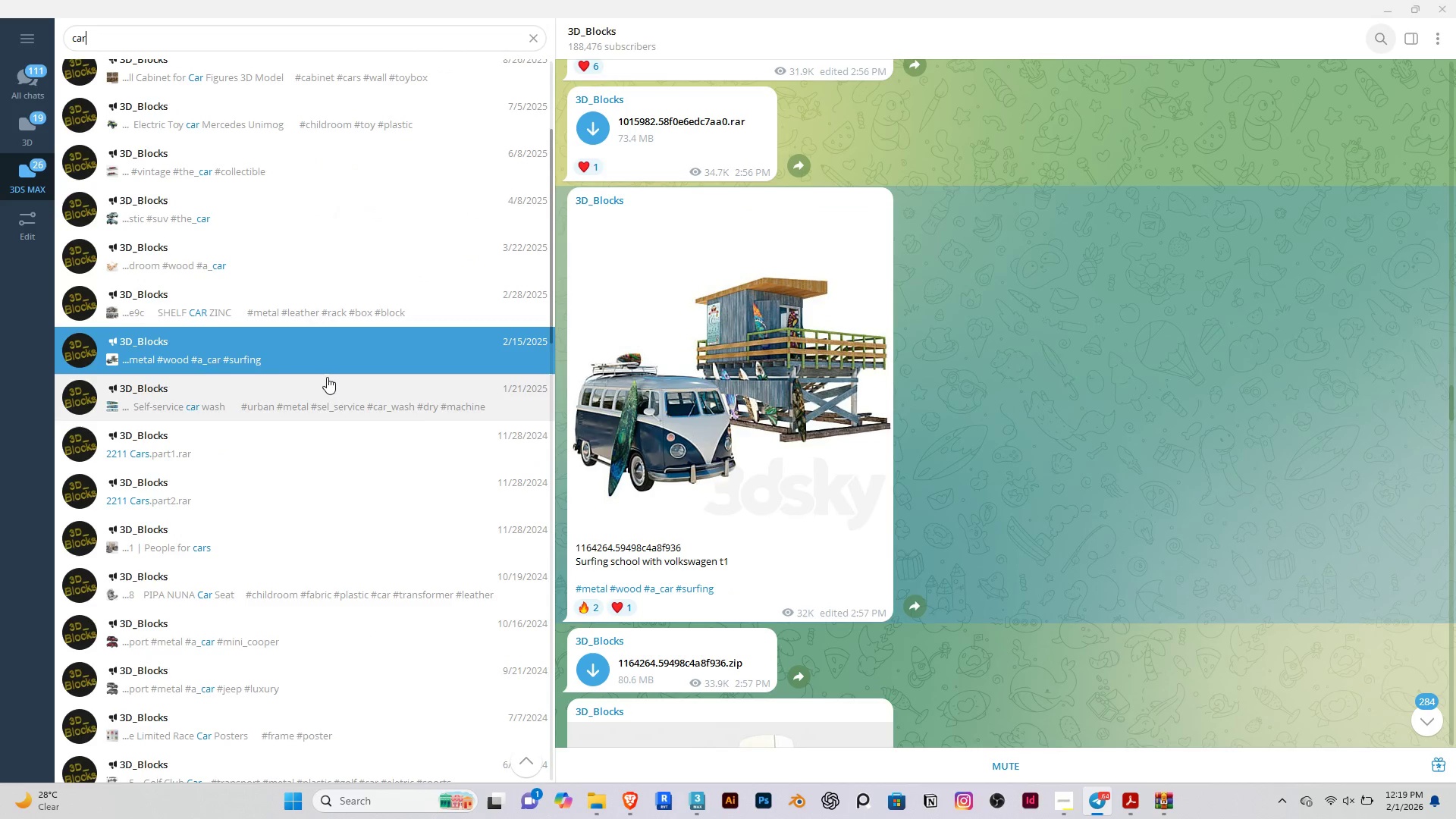 
left_click([342, 435])
 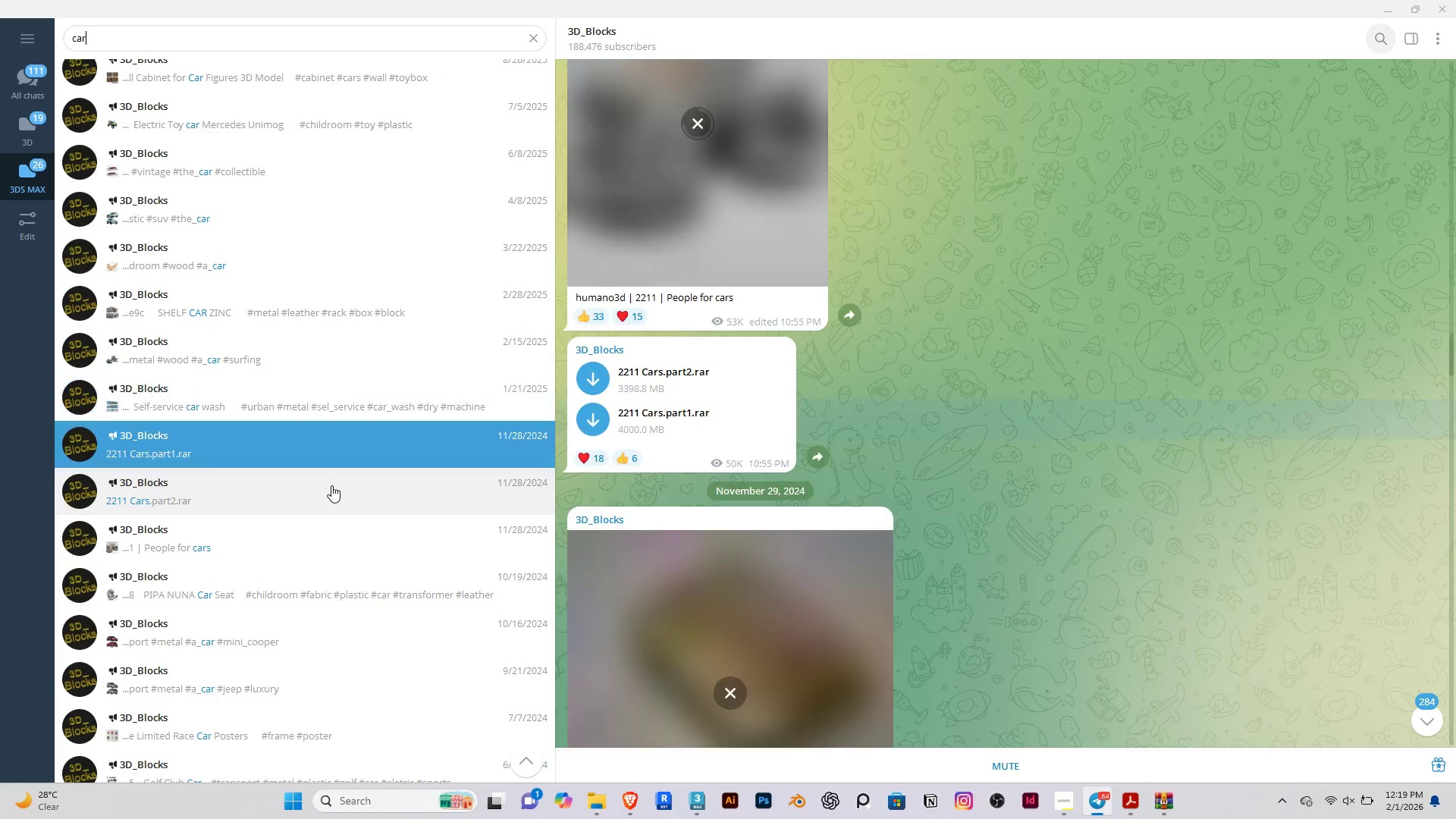 
left_click([331, 485])
 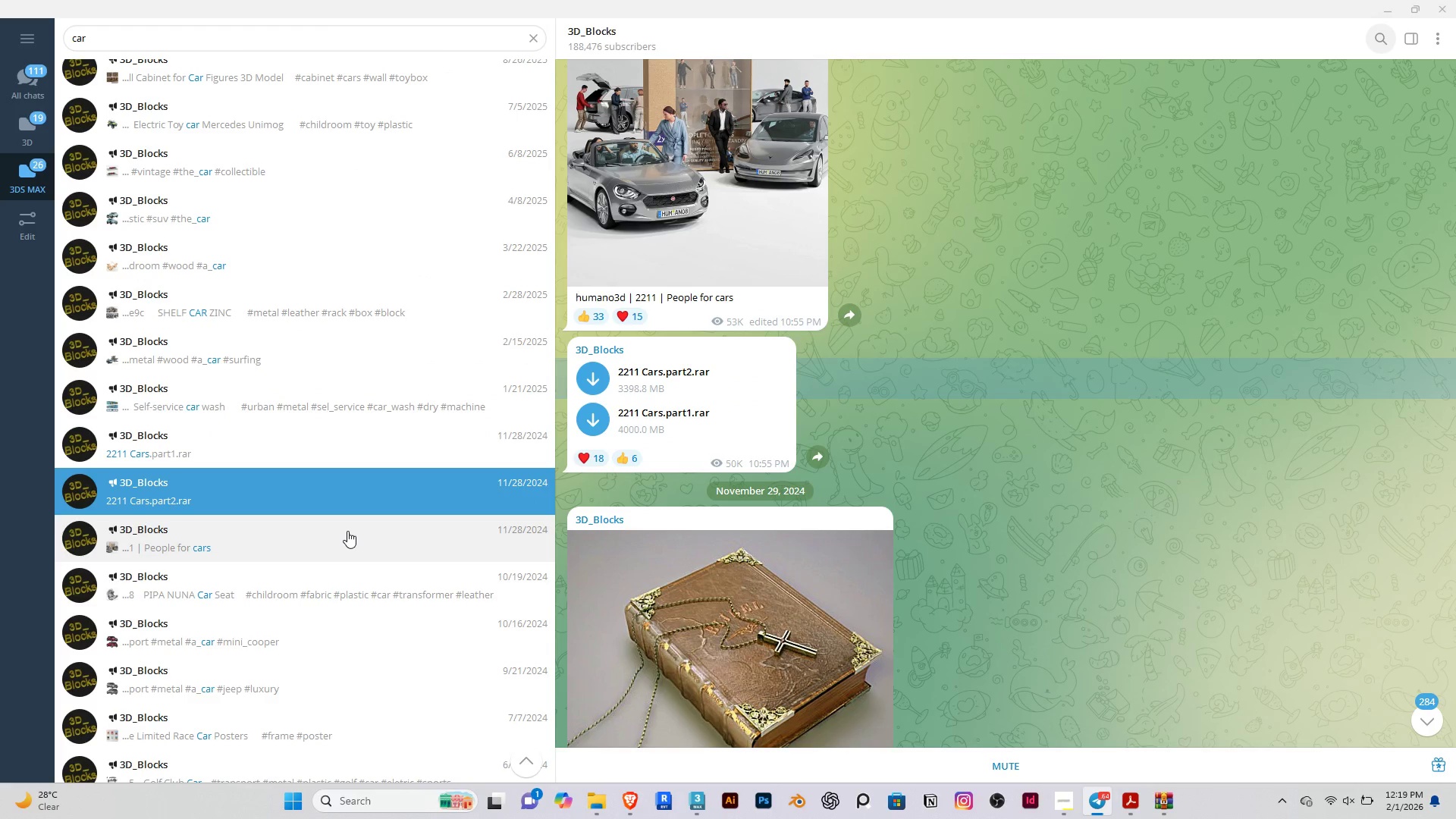 
left_click([347, 531])
 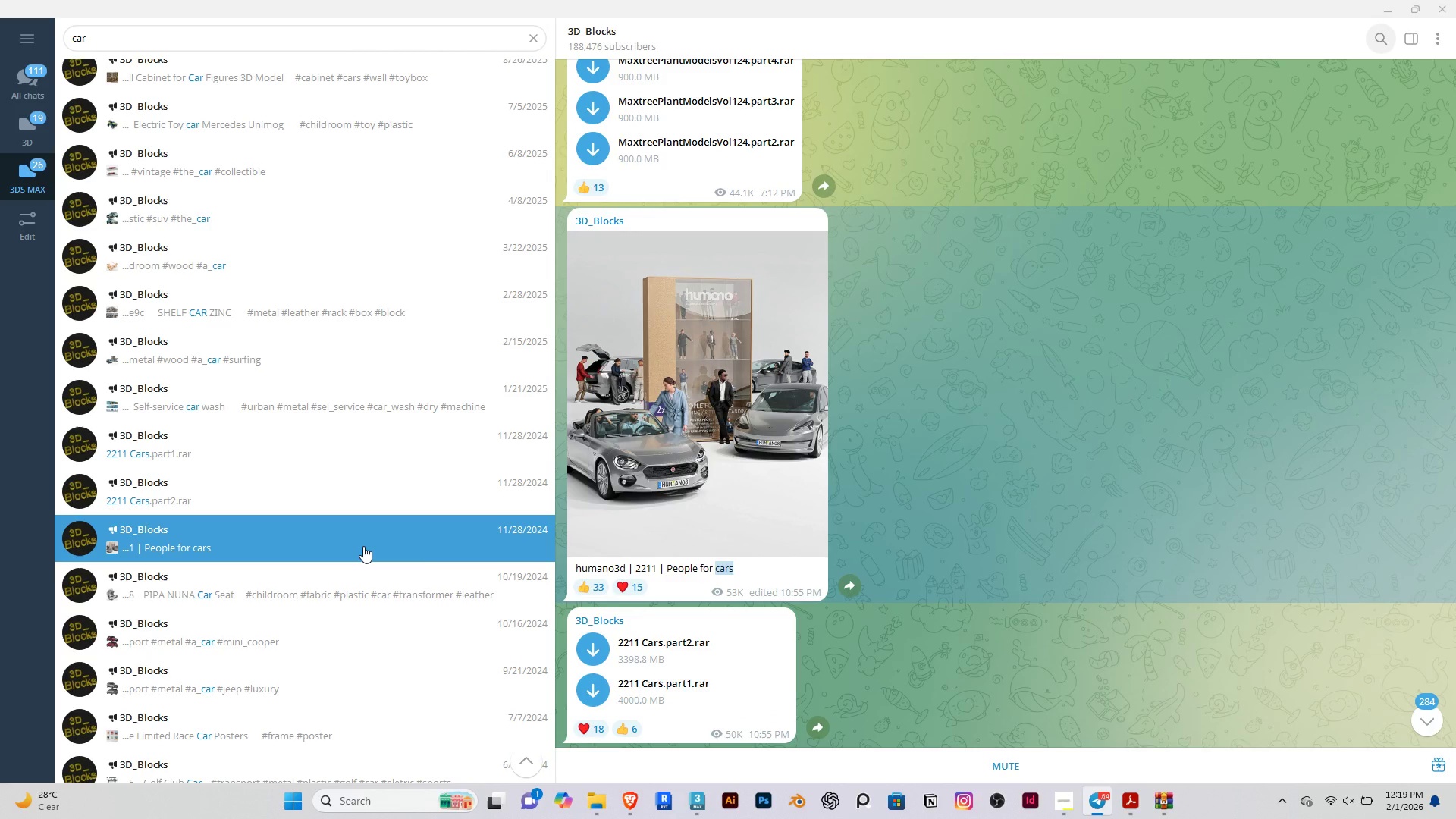 
left_click([359, 584])
 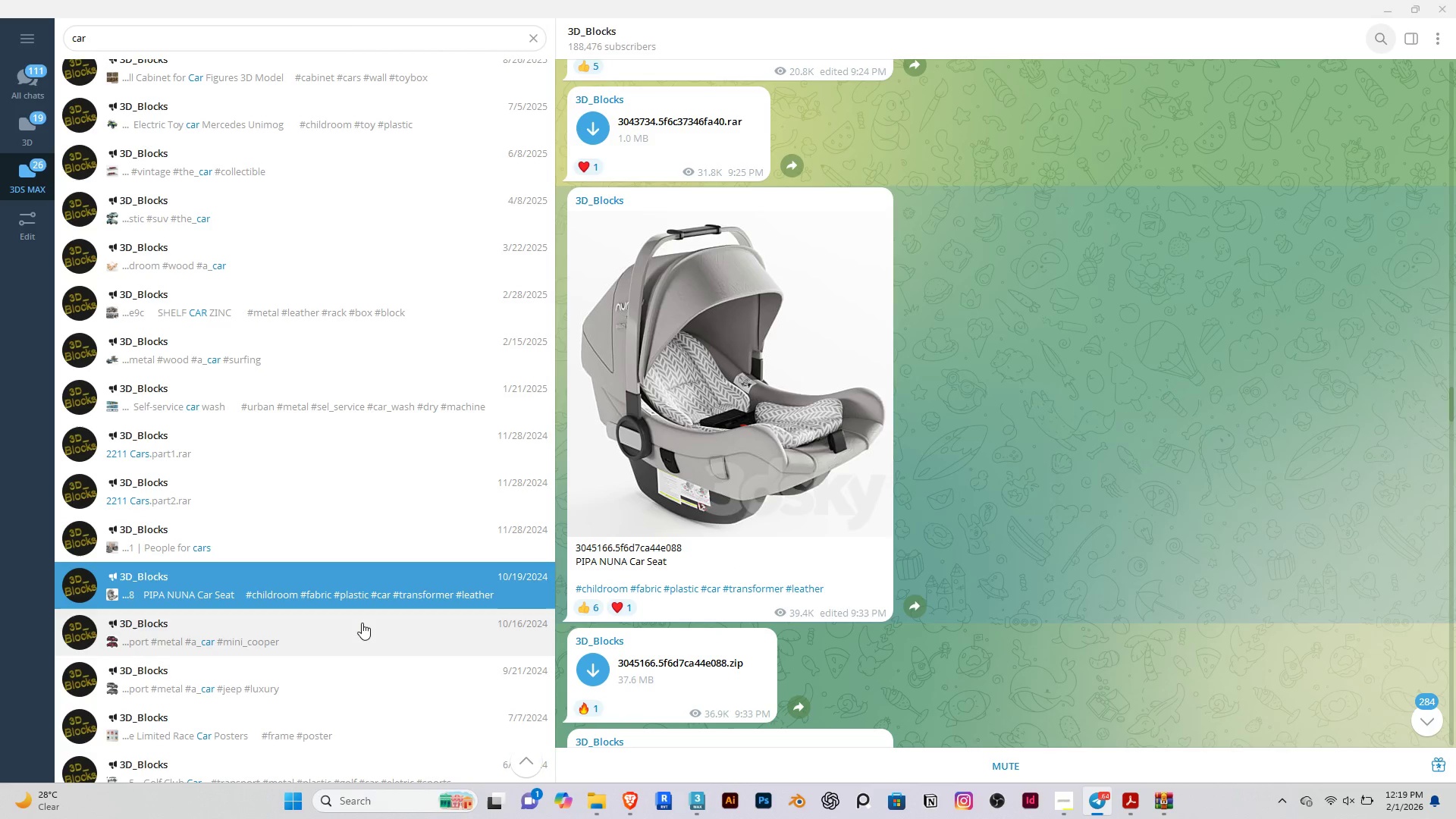 
left_click([362, 623])
 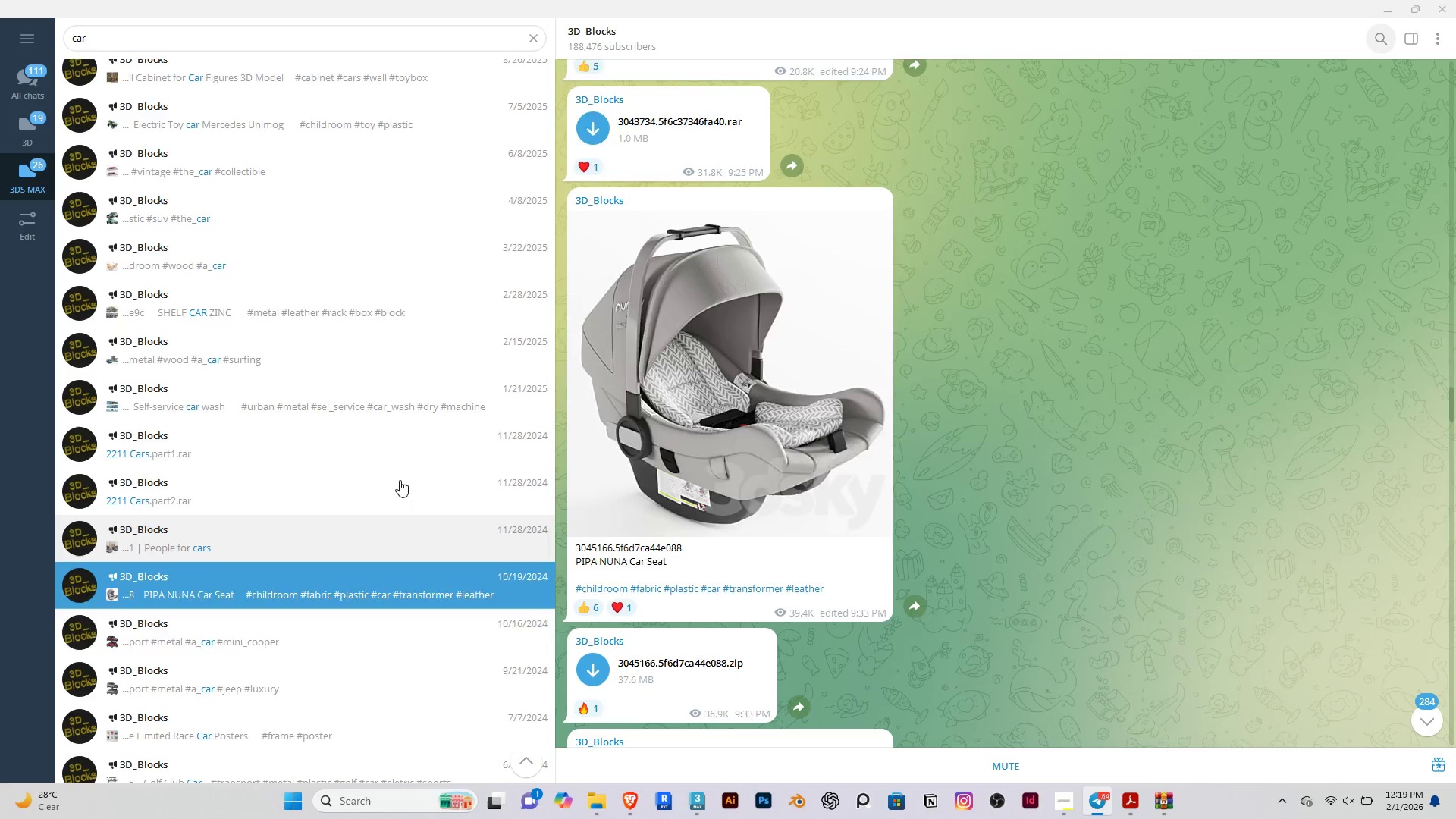 
scroll: coordinate [399, 477], scroll_direction: down, amount: 4.0
 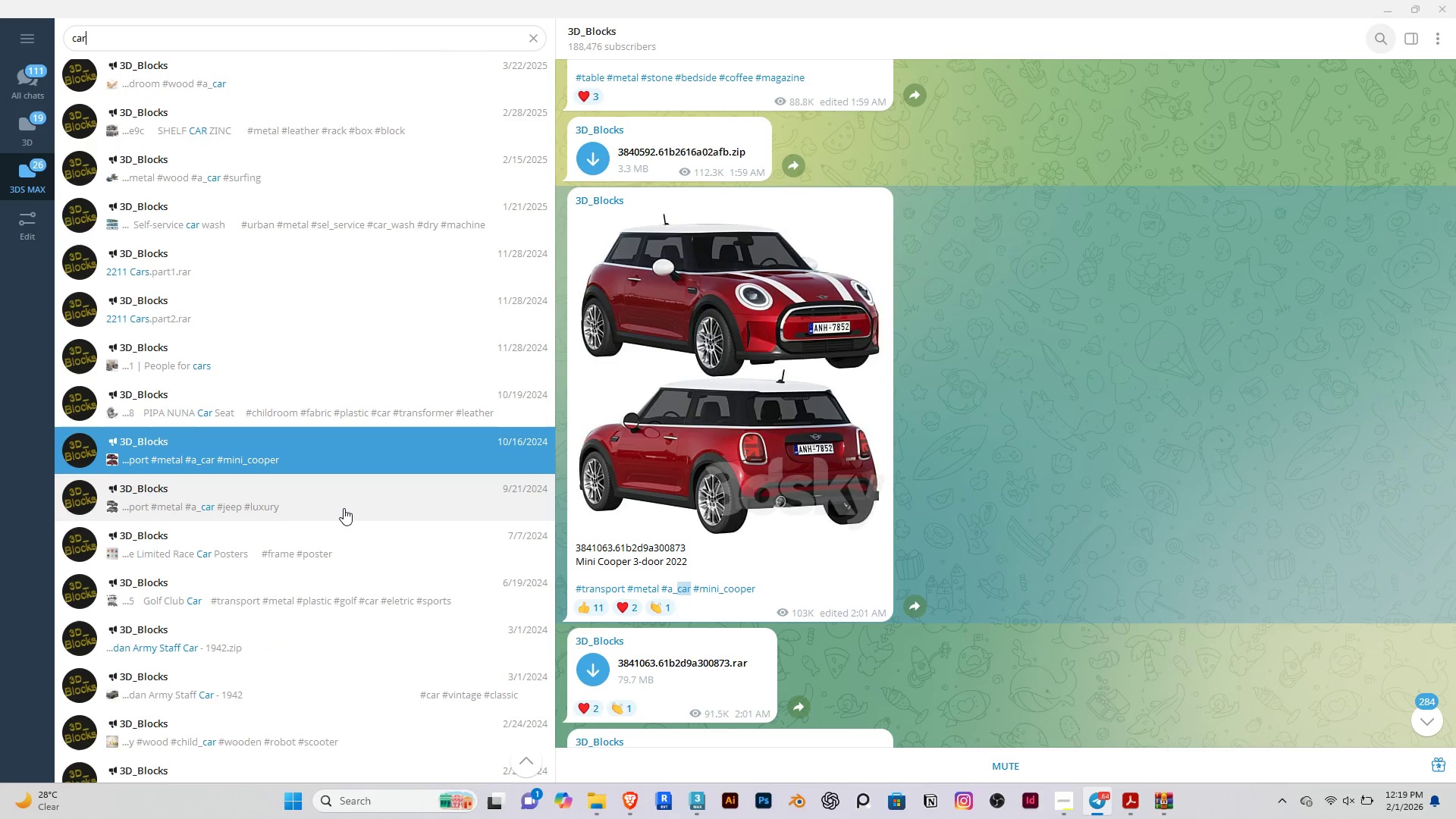 
left_click([273, 496])
 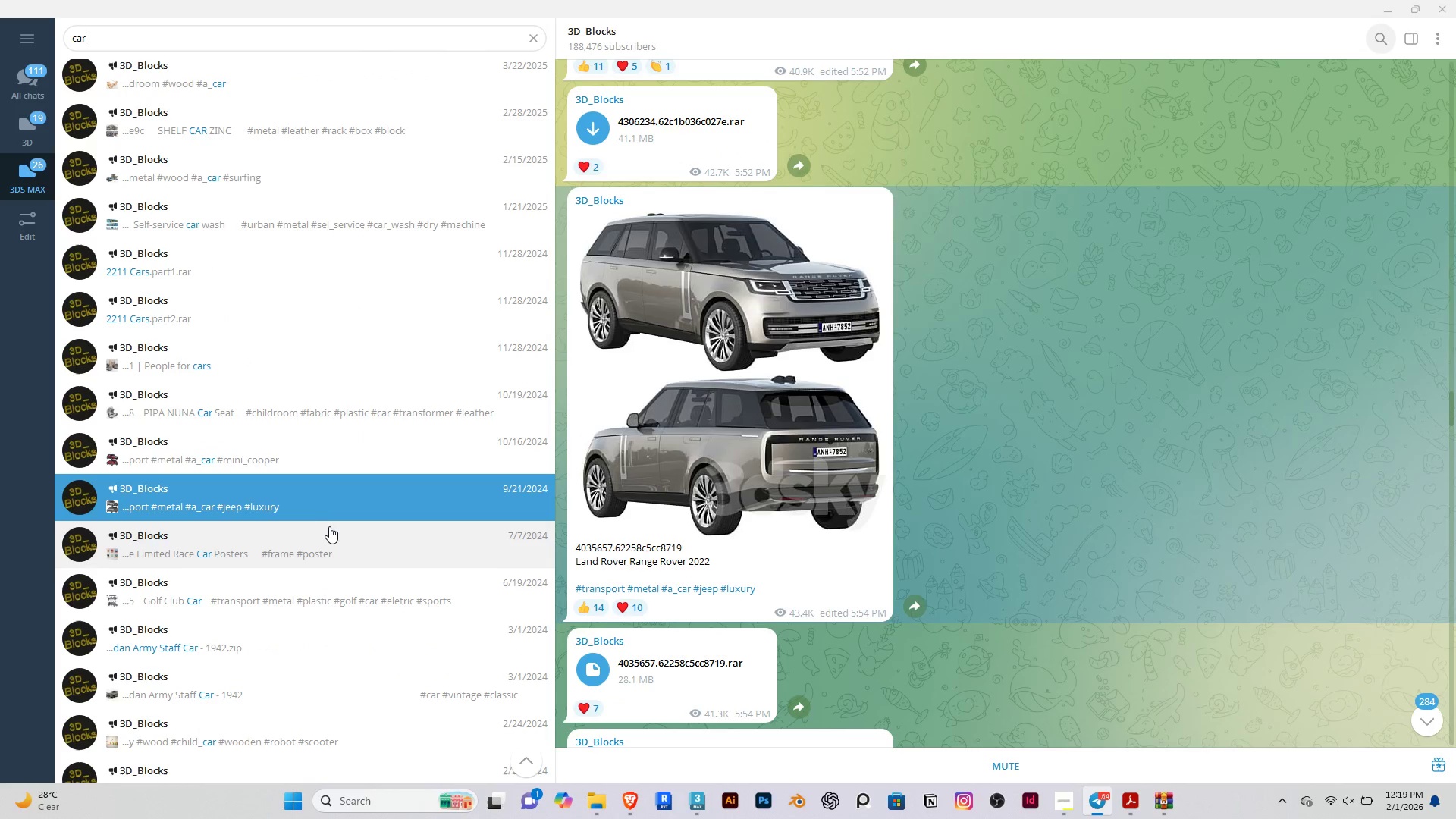 
left_click([332, 529])
 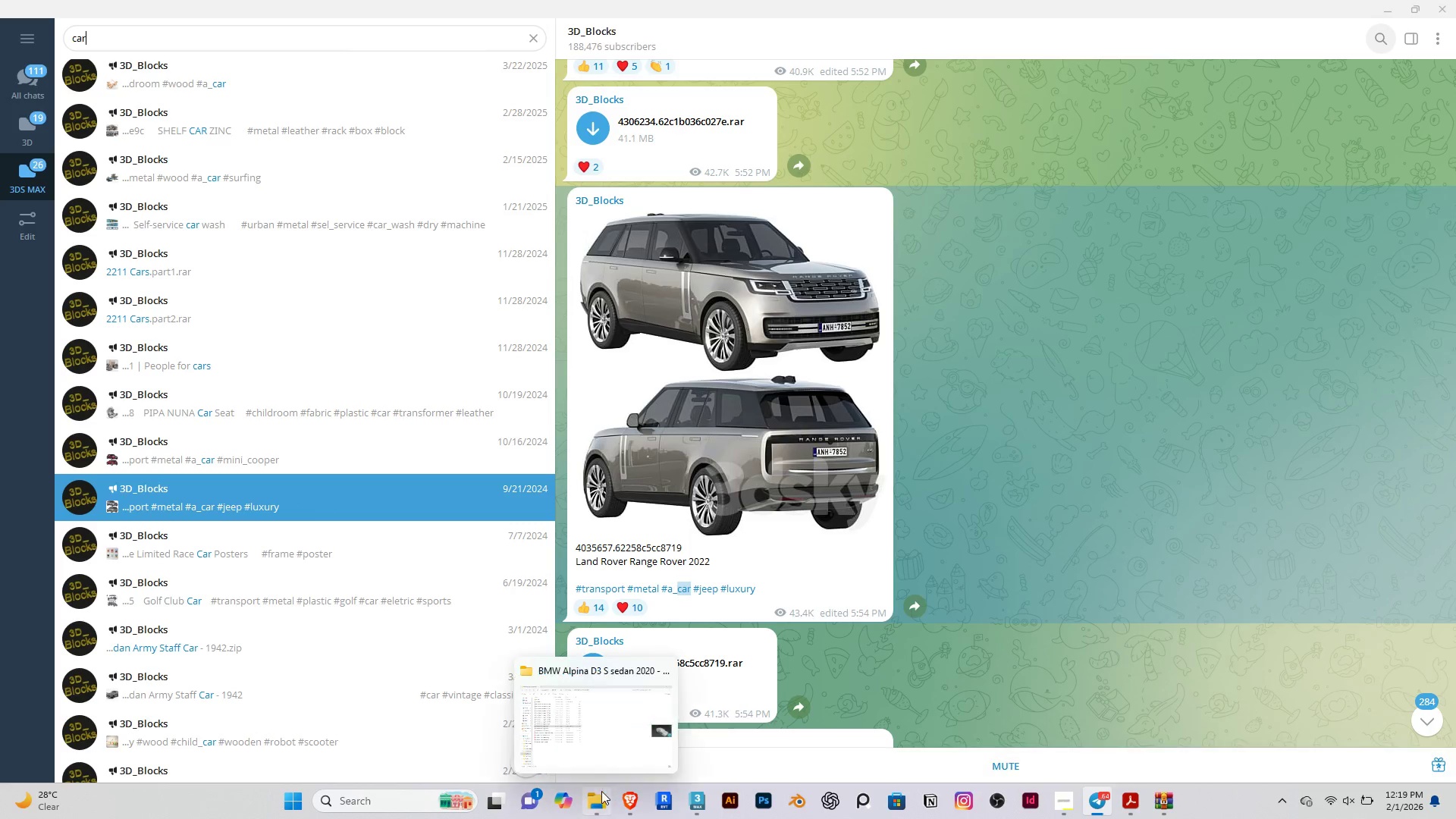 
wait(7.88)
 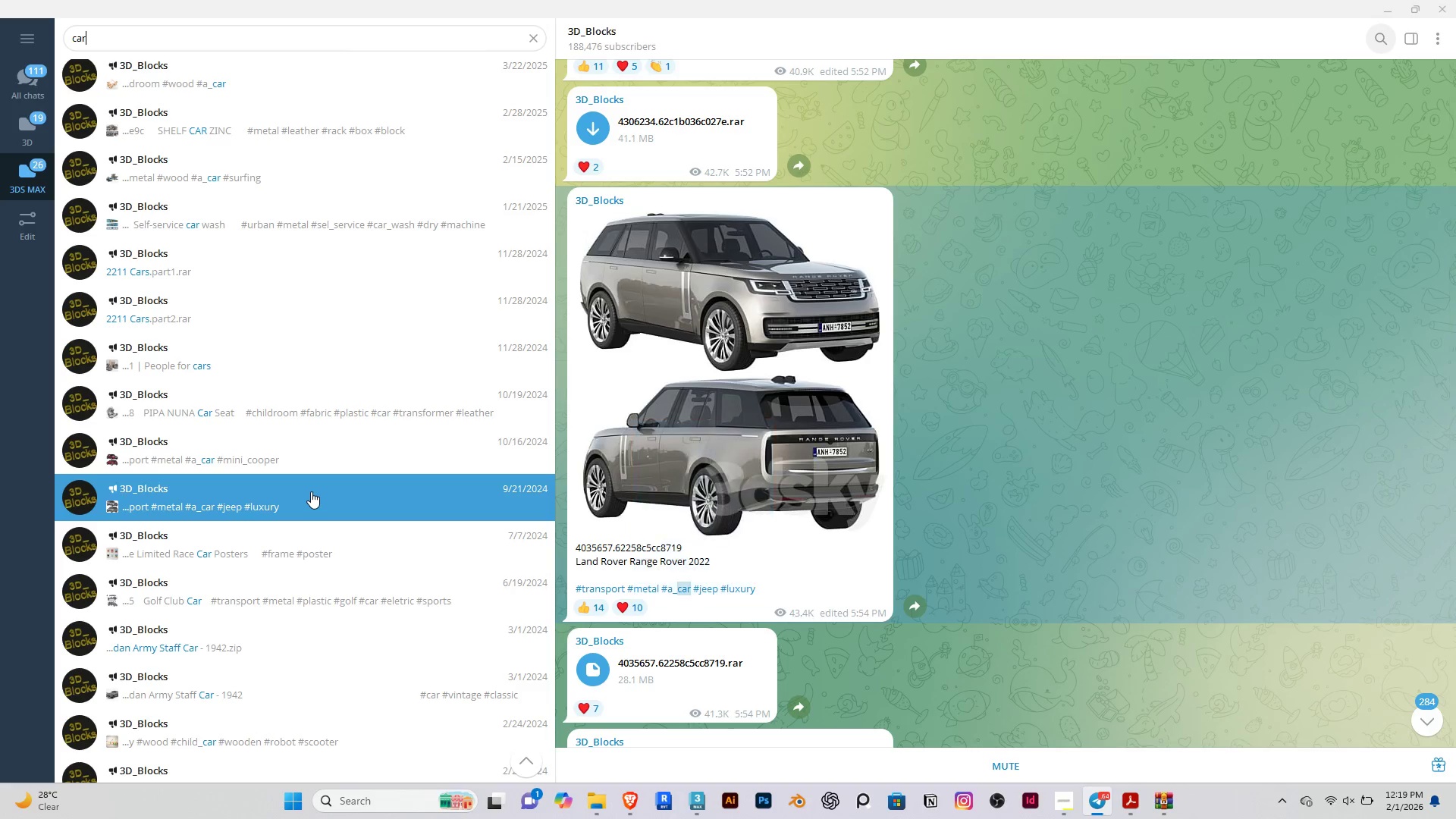 
left_click([25, 44])
 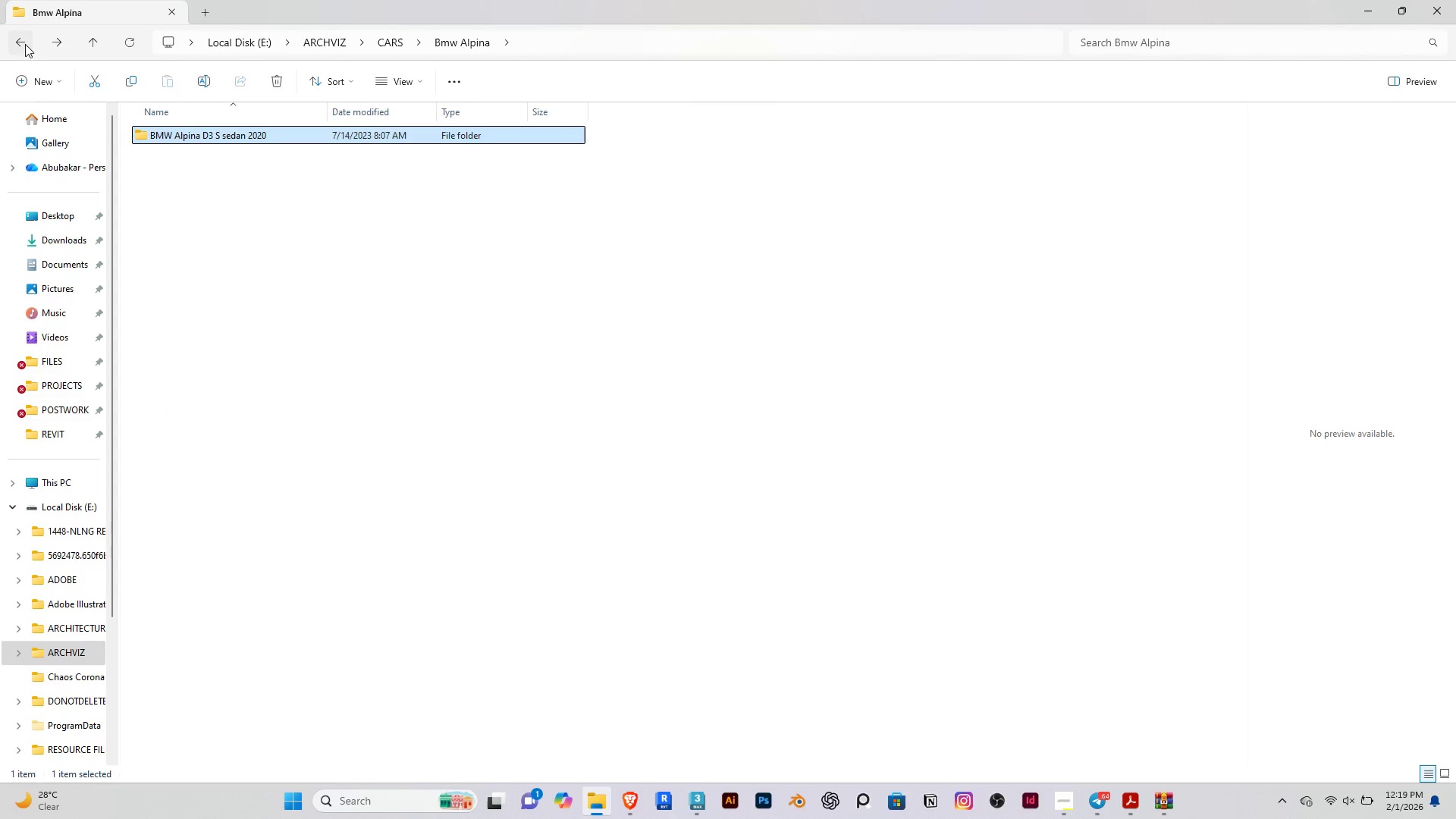 
left_click([25, 44])
 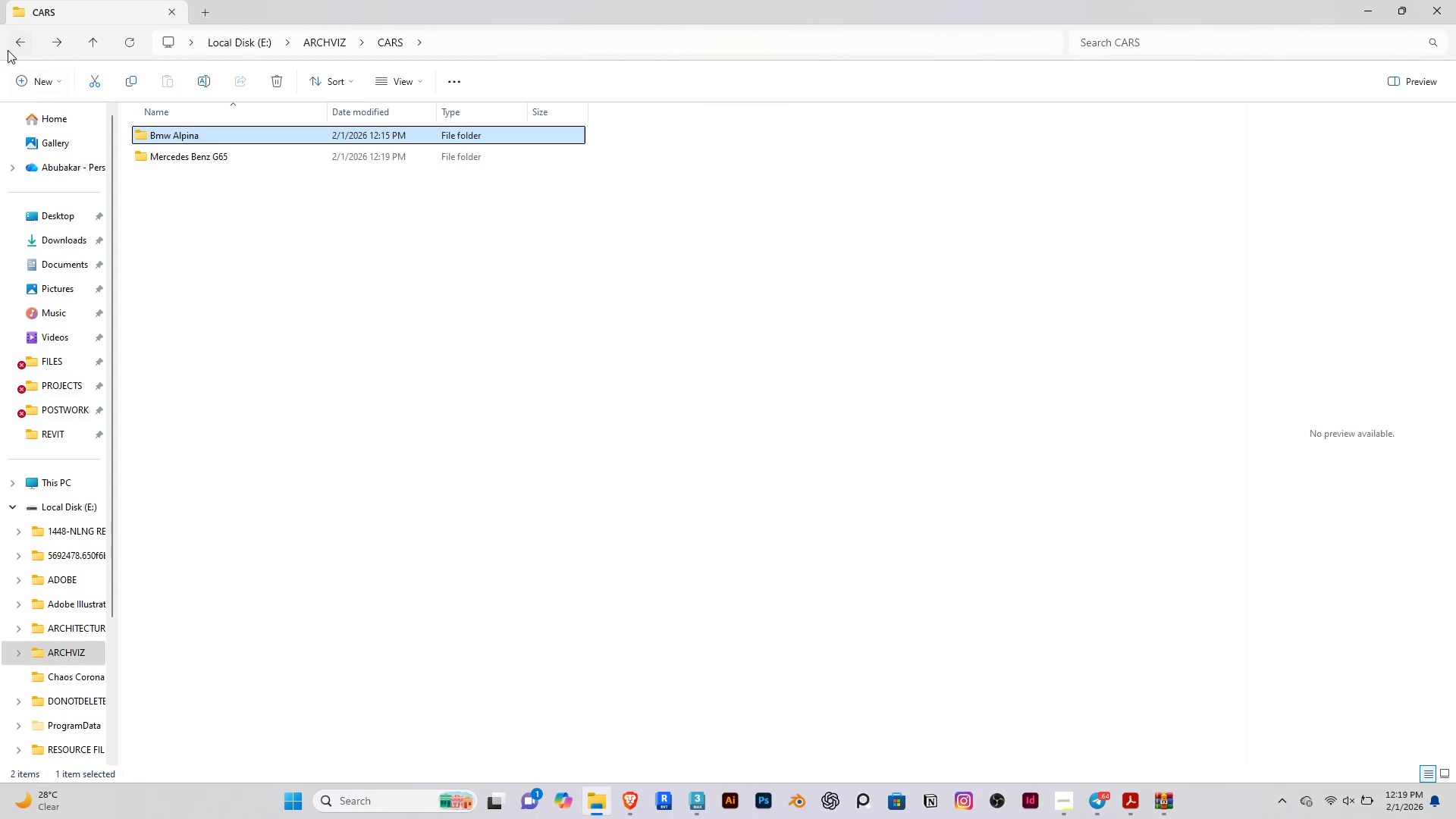 
left_click([26, 41])
 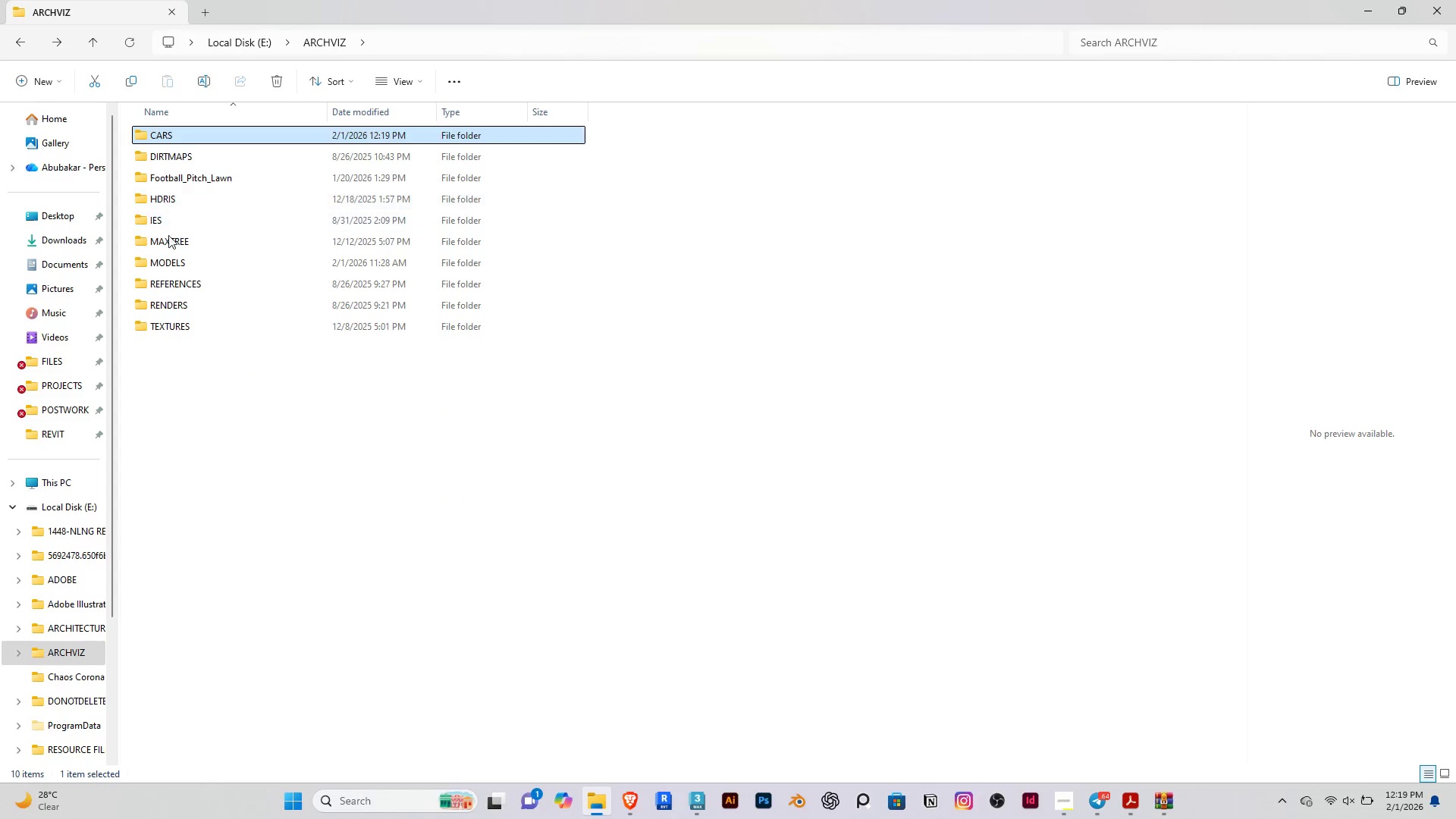 
double_click([184, 264])
 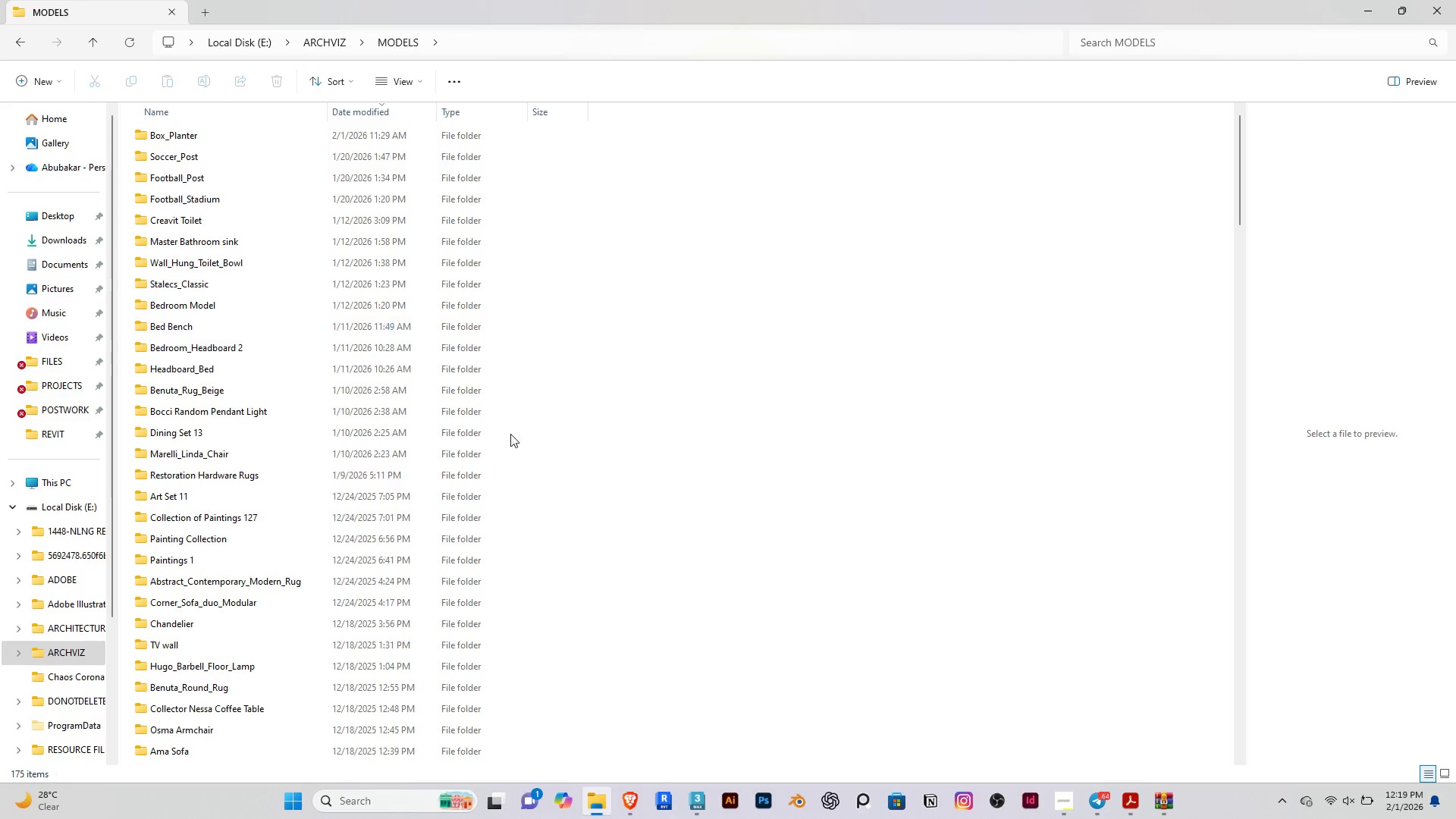 
scroll: coordinate [473, 513], scroll_direction: up, amount: 10.0
 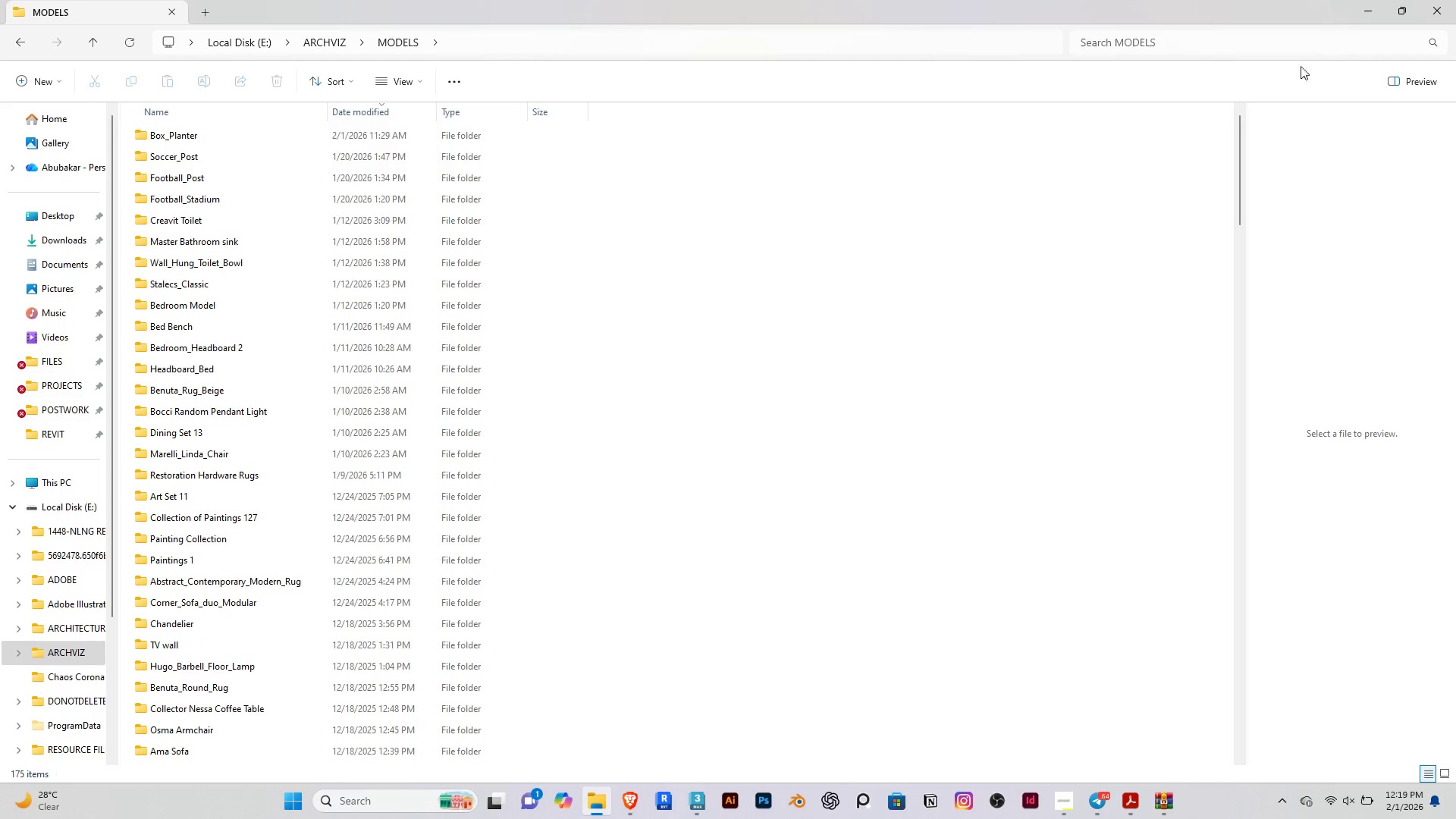 
left_click([1223, 49])
 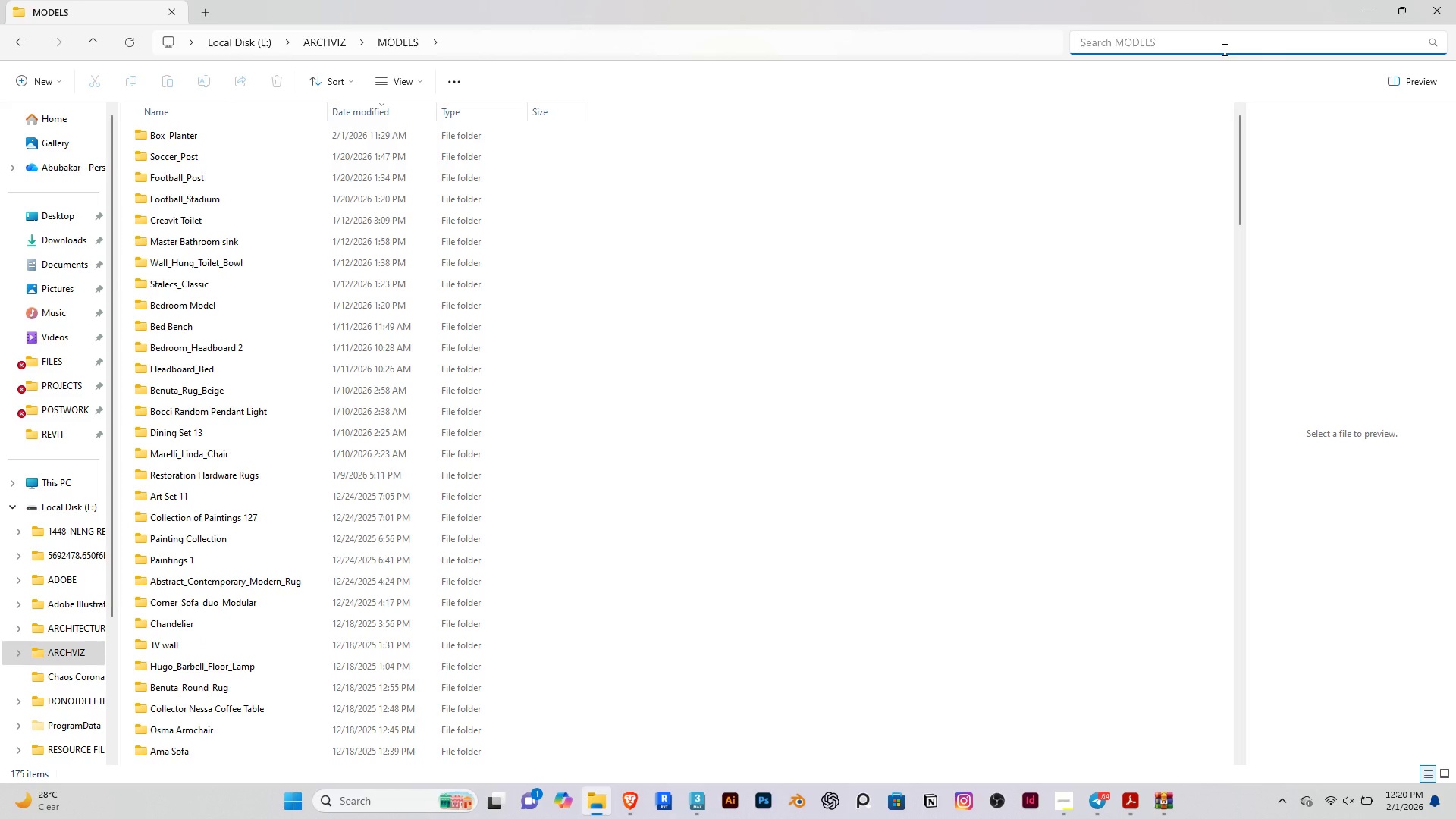 
type(LAND)
 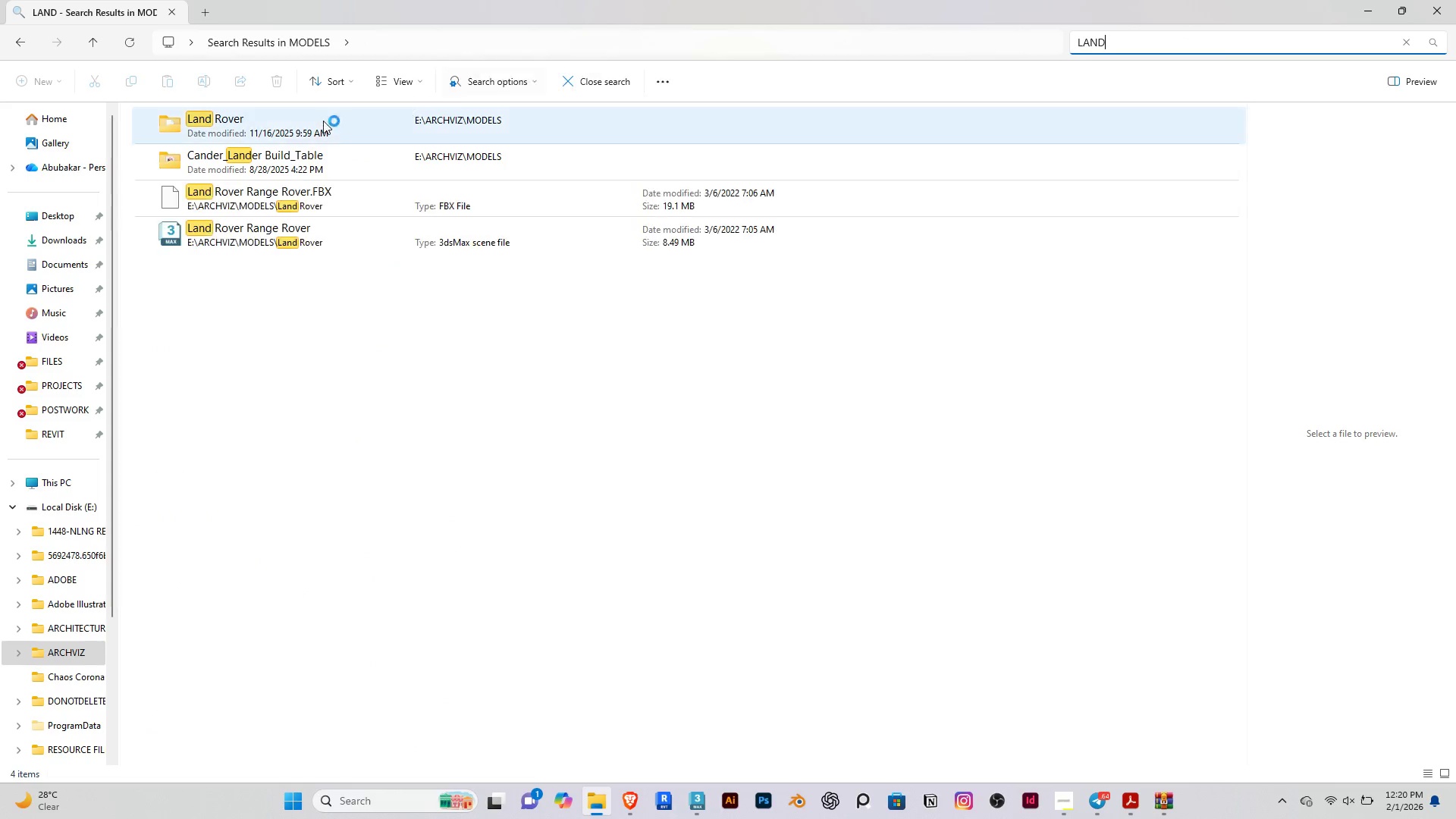 
left_click([246, 133])
 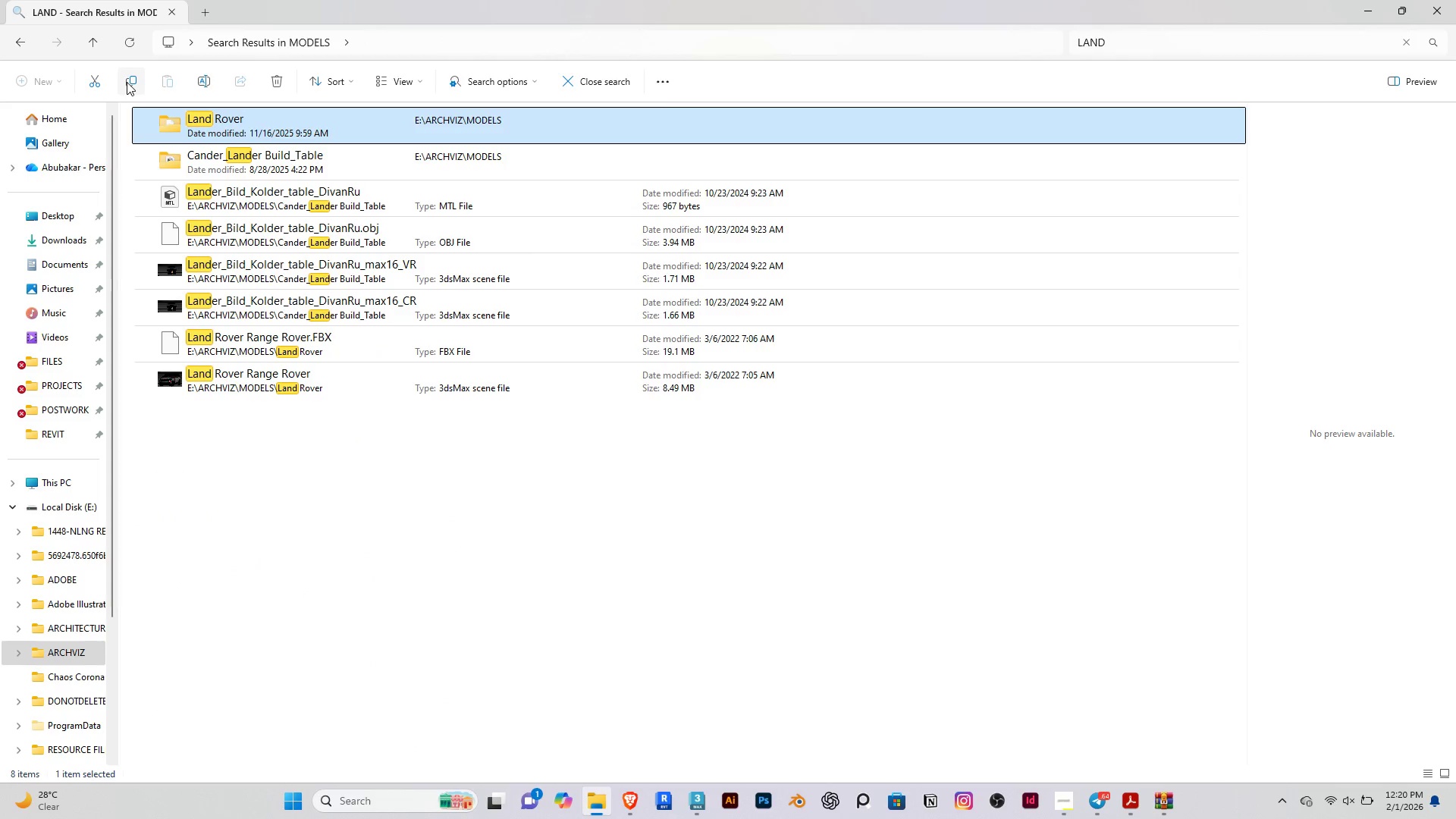 
left_click([99, 83])
 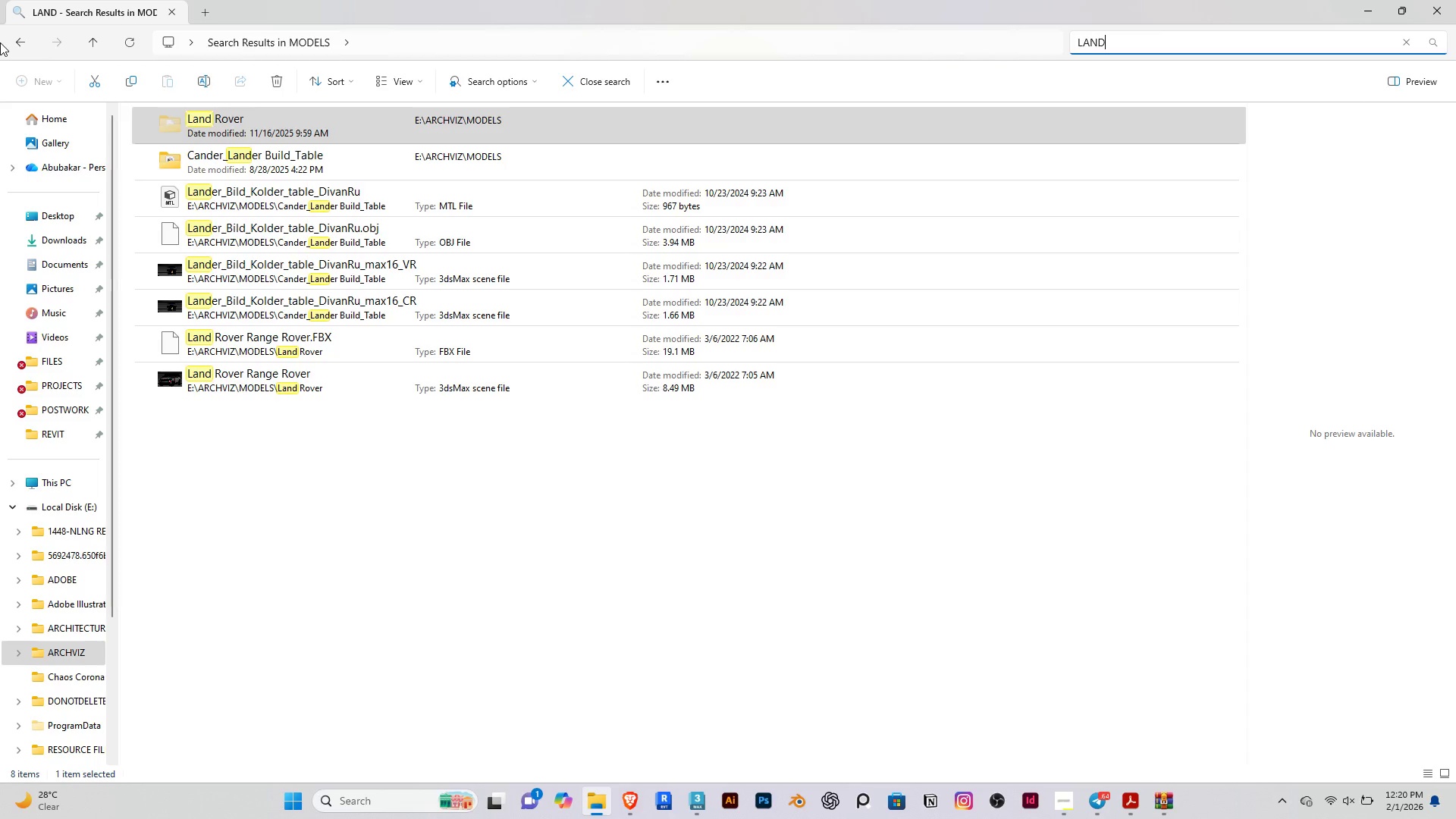 
double_click([17, 41])
 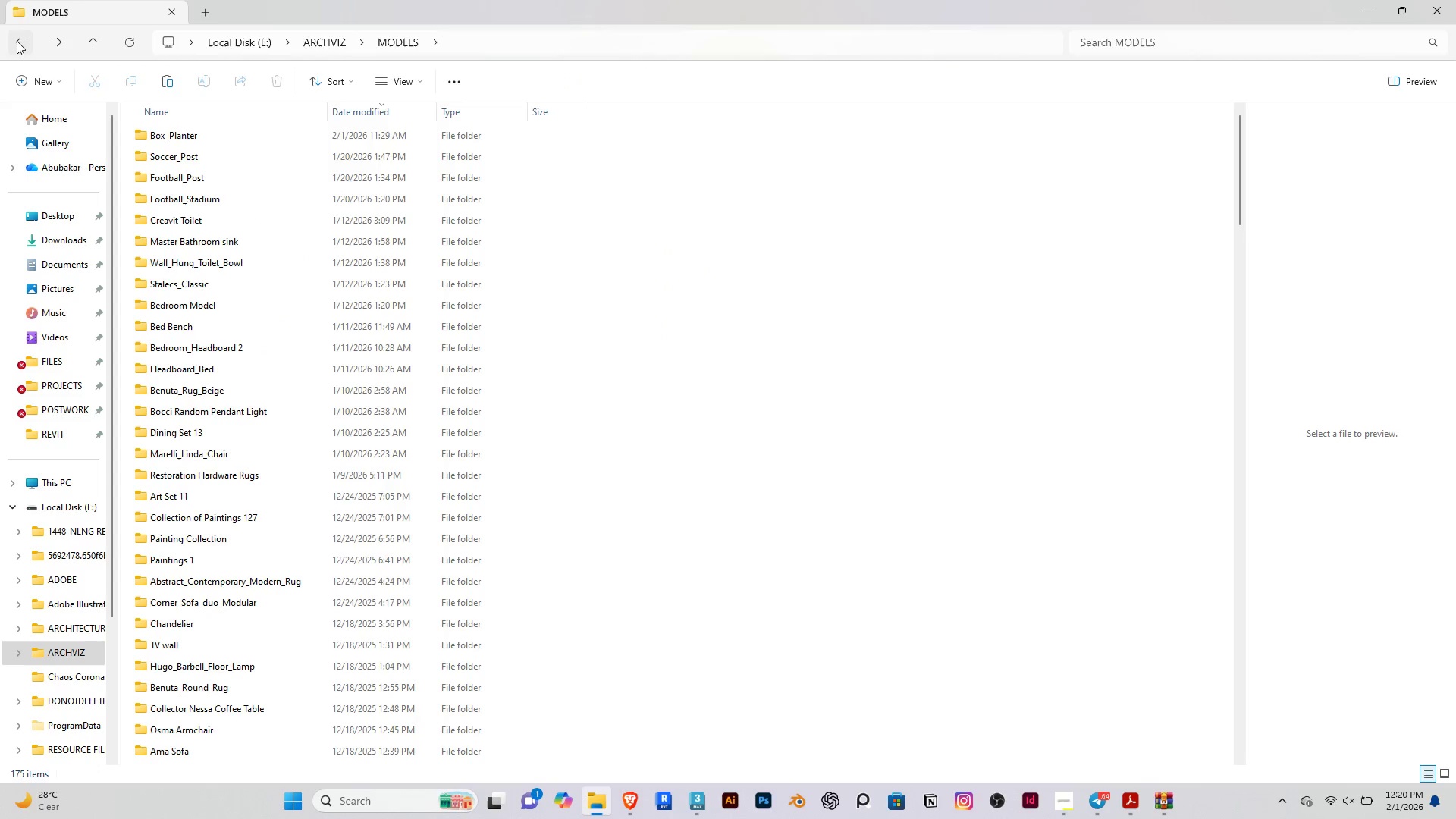 
left_click([17, 41])
 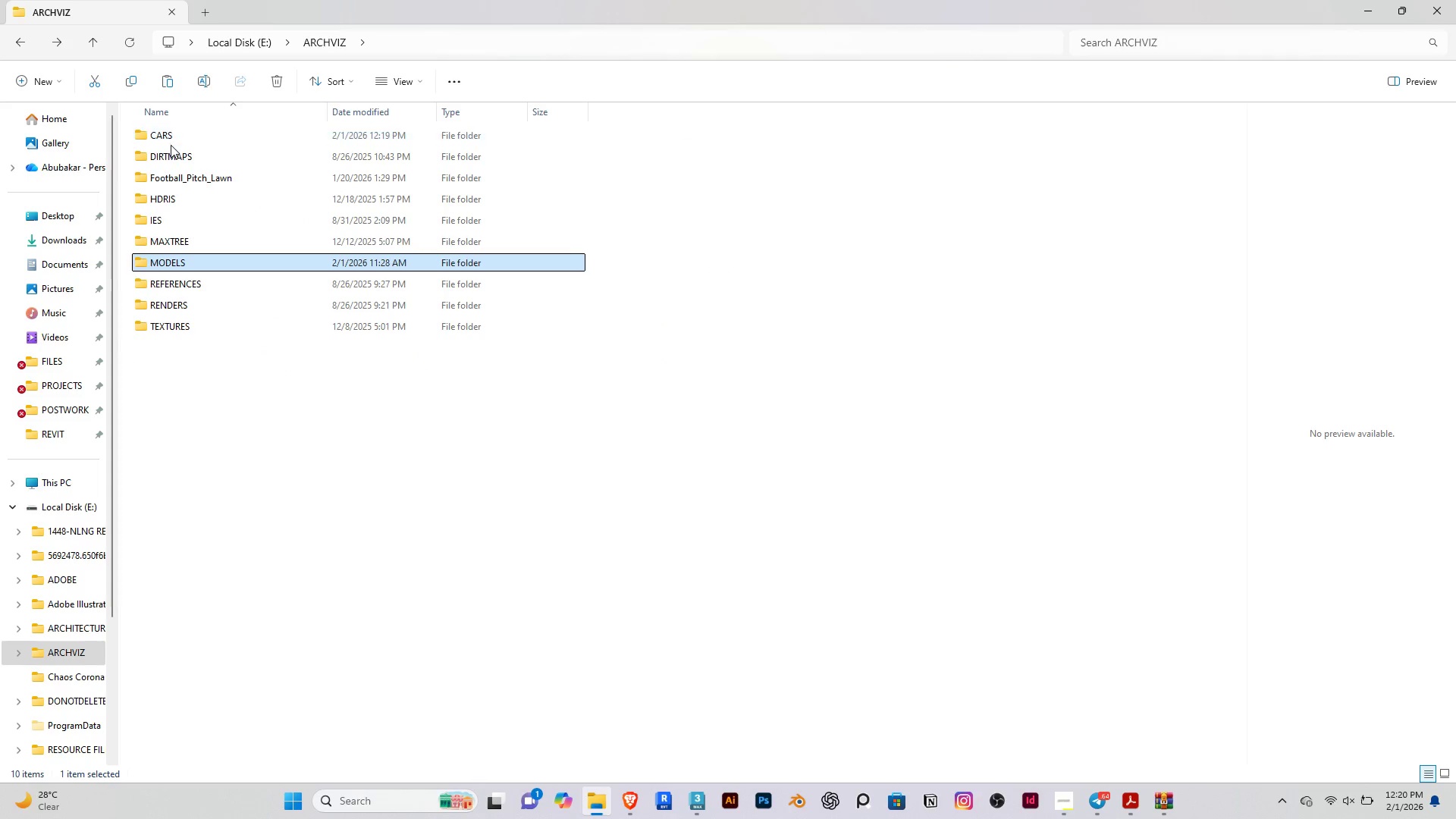 
double_click([175, 135])
 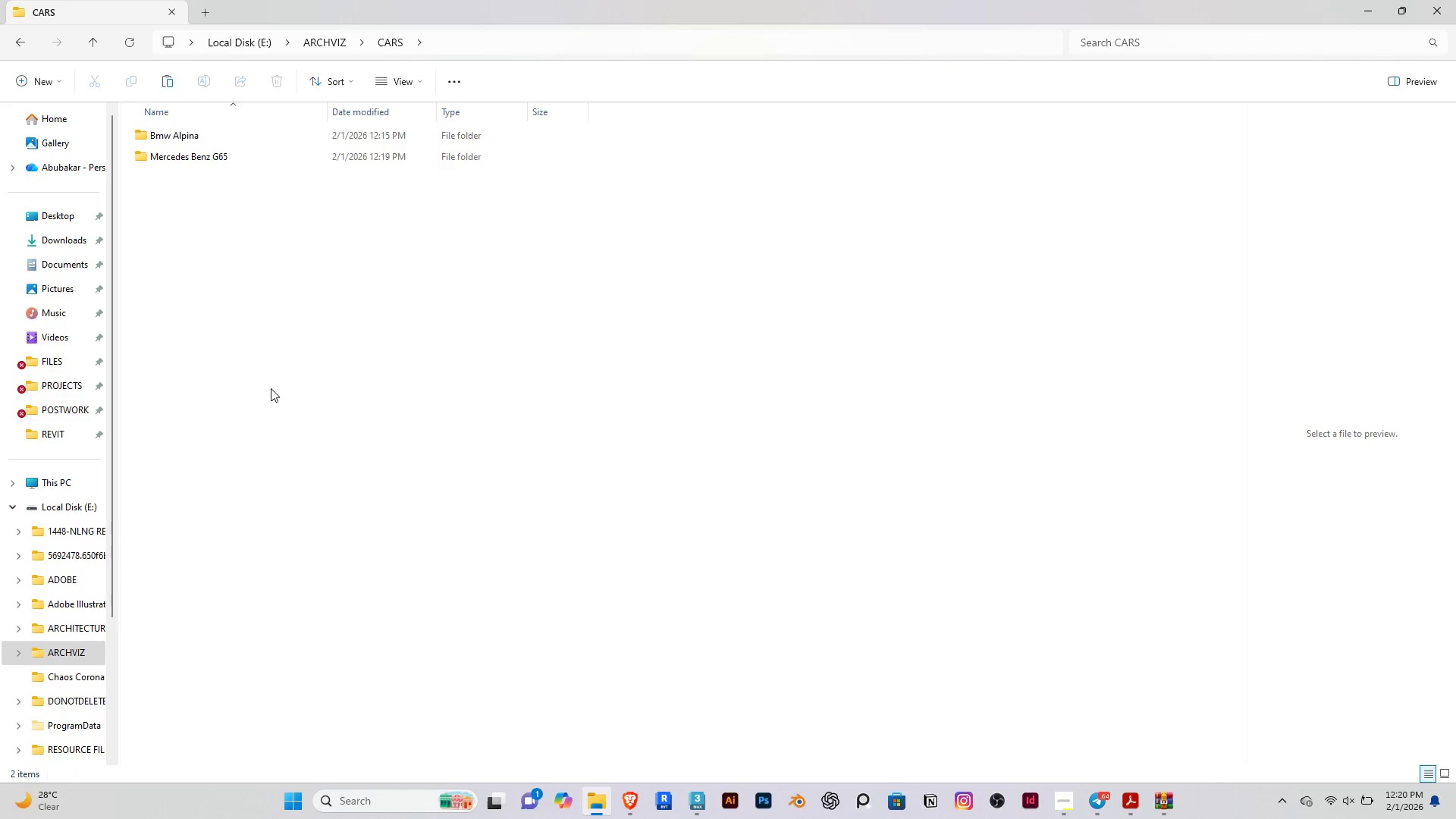 
left_click([271, 389])
 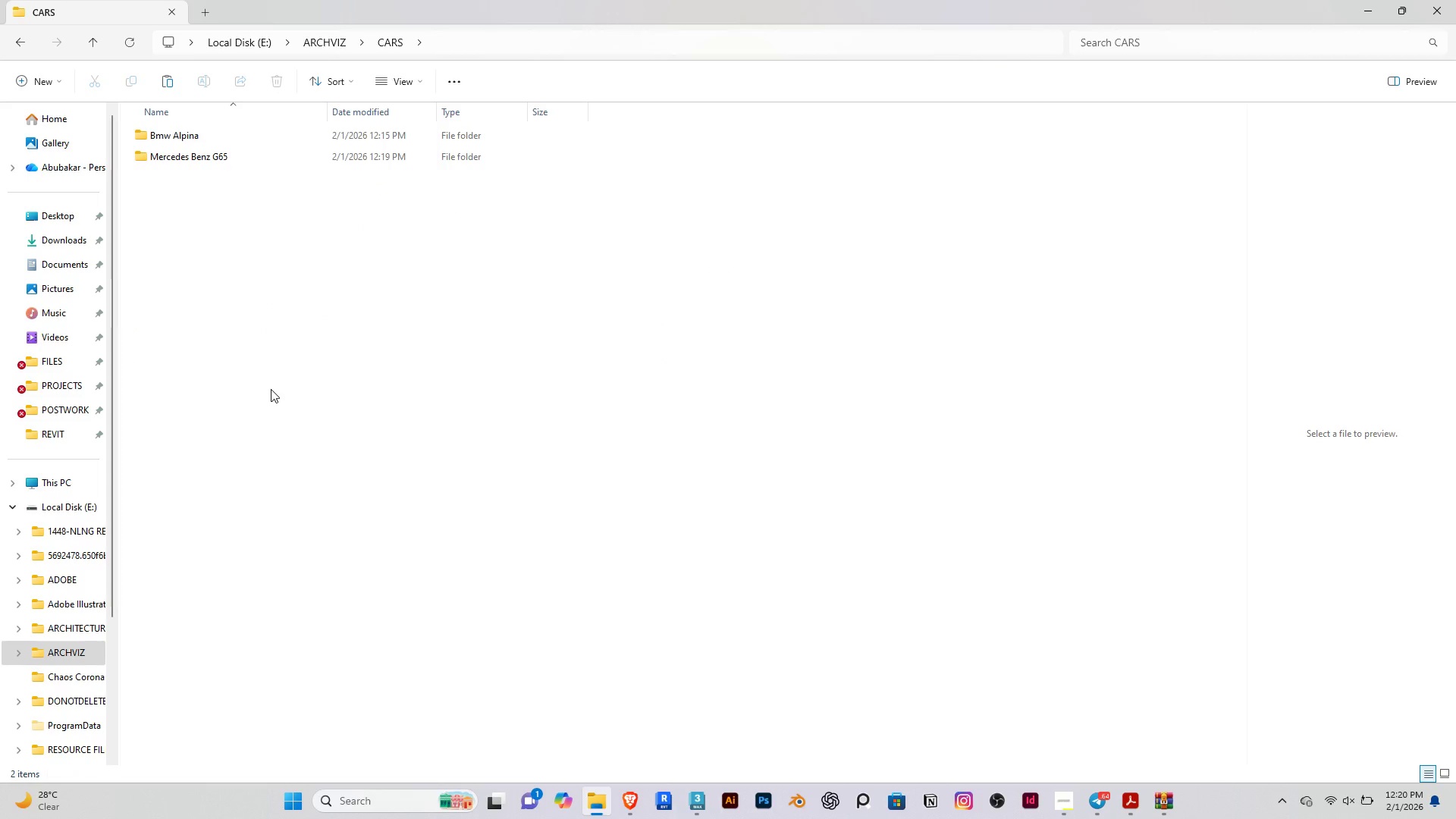 
key(Control+ControlLeft)
 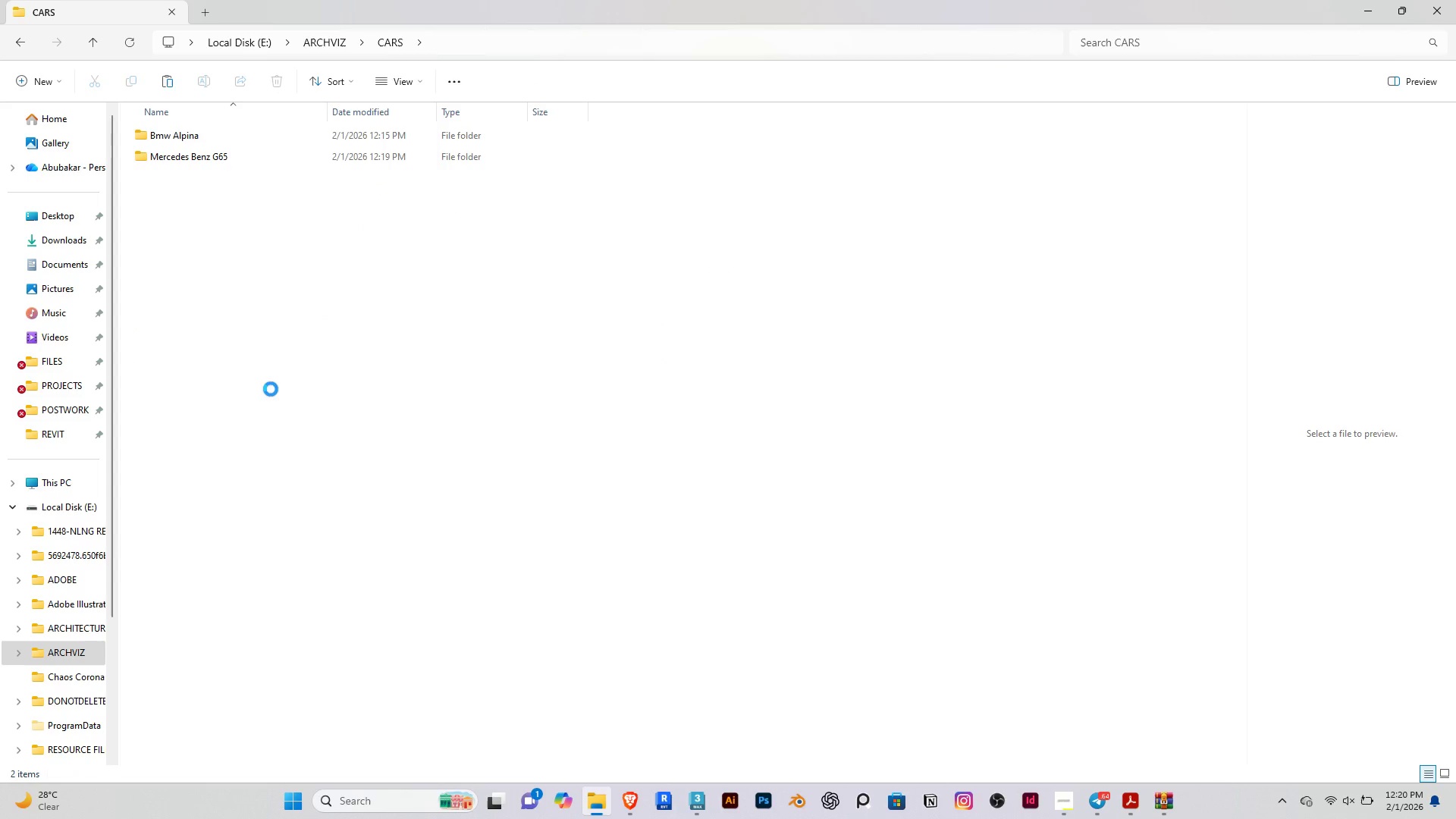 
key(Control+V)
 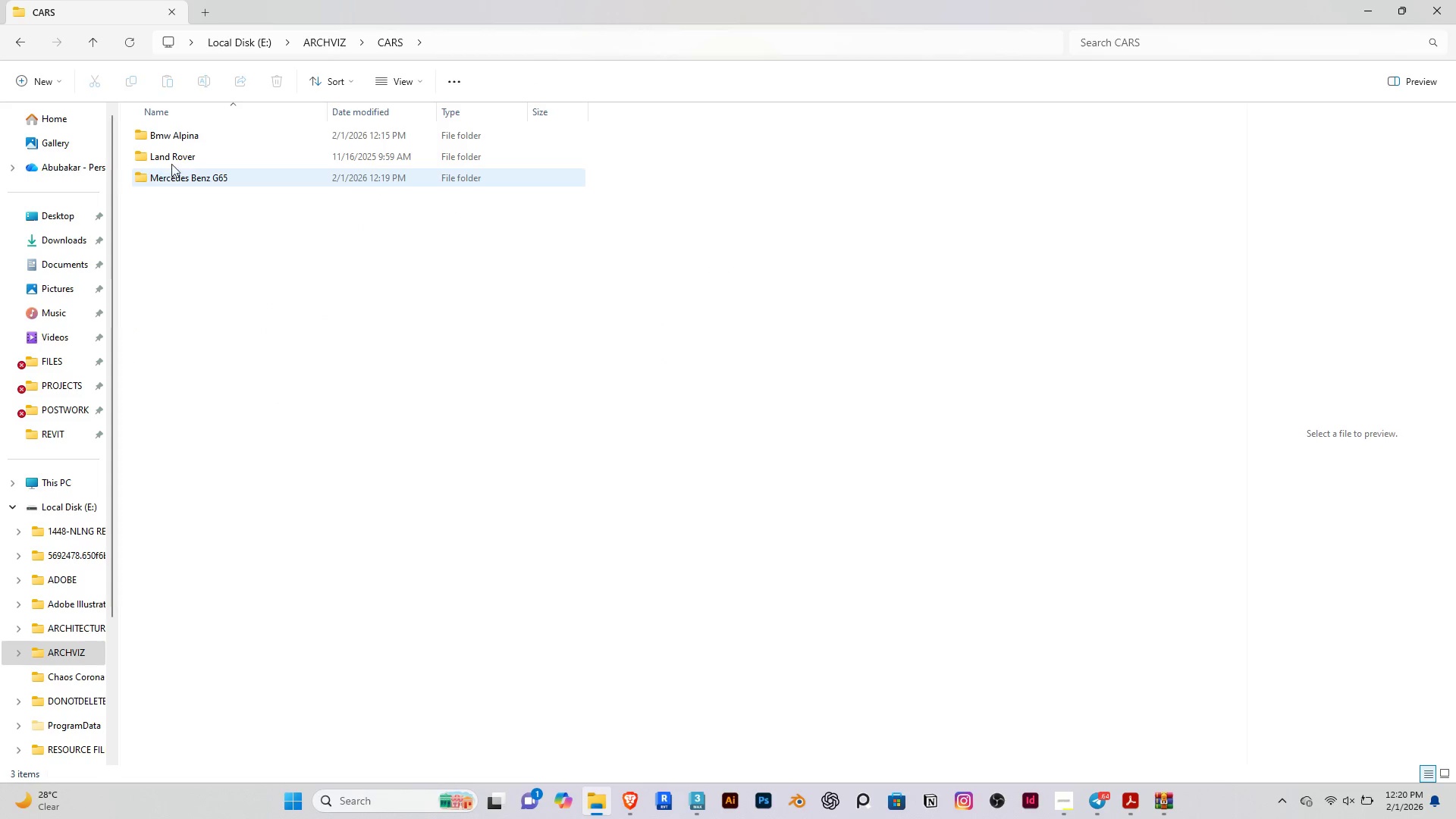 
double_click([188, 176])
 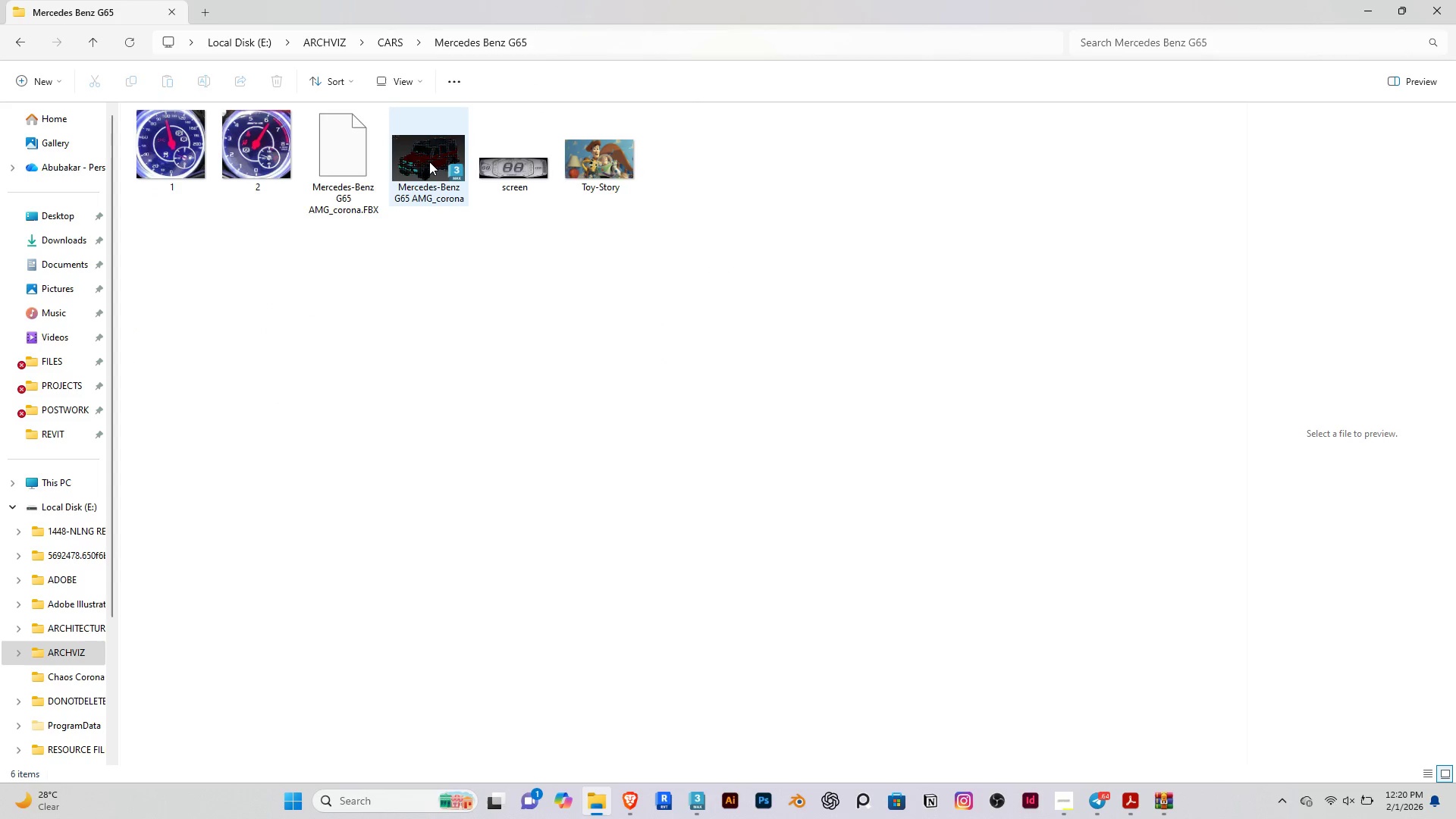 
left_click([425, 161])
 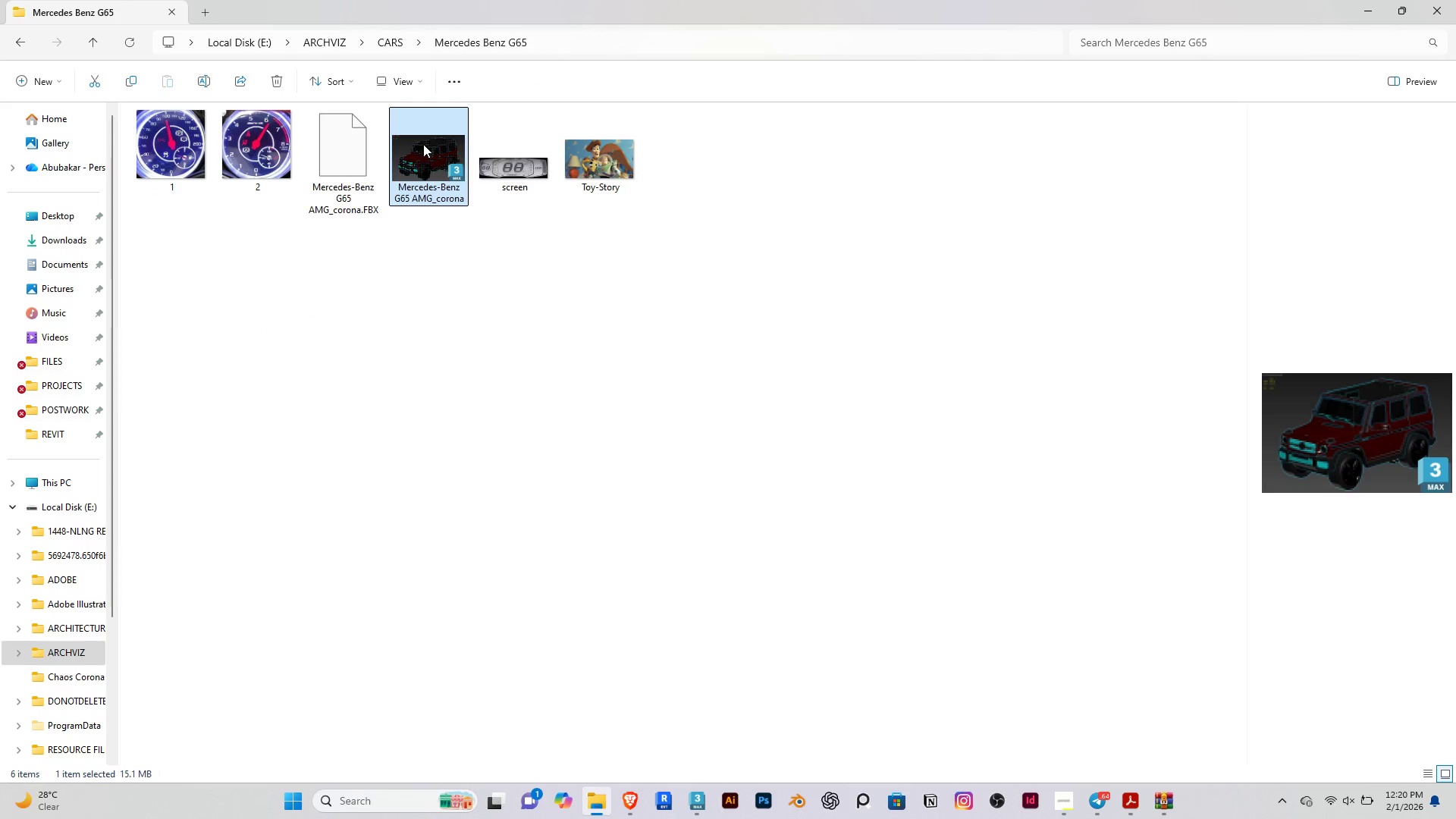 
left_click_drag(start_coordinate=[423, 144], to_coordinate=[395, 519])
 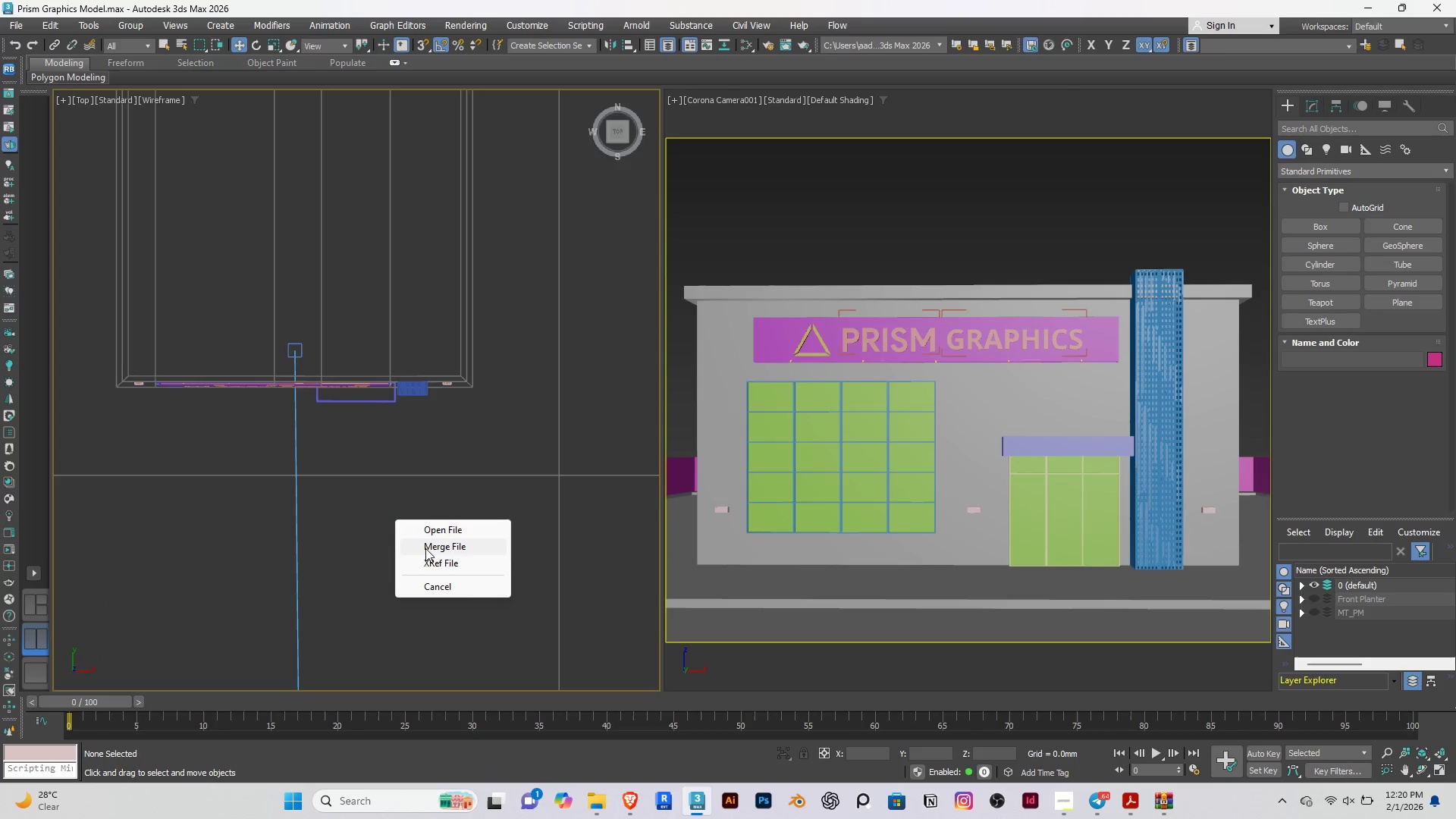 
left_click([428, 548])
 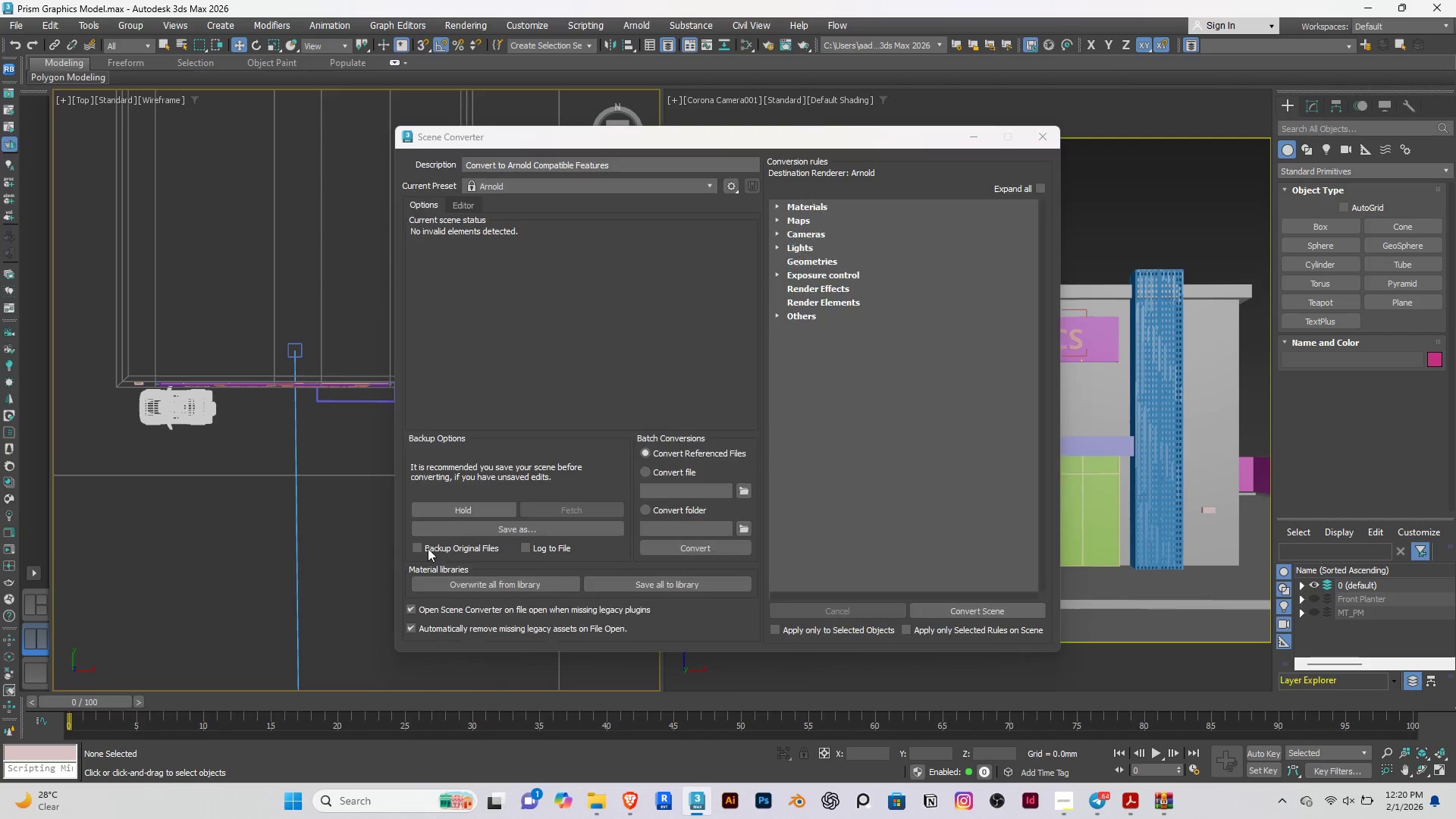 
wait(6.05)
 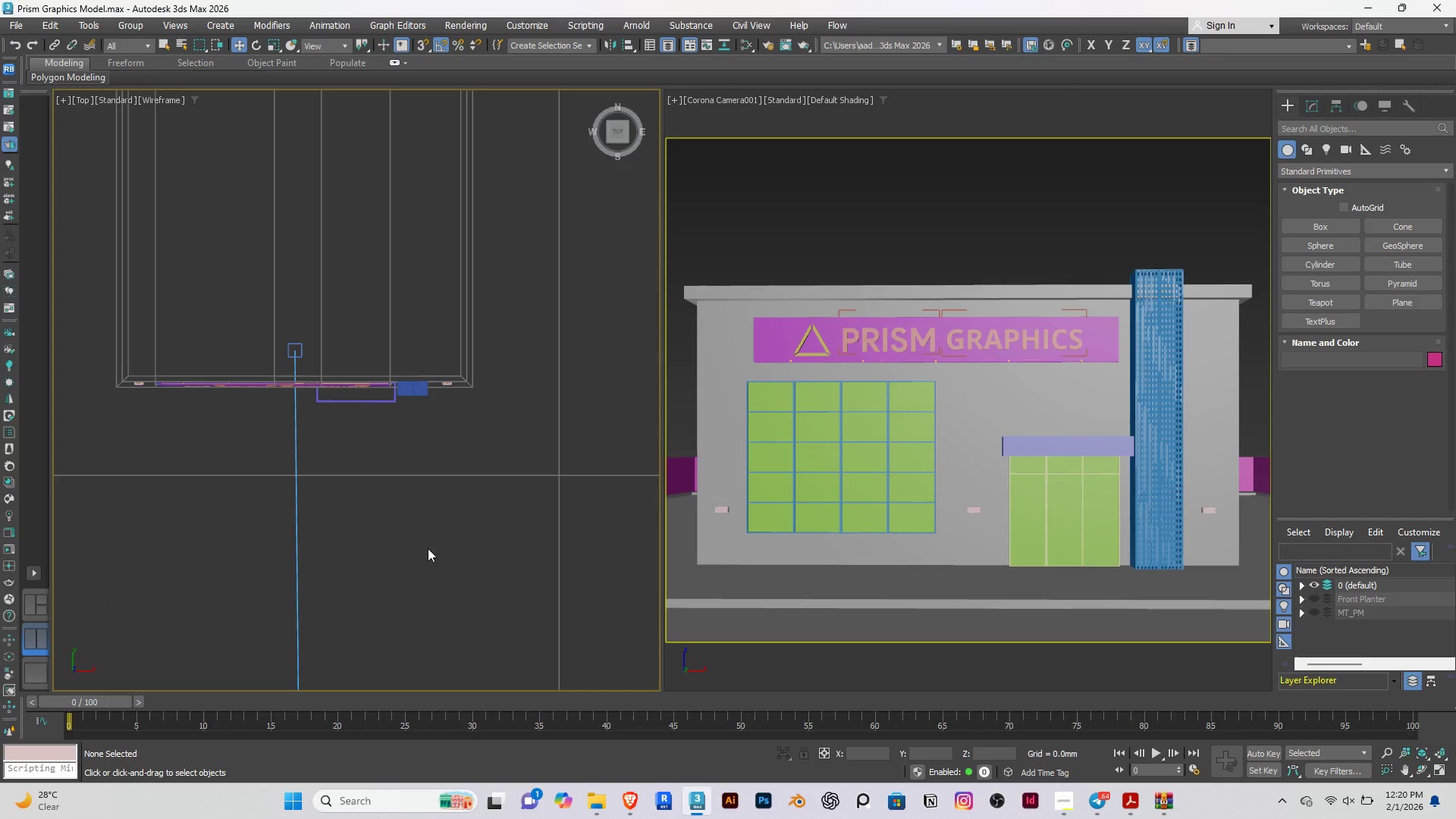 
left_click([331, 513])
 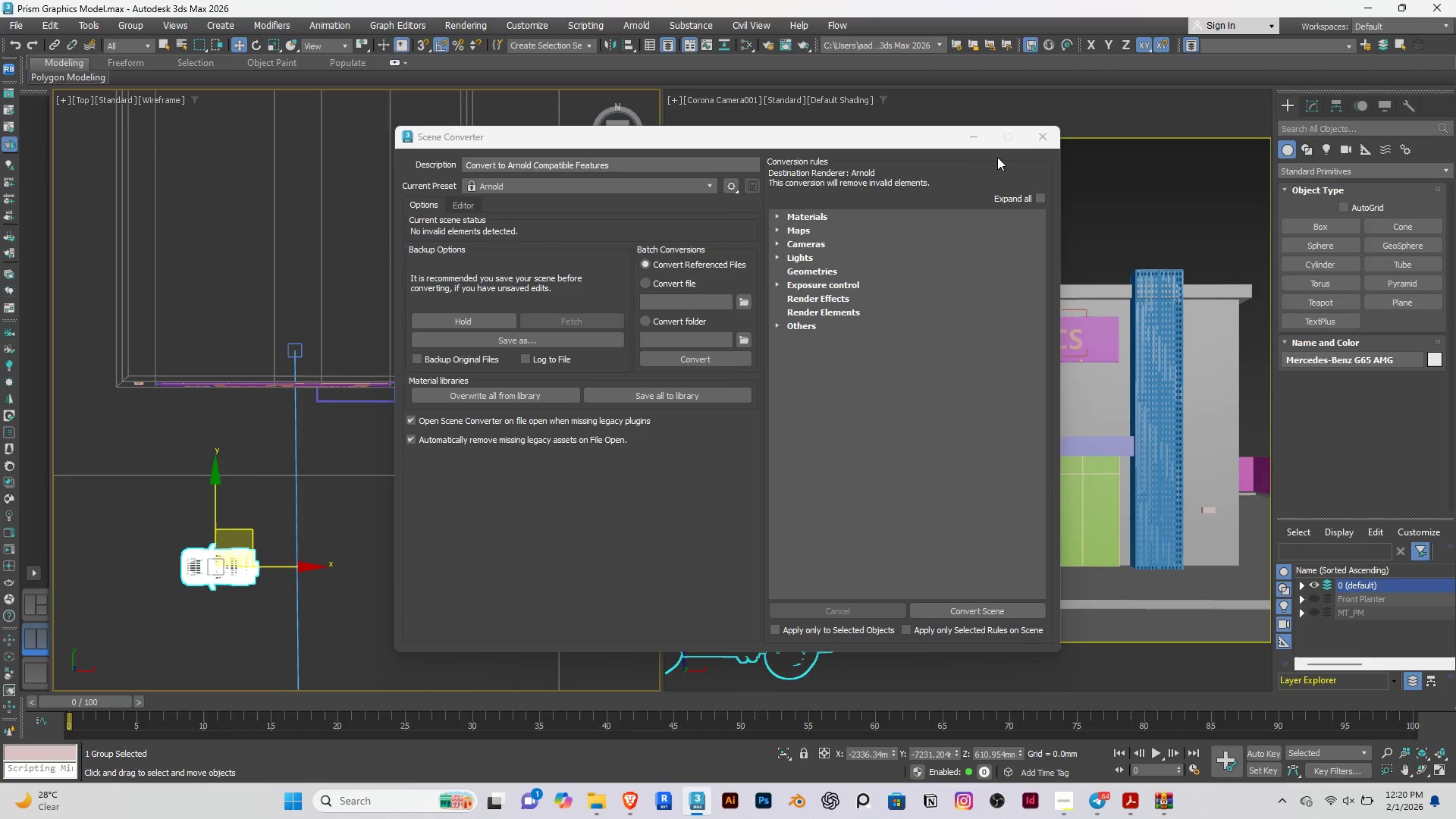 
left_click([1035, 139])
 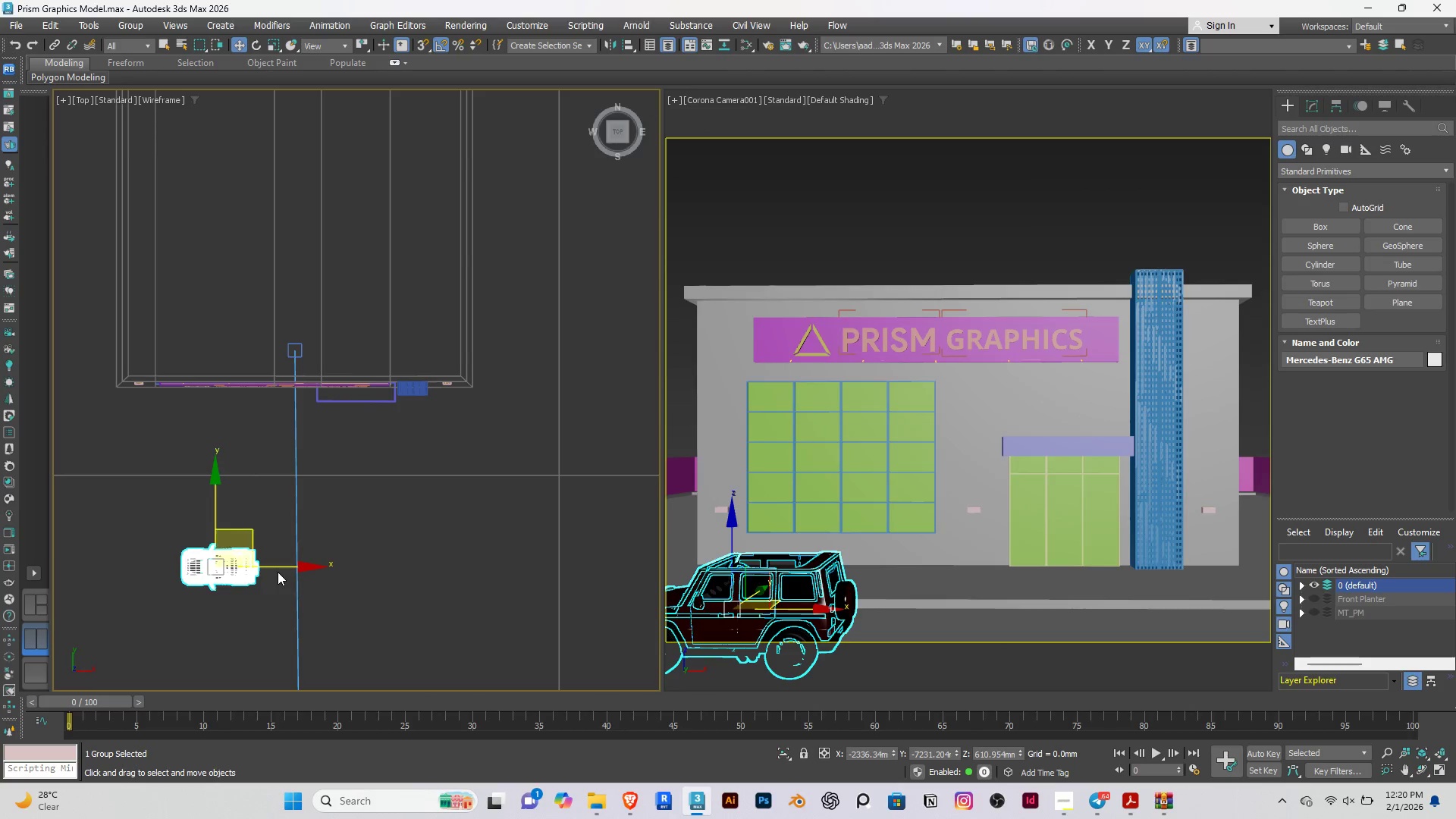 
key(Delete)
 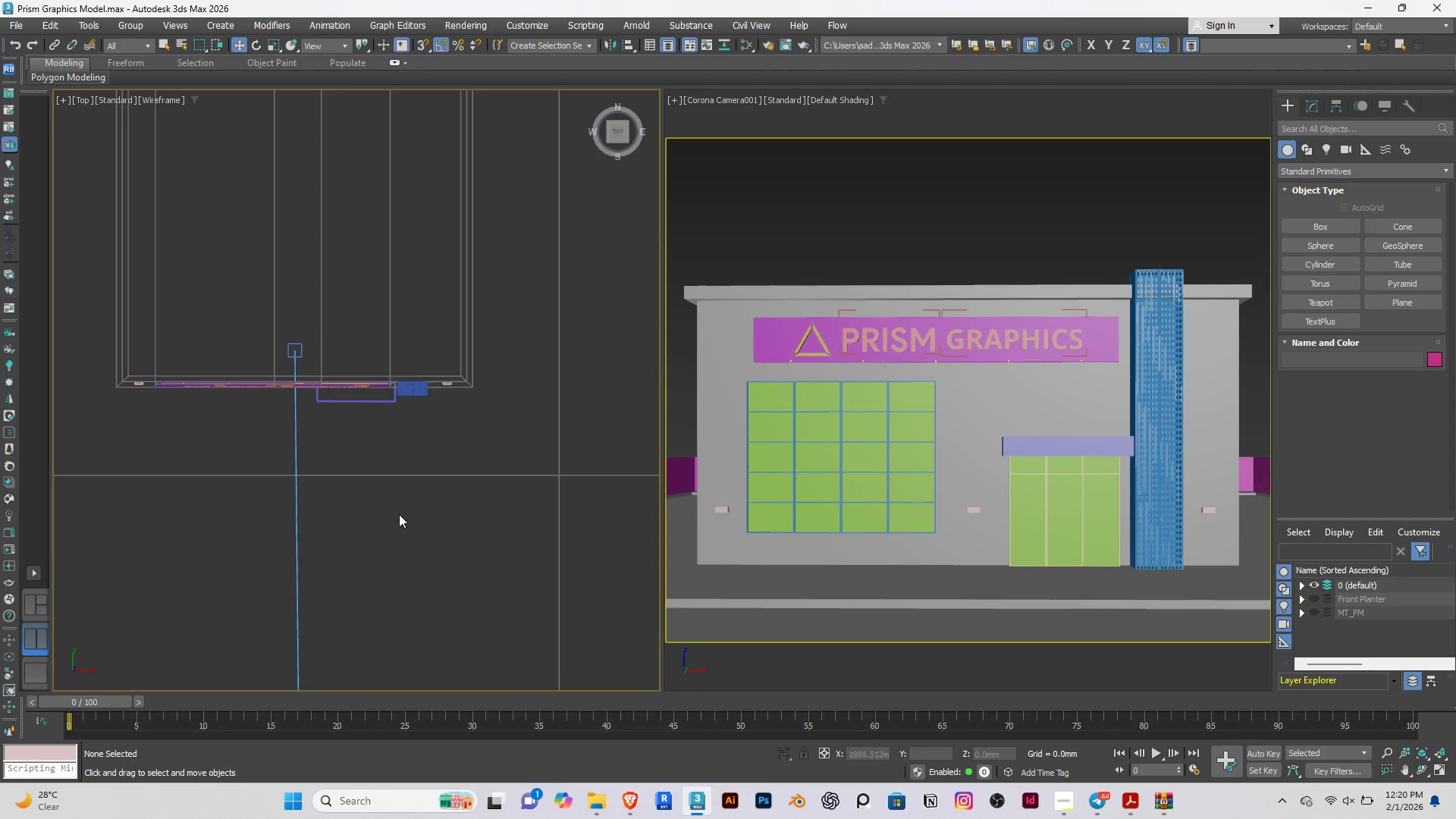 
left_click([422, 504])
 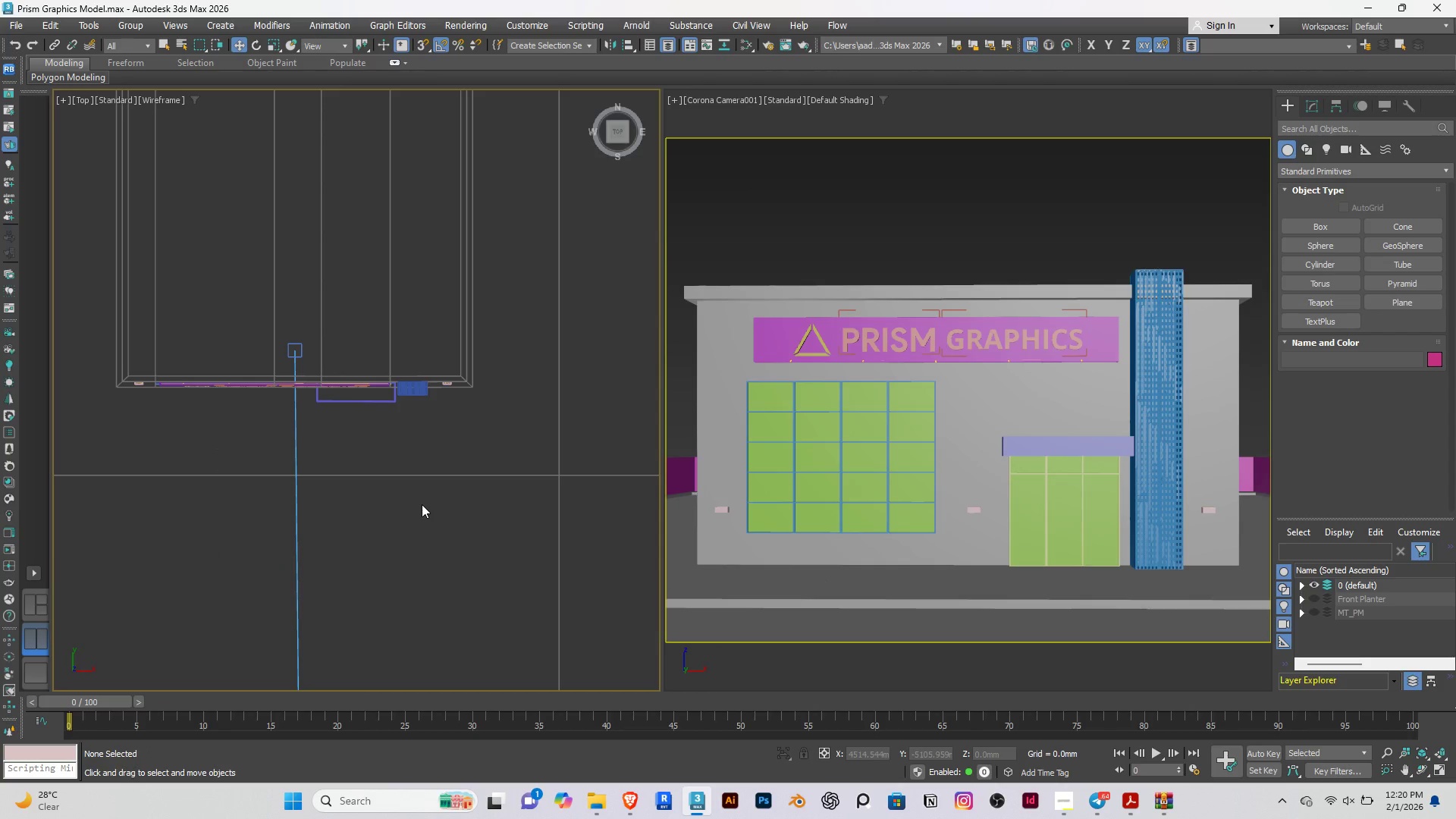 
key(F10)
 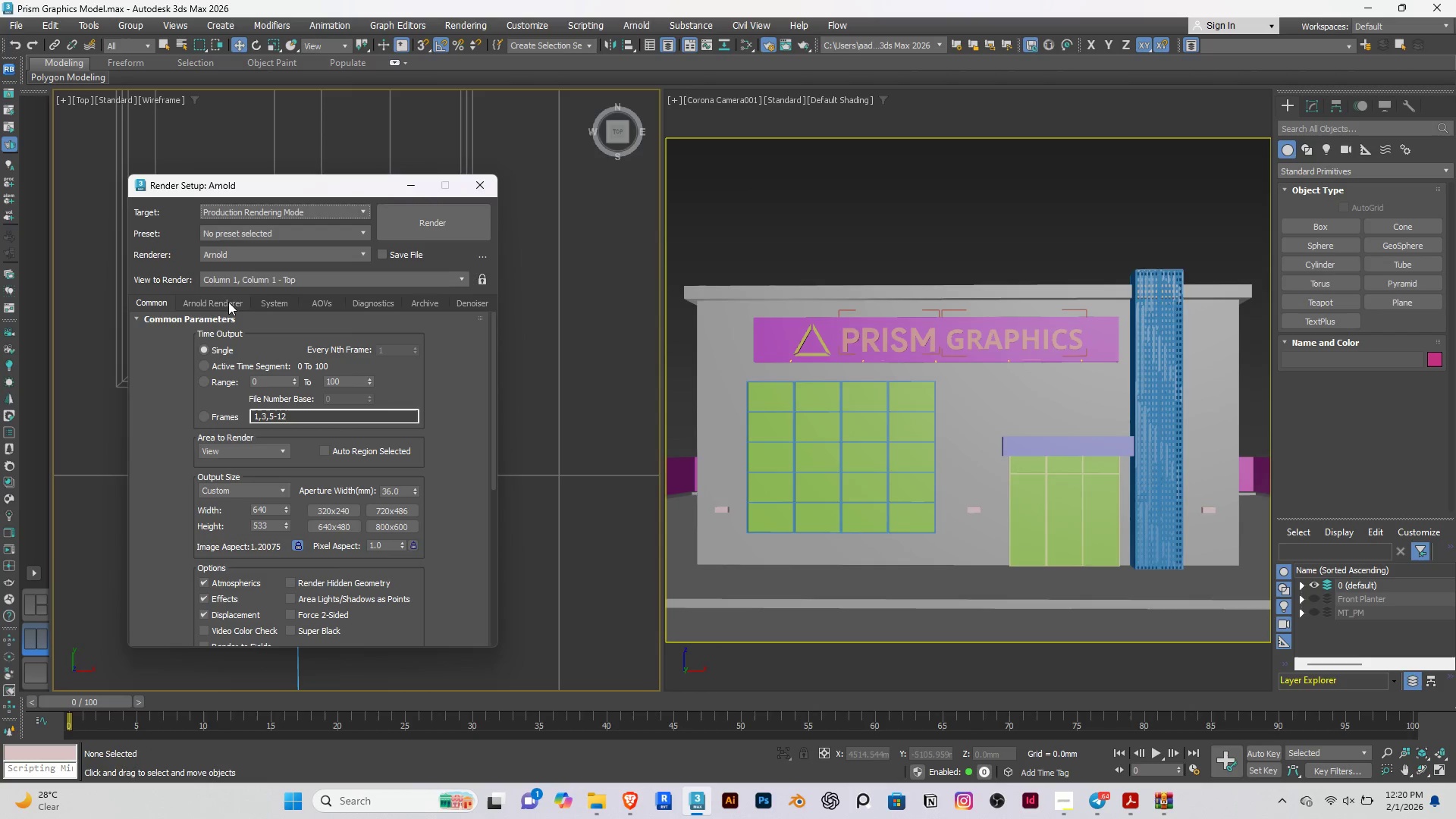 
left_click([254, 258])
 